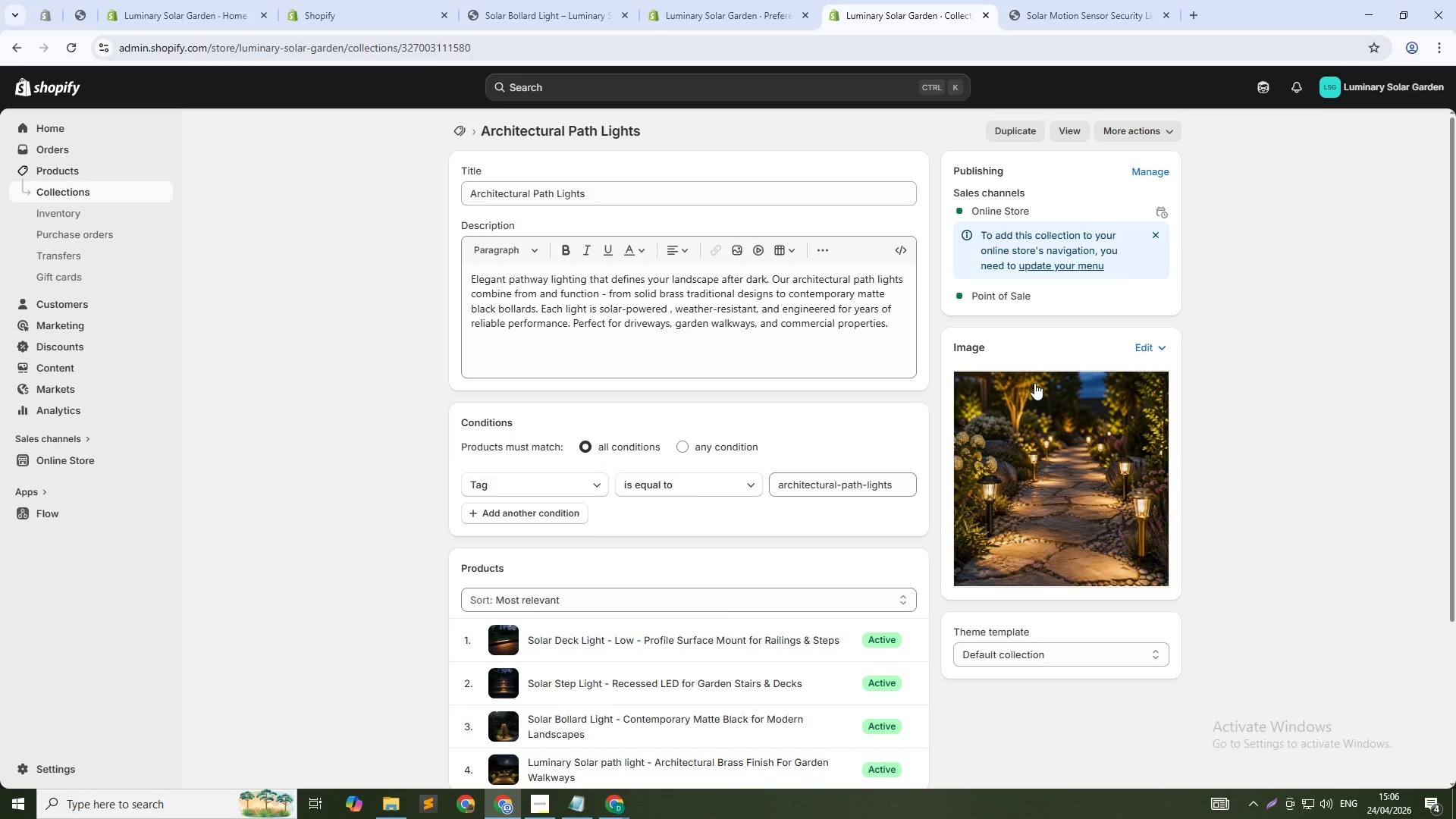 
key(Alt+AltLeft)
 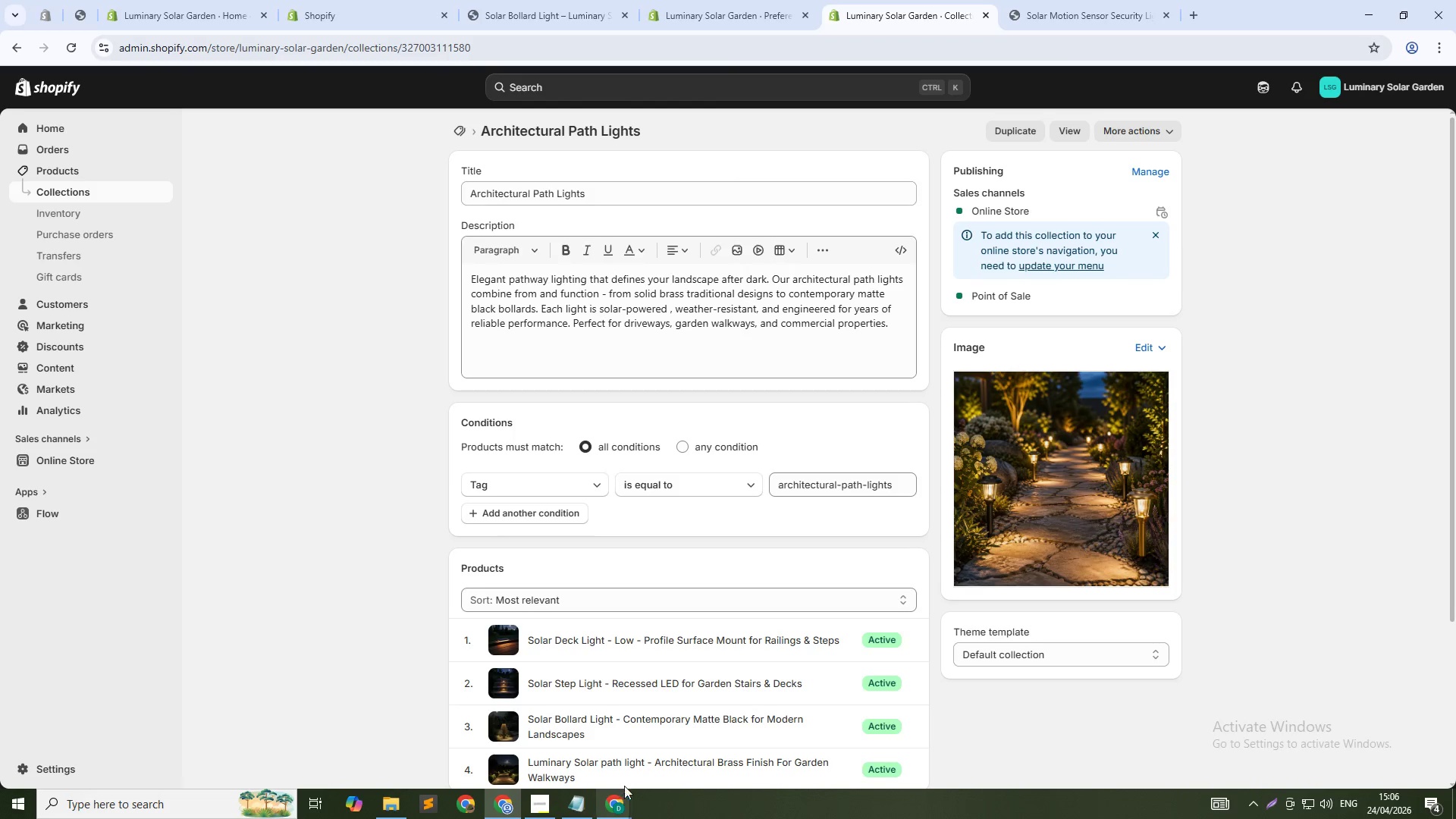 
key(Alt+Tab)
 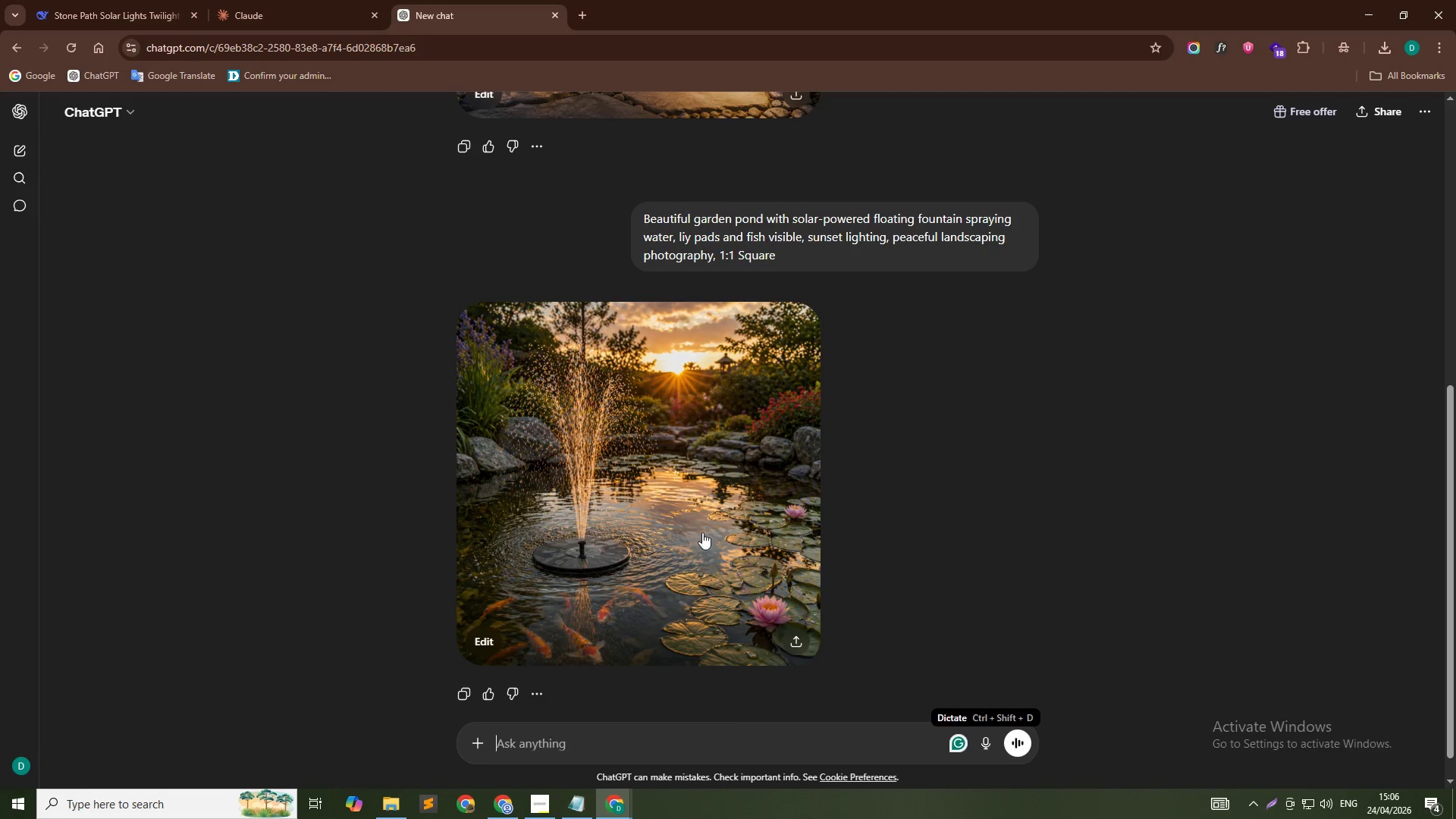 
left_click([795, 642])
 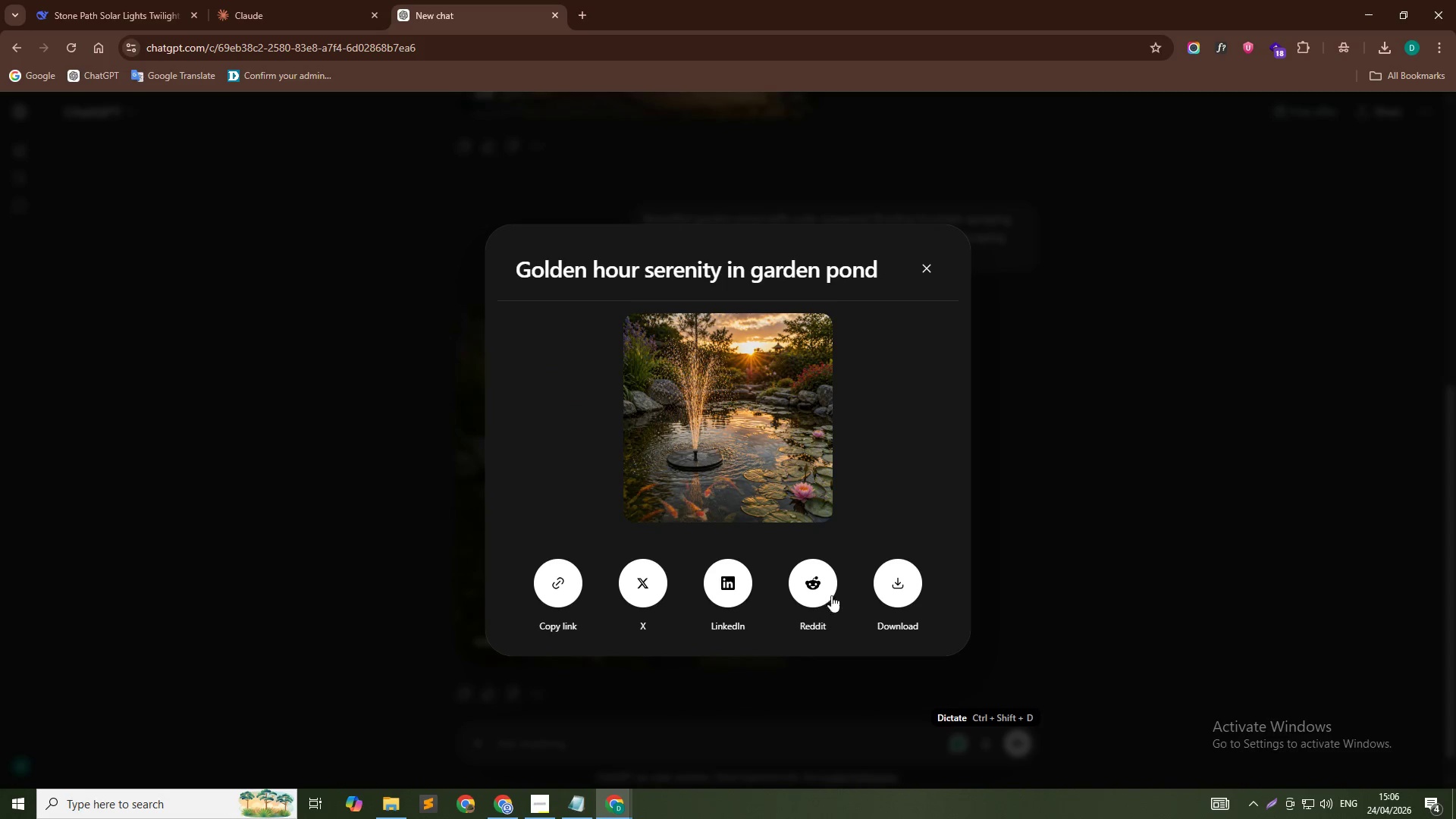 
left_click([886, 585])
 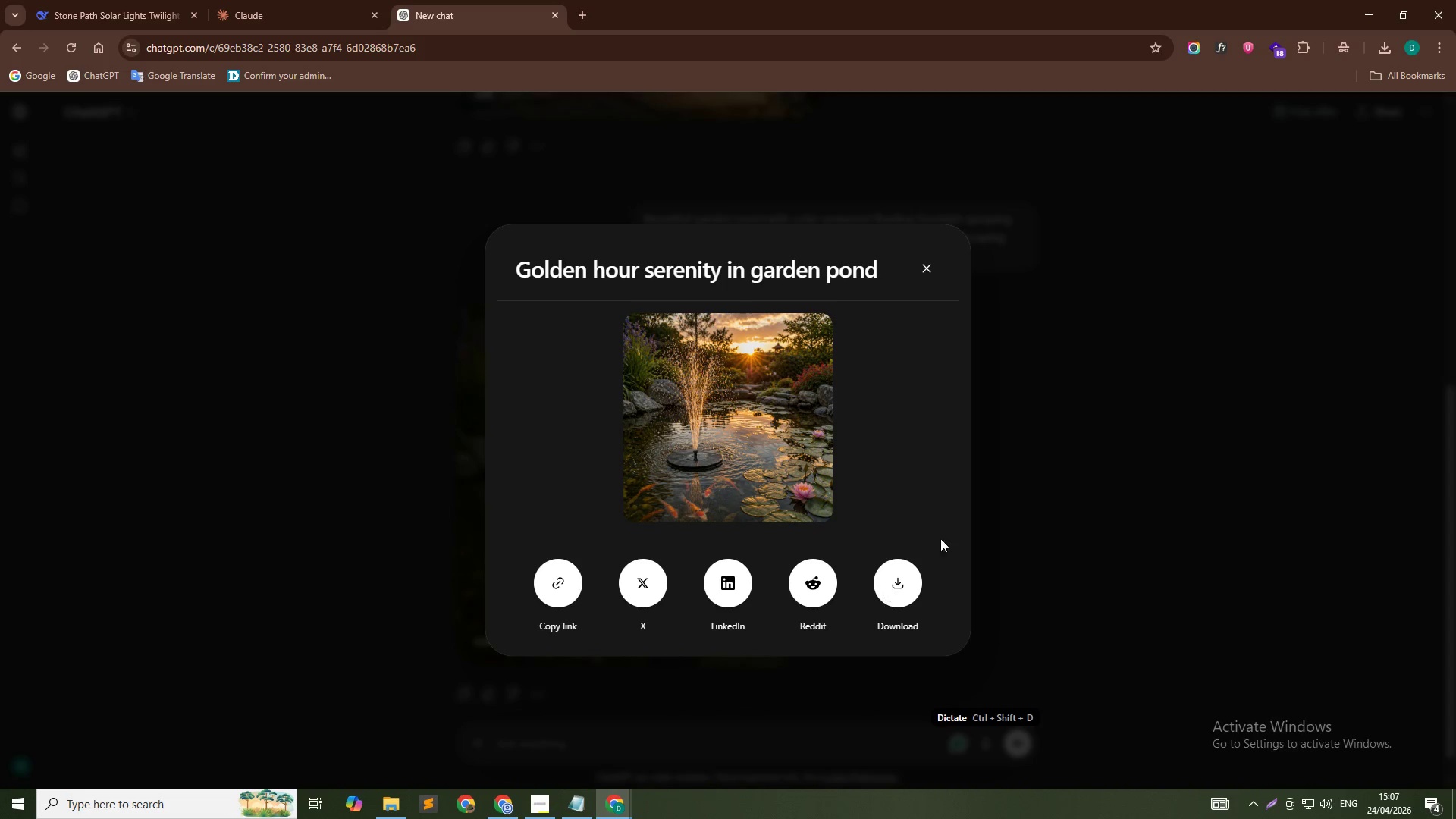 
key(Alt+Tab)
 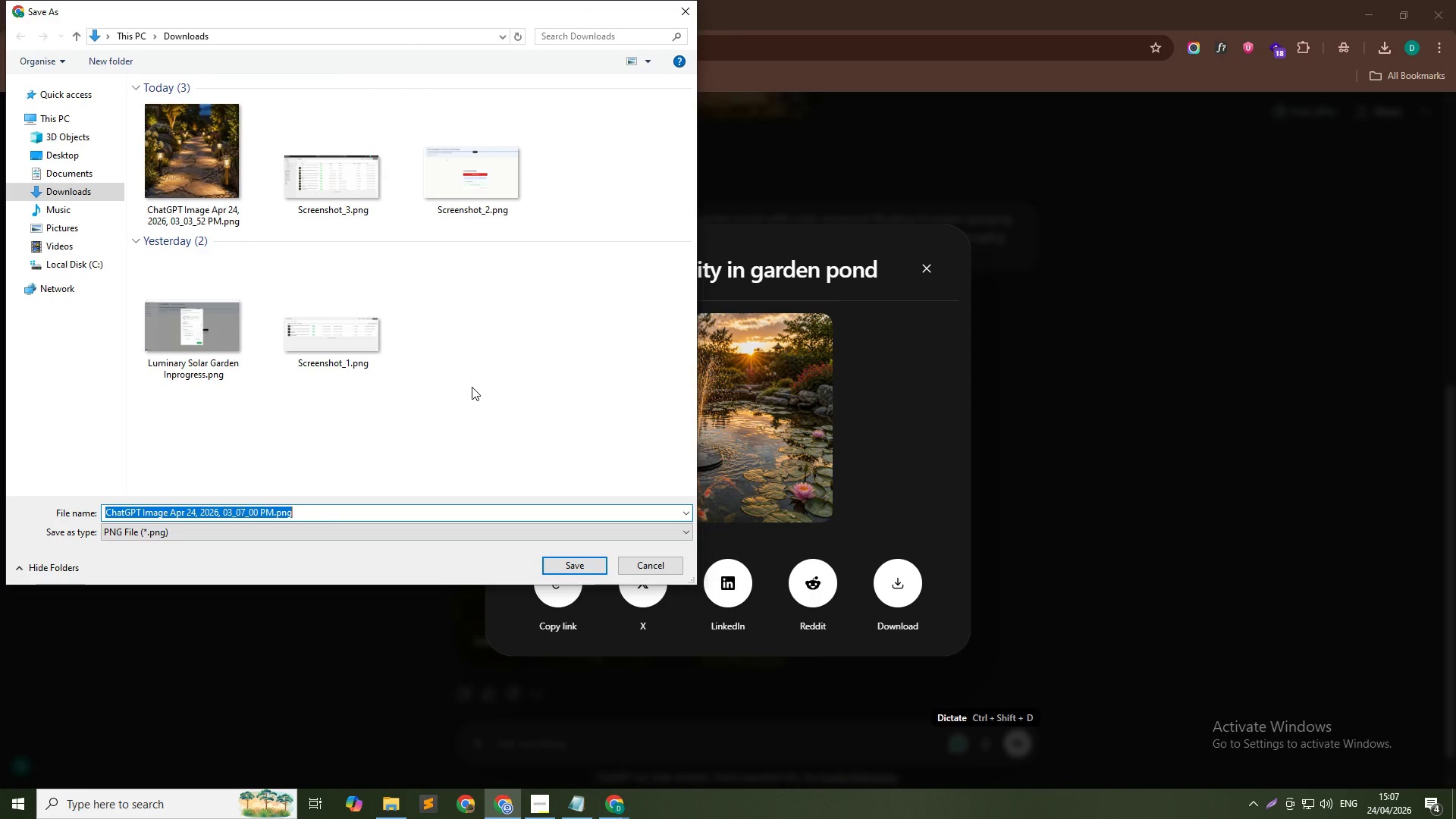 
wait(6.44)
 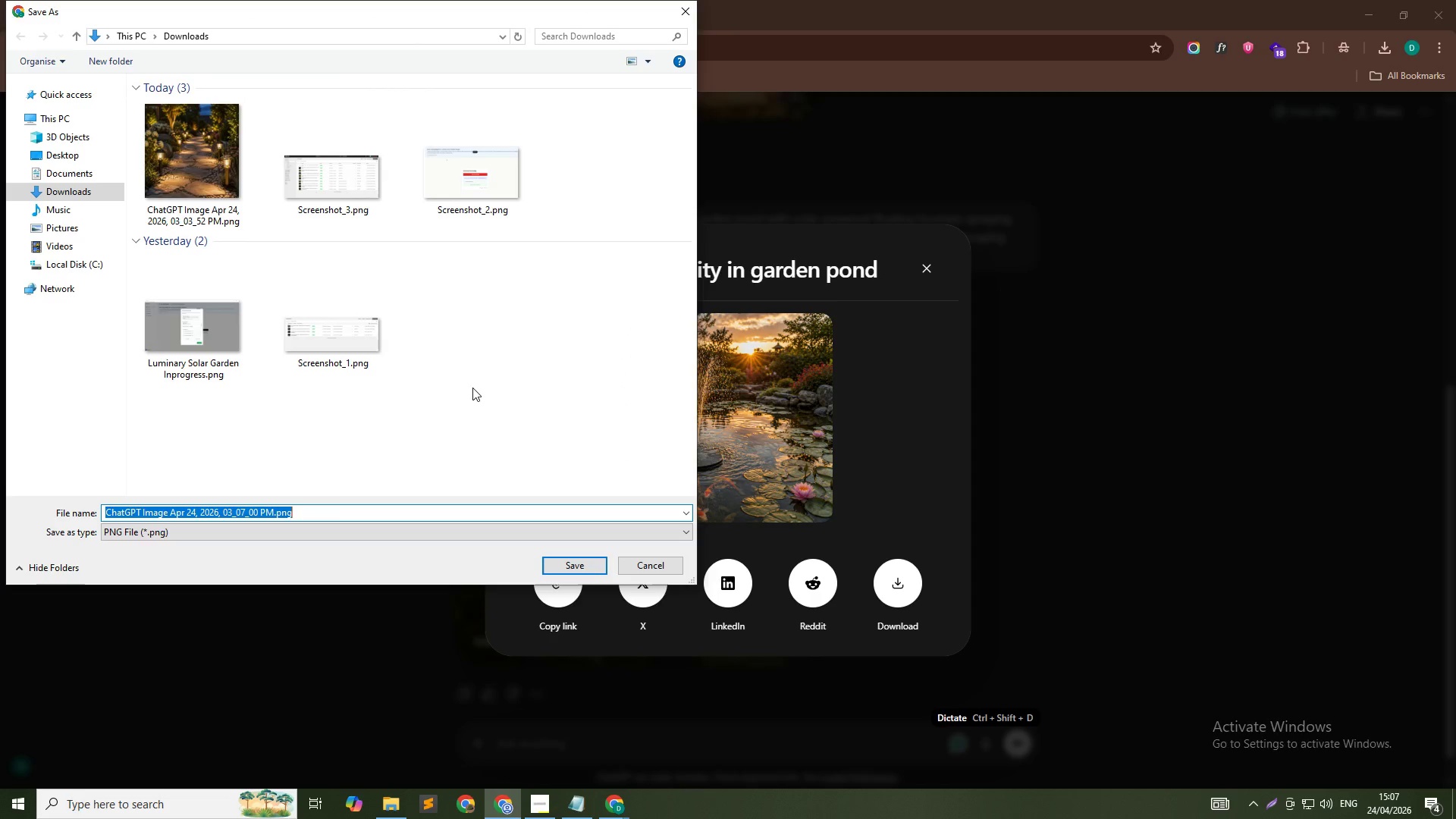 
left_click([589, 566])
 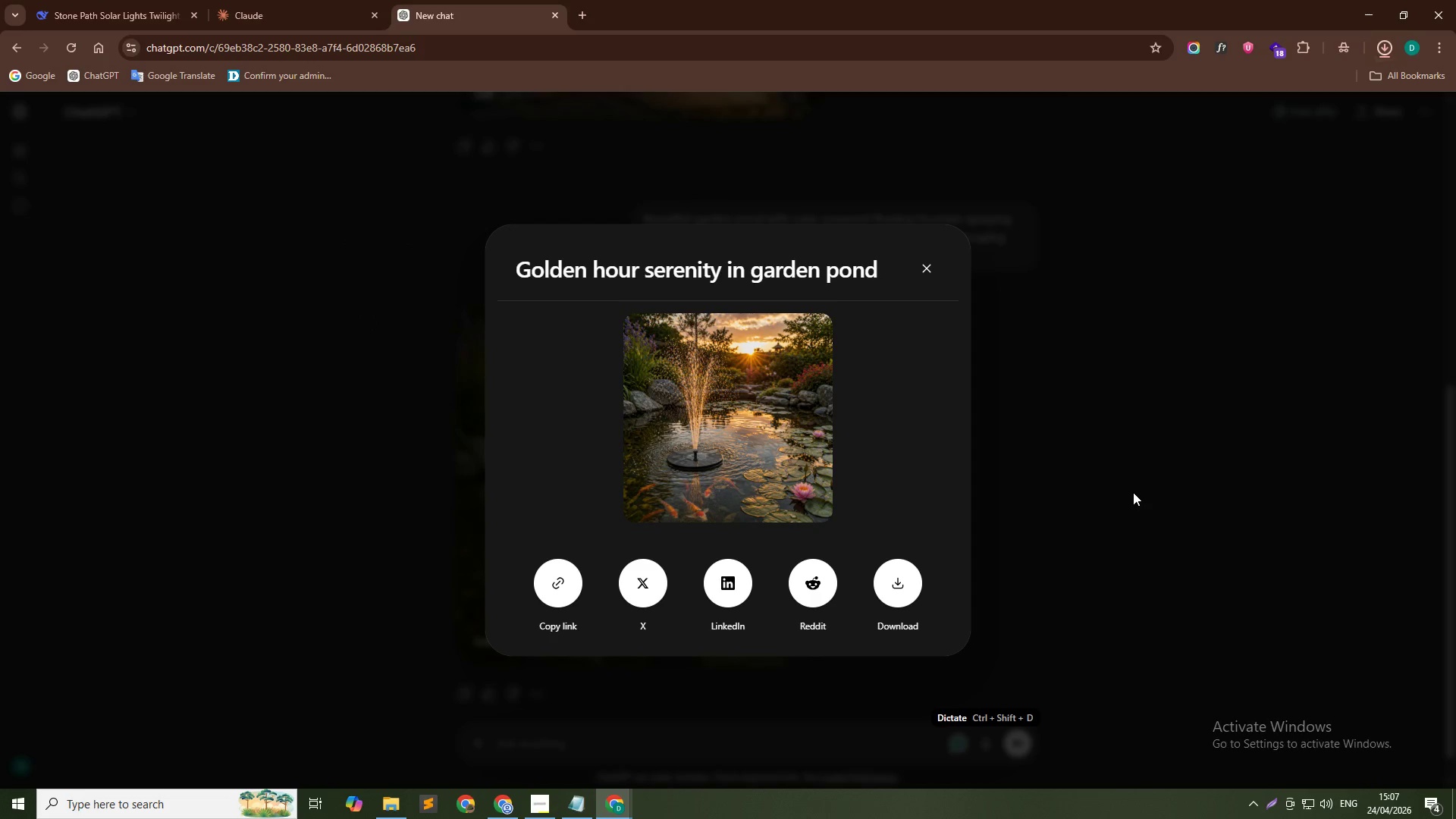 
left_click([1133, 492])
 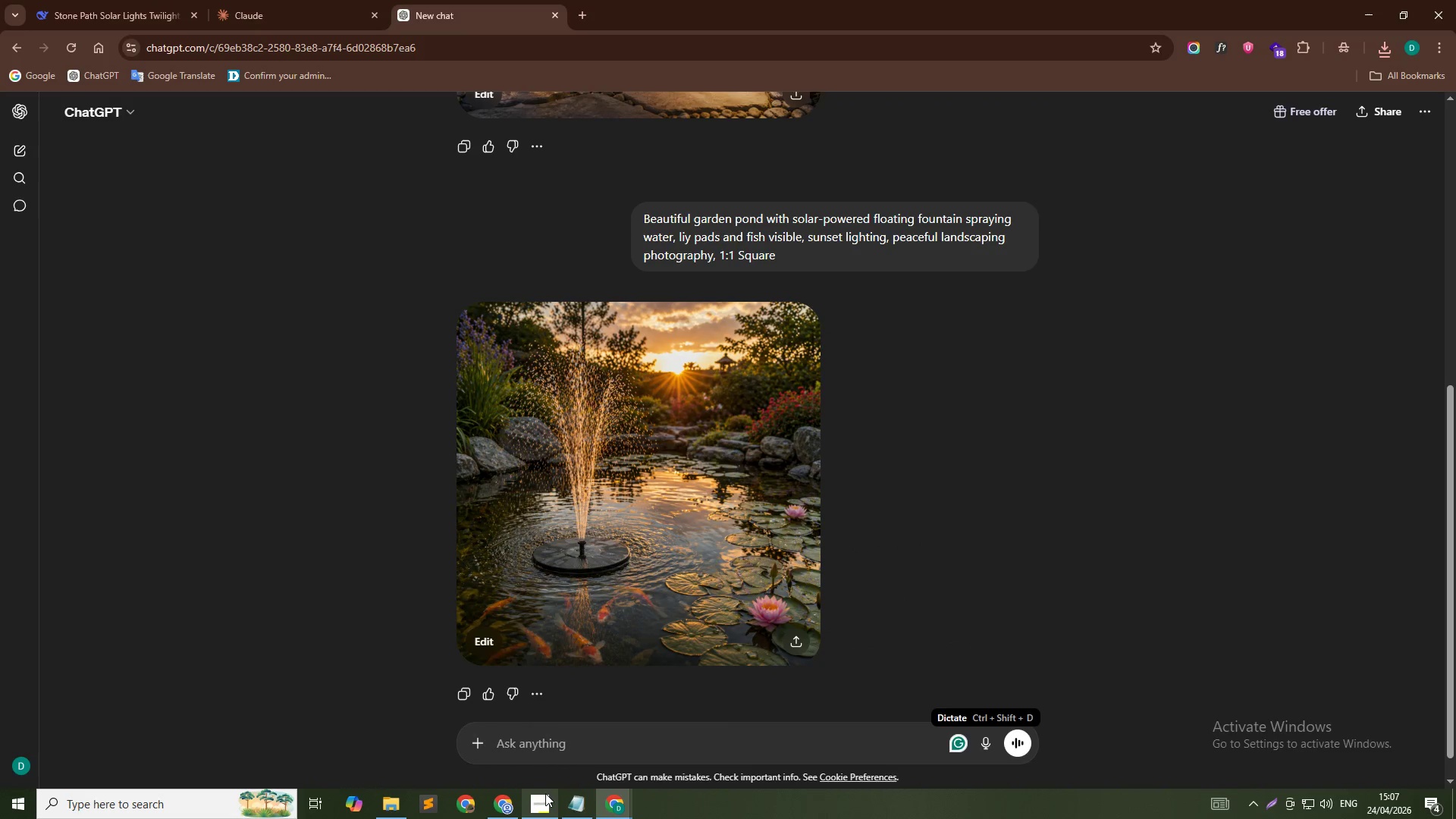 
left_click([559, 753])
 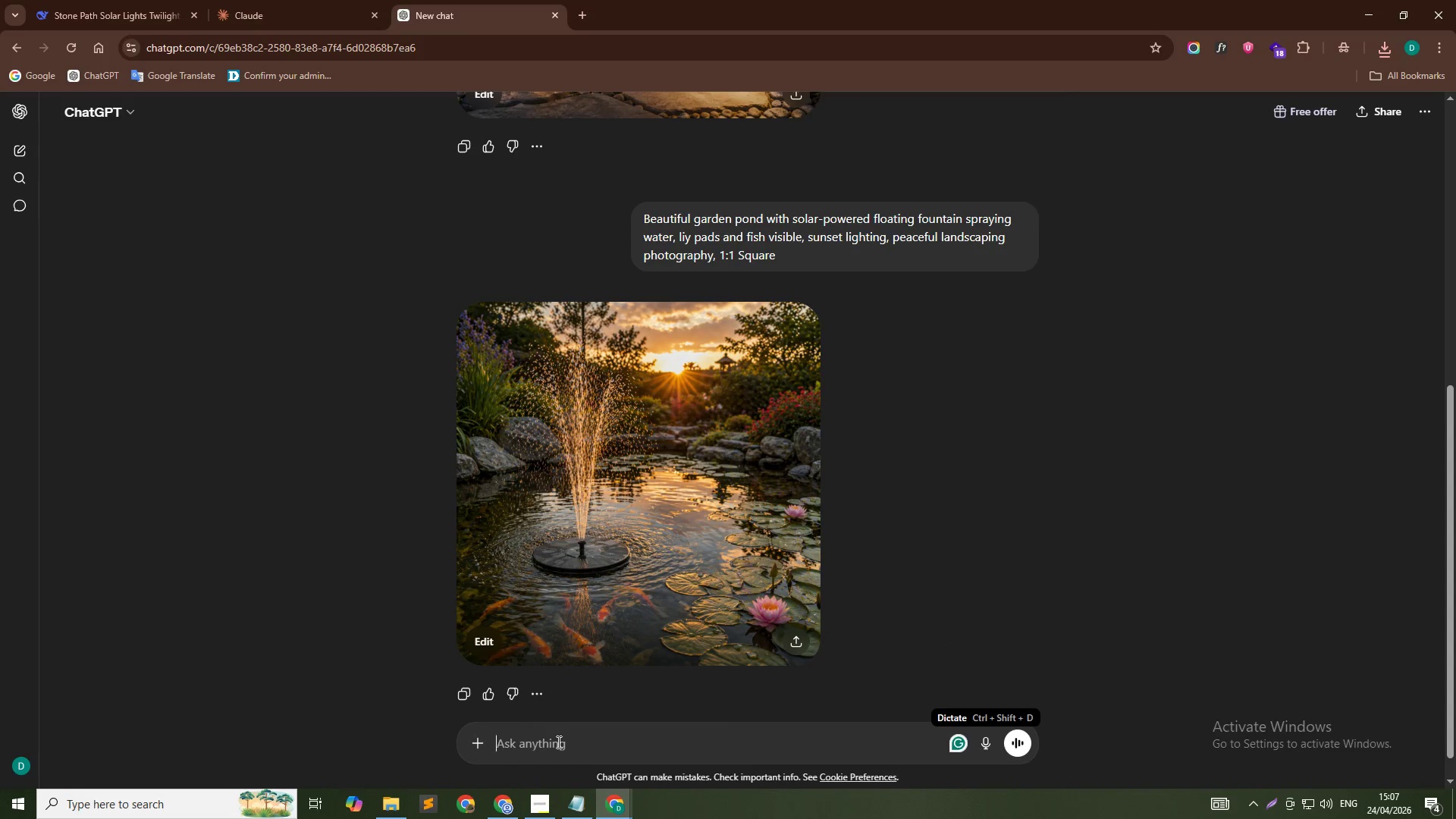 
left_click([557, 742])
 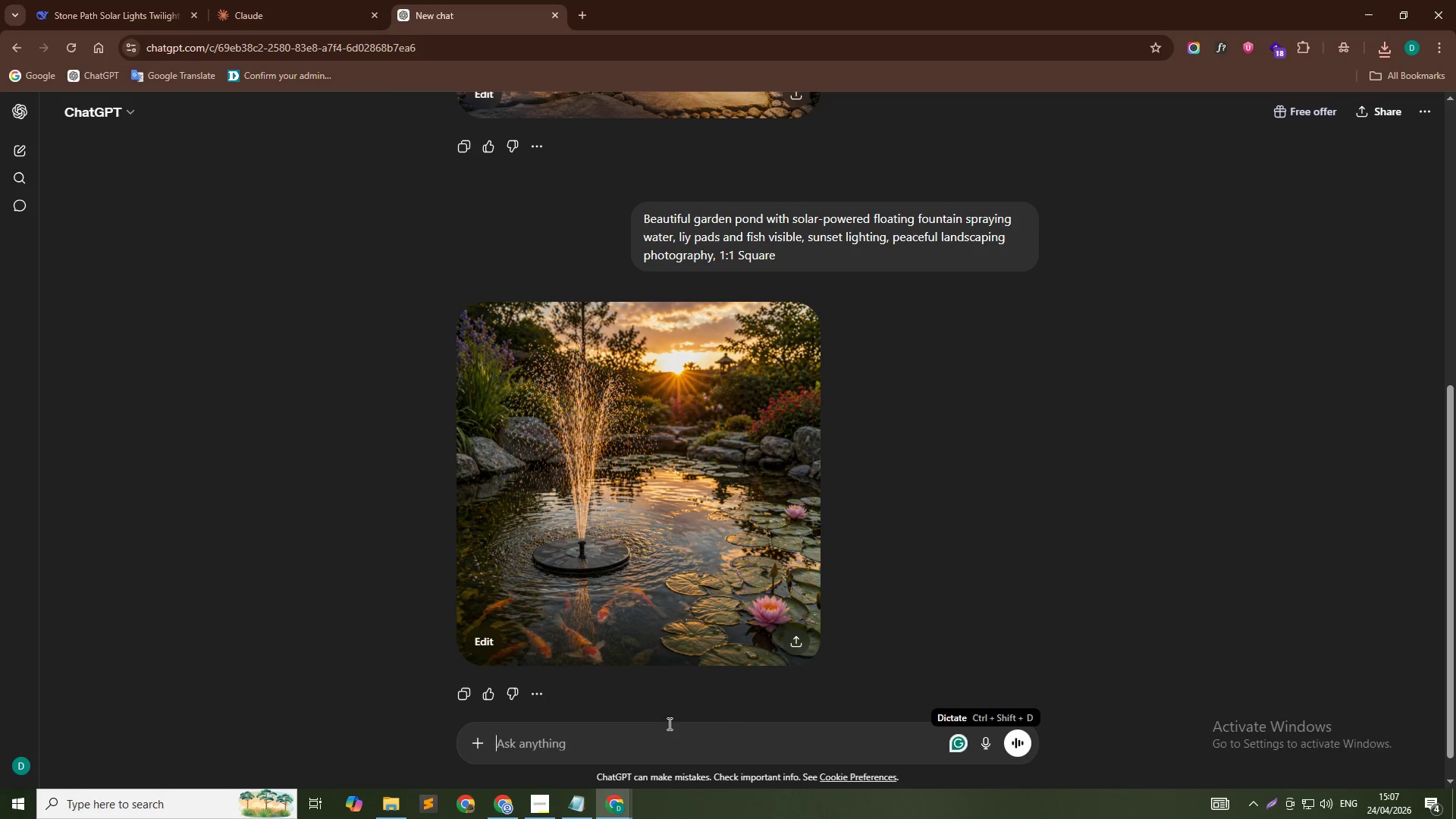 
type(Solr)
key(Backspace)
key(Backspace)
key(Backspace)
type(lar secutiry)
key(Backspace)
key(Backspace)
key(Backspace)
key(Backspace)
type(rity light mounted on garage wall, bright LED illuminating f)
key(Backspace)
type(driveway t night . )
key(Backspace)
key(Backspace)
type(, motion sensor visible , dark sky, proessional security photographt)
key(Backspace)
type(y1:1 su)
key(Backspace)
type(quare)
 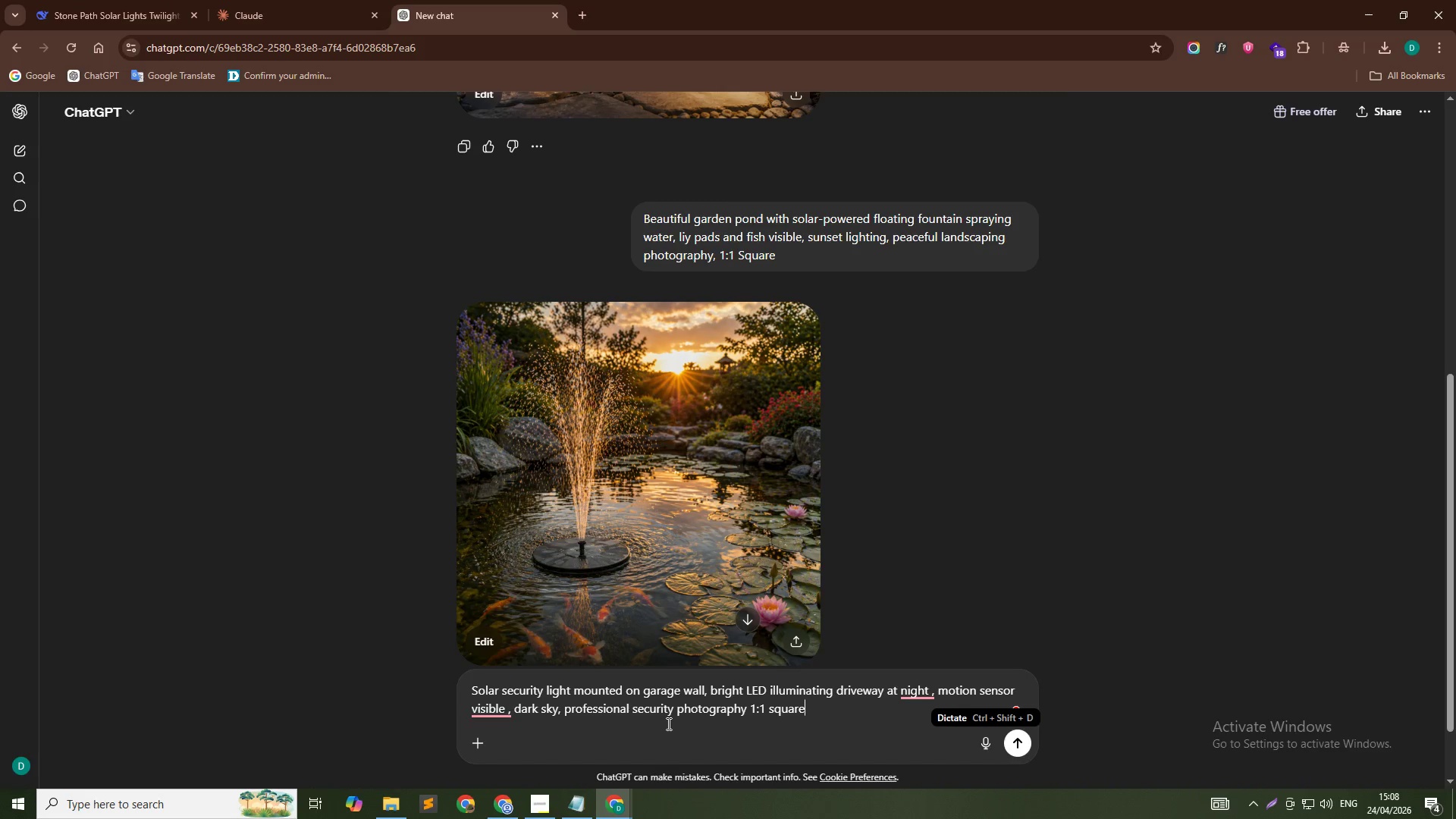 
 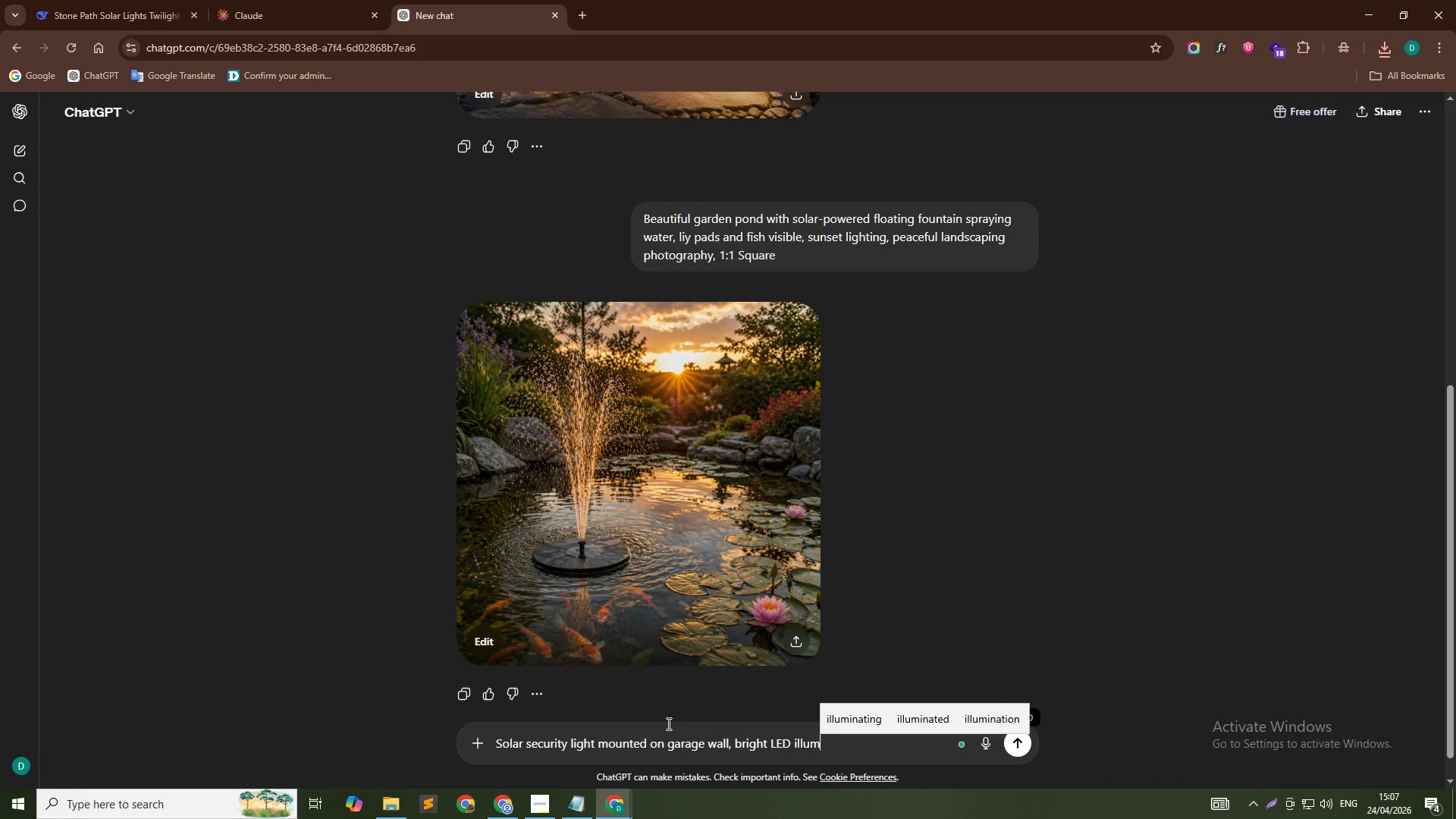 
key(Enter)
 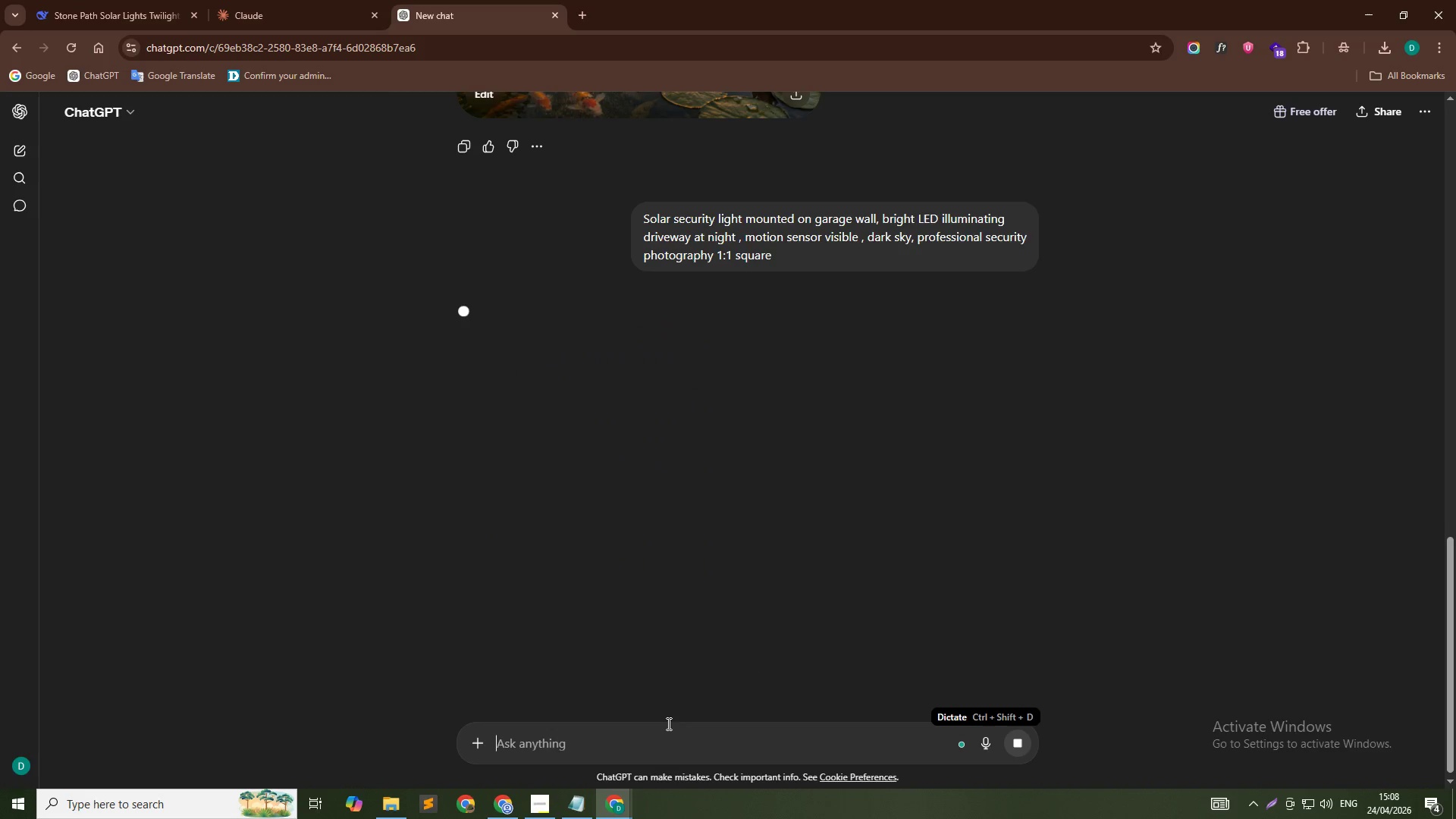 
key(Alt+AltLeft)
 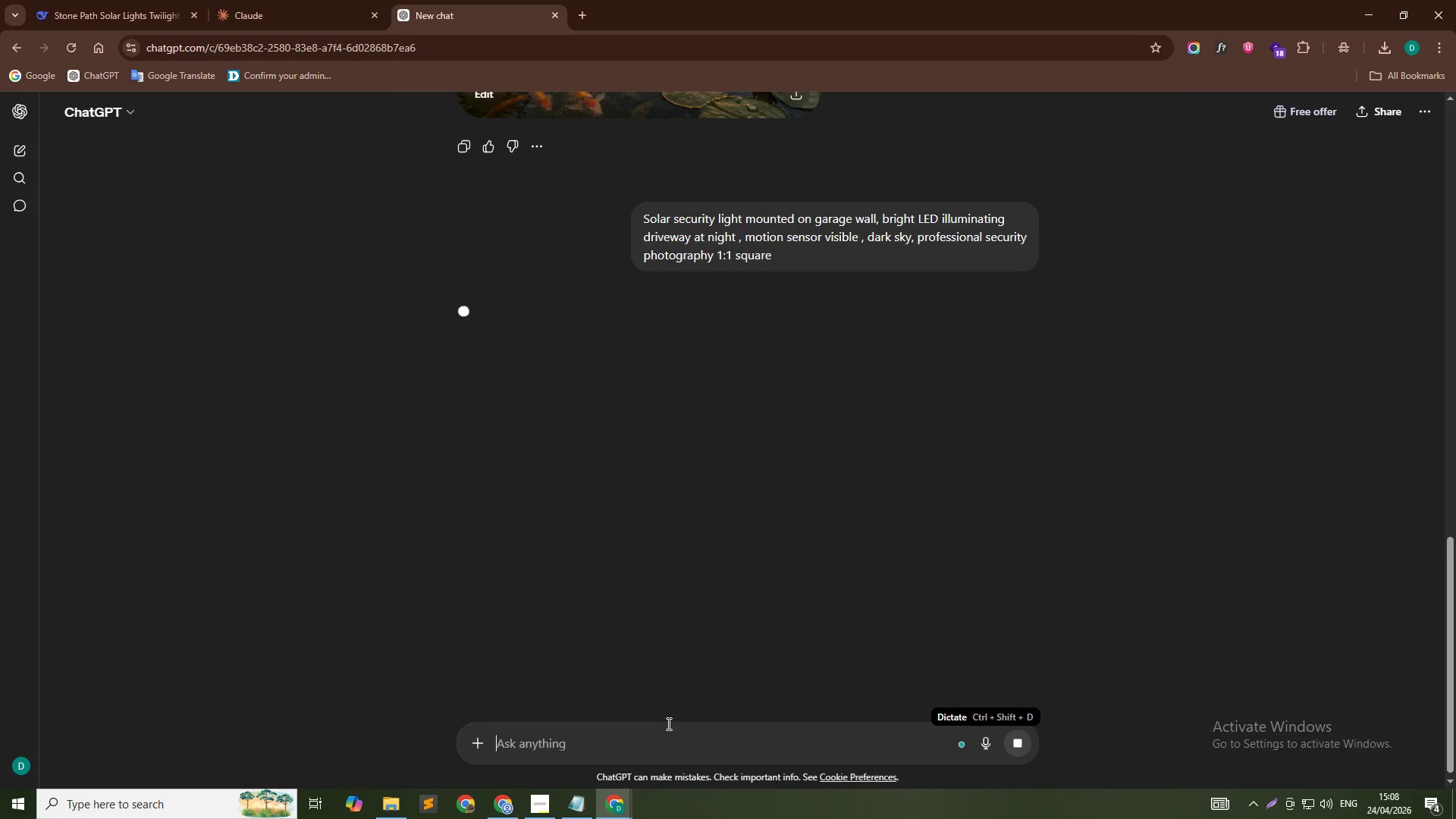 
key(Alt+Tab)
 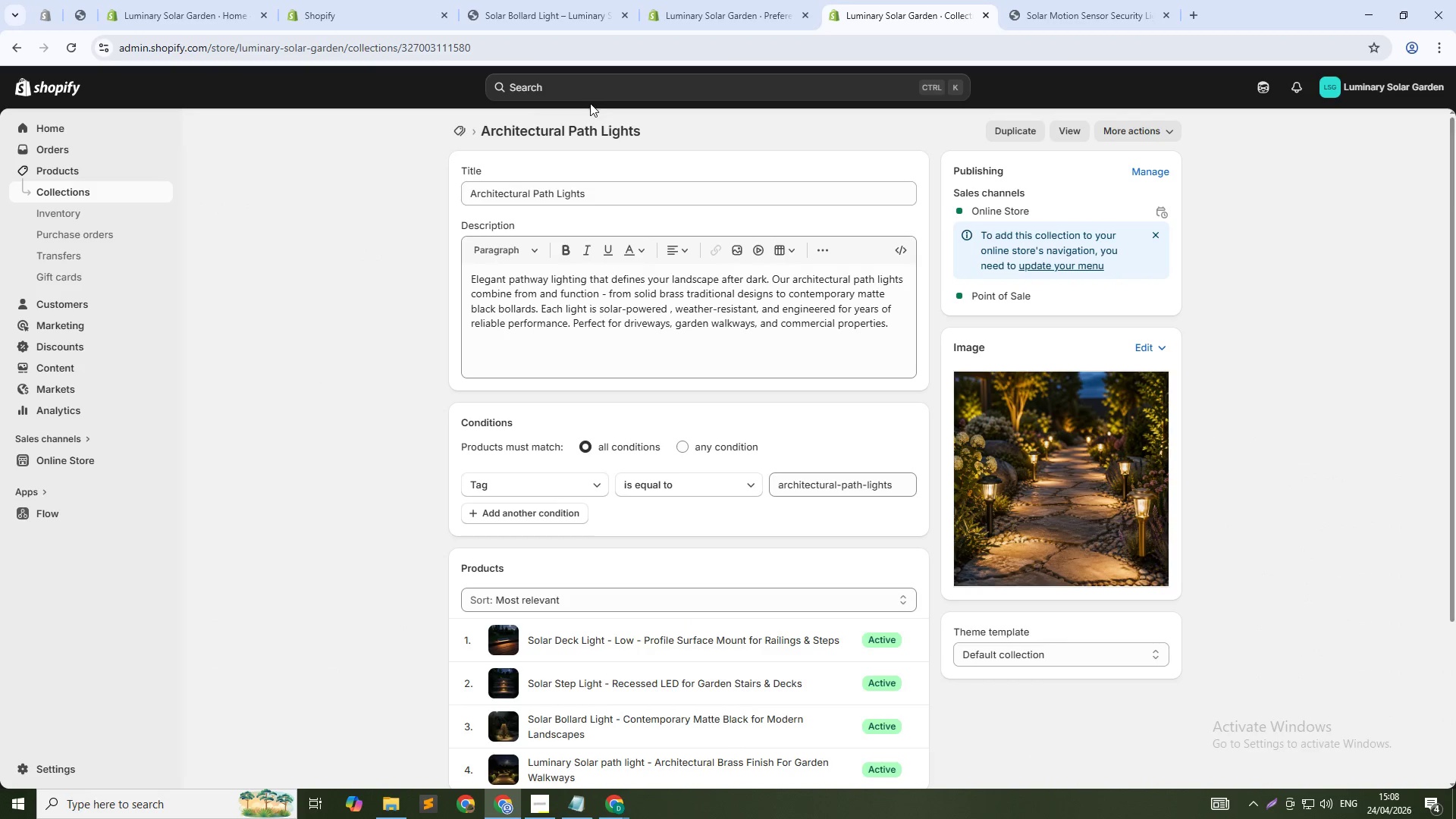 
left_click([457, 130])
 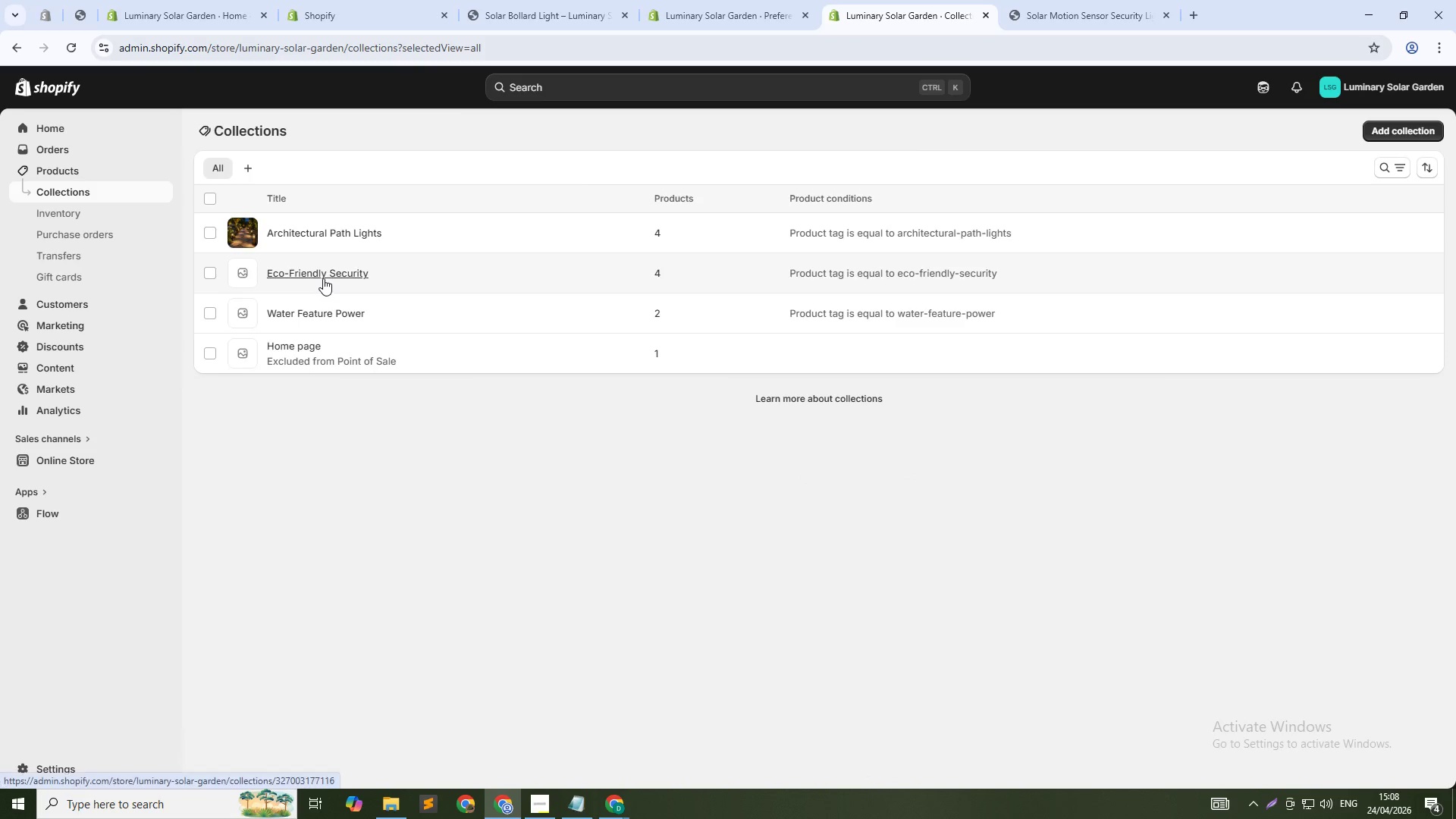 
left_click([336, 306])
 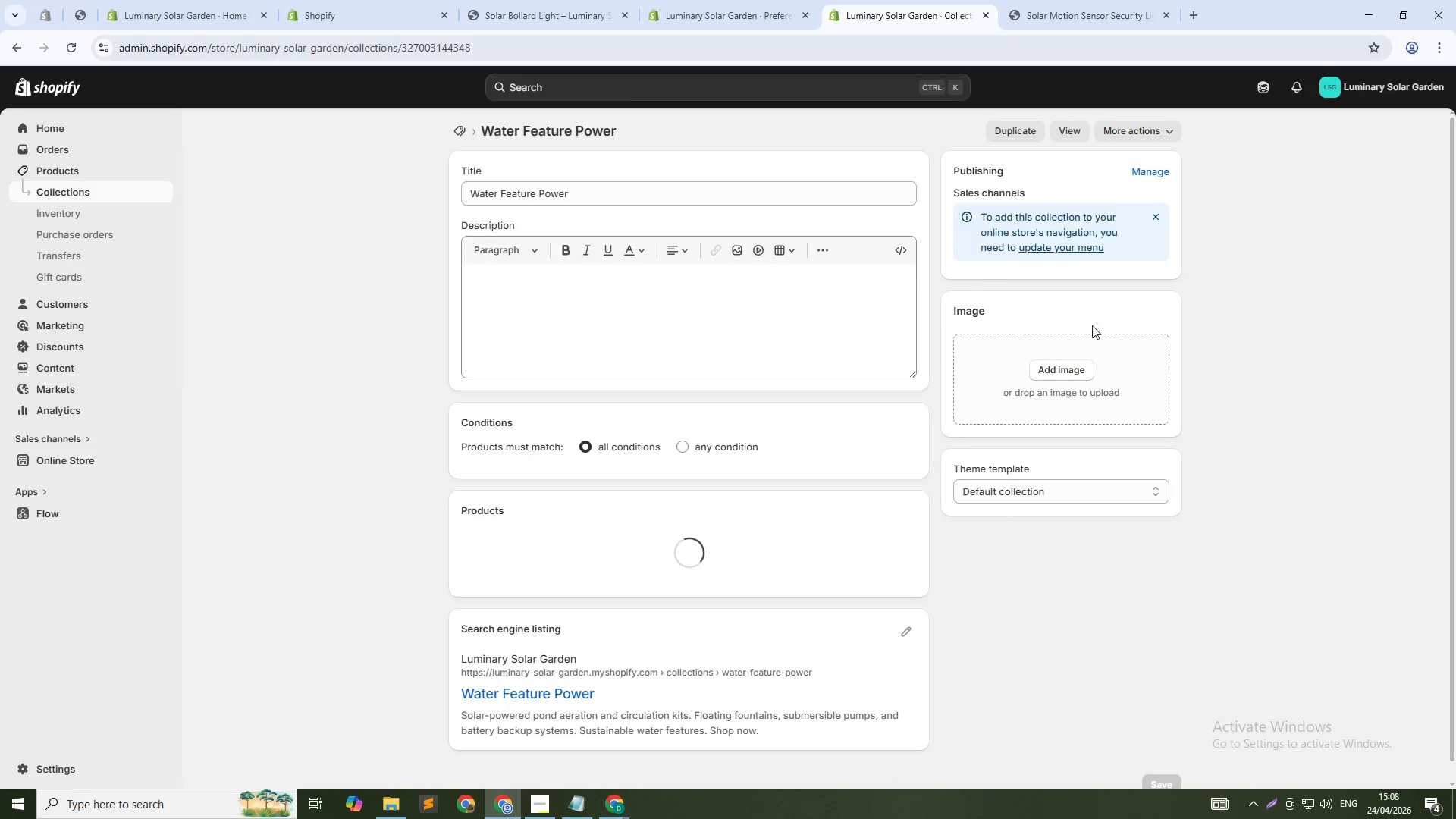 
left_click_drag(start_coordinate=[1119, 414], to_coordinate=[1115, 414])
 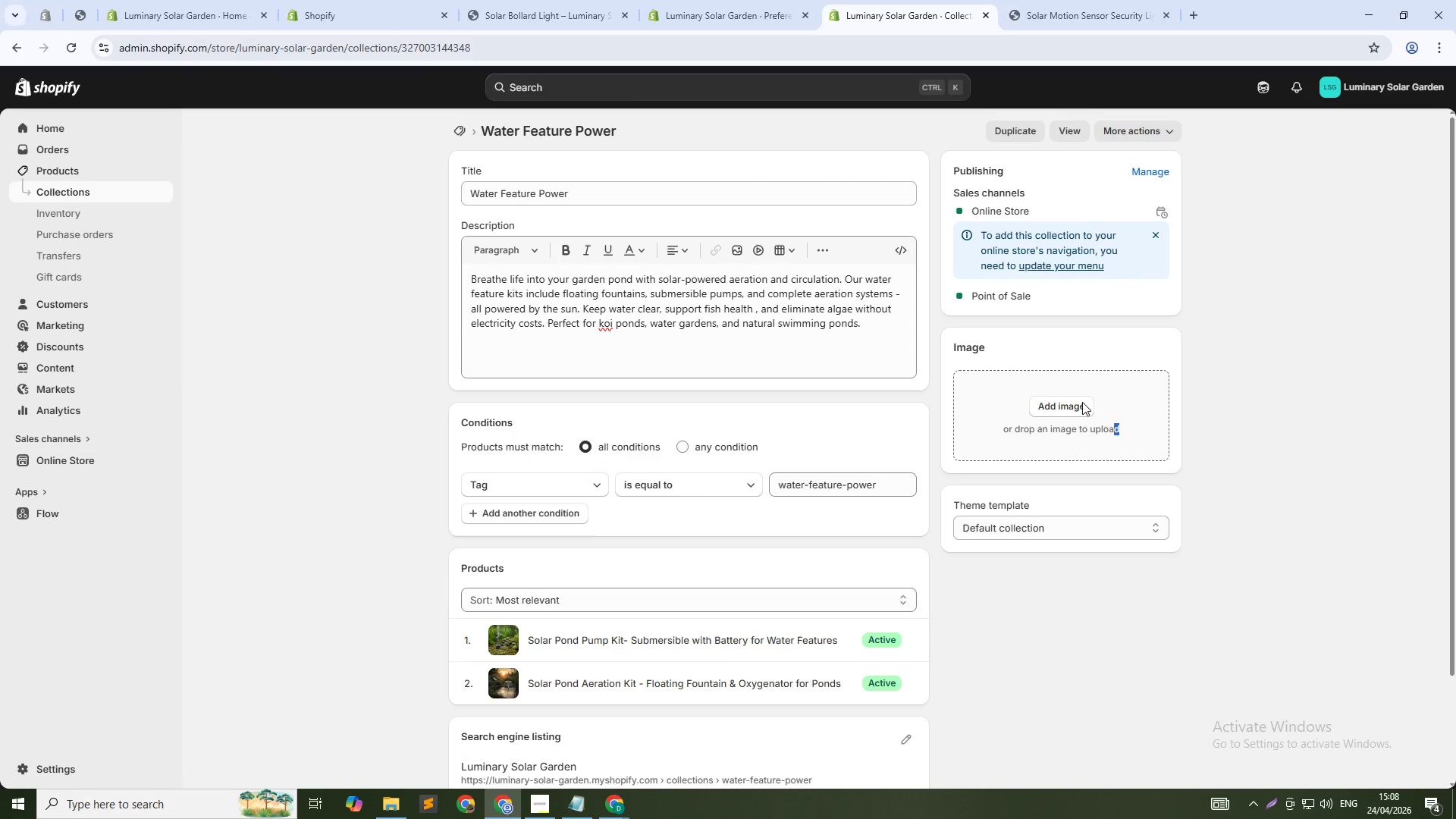 
left_click([1082, 402])
 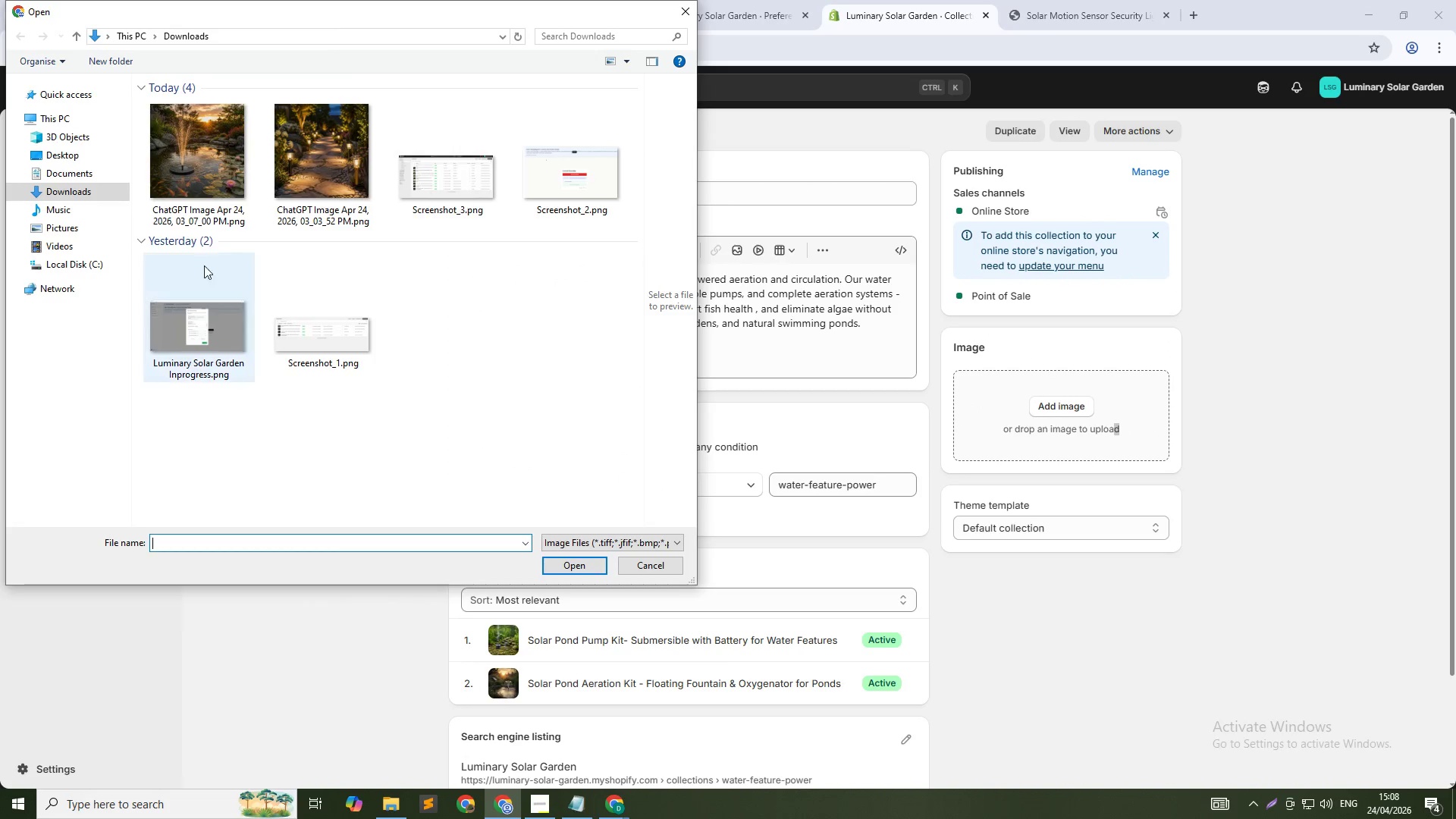 
left_click([216, 181])
 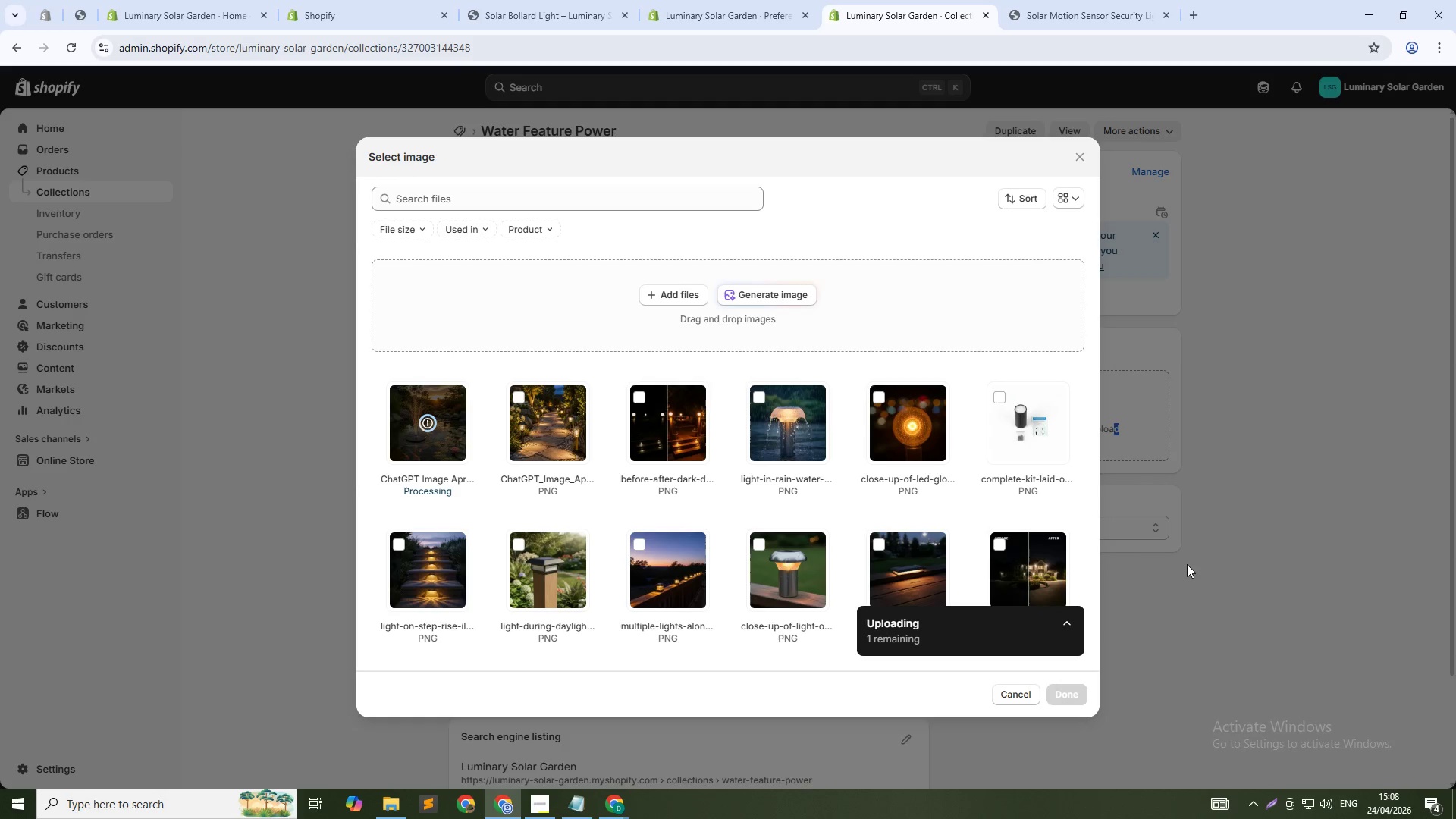 
wait(10.36)
 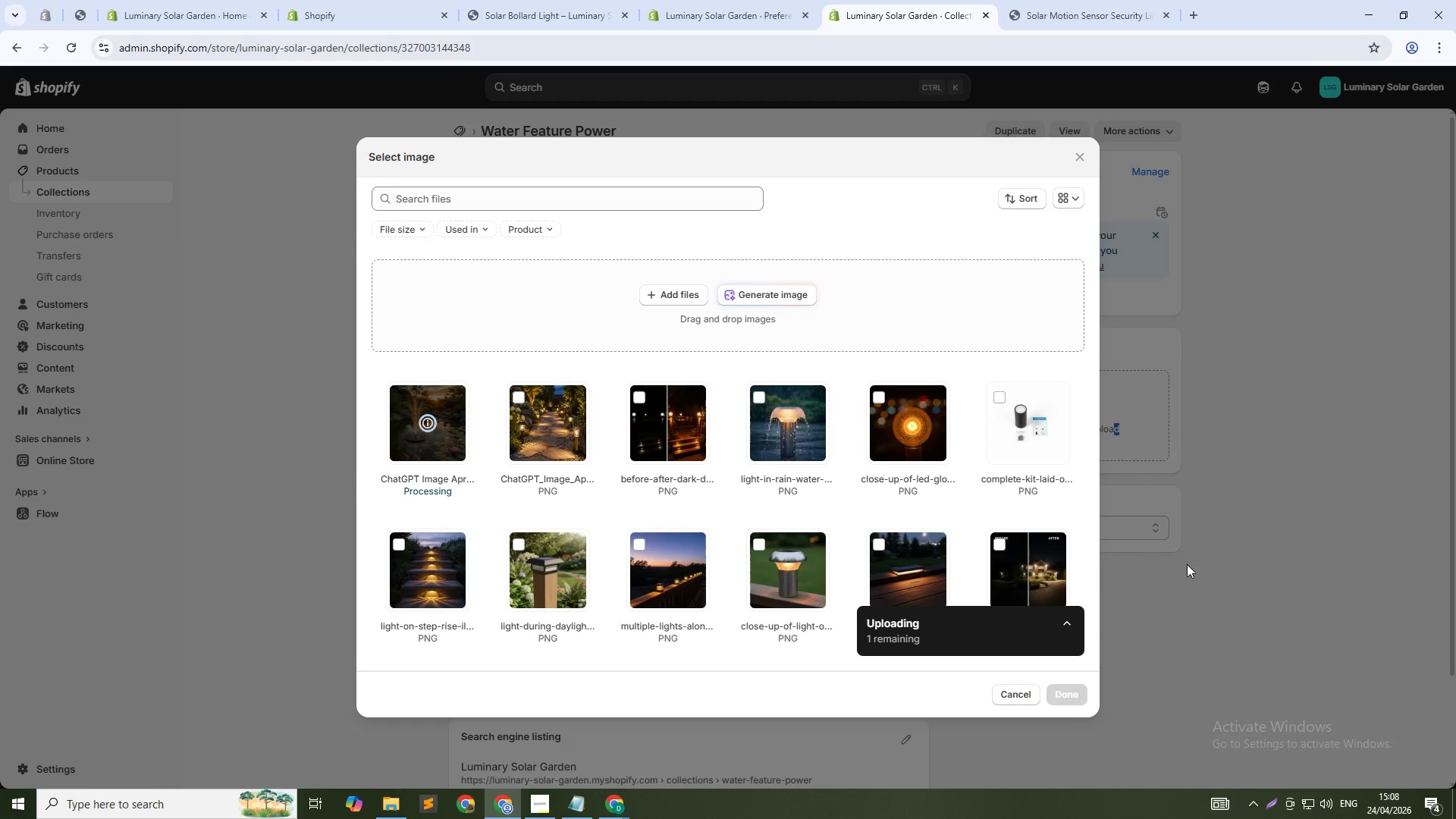 
left_click([1070, 693])
 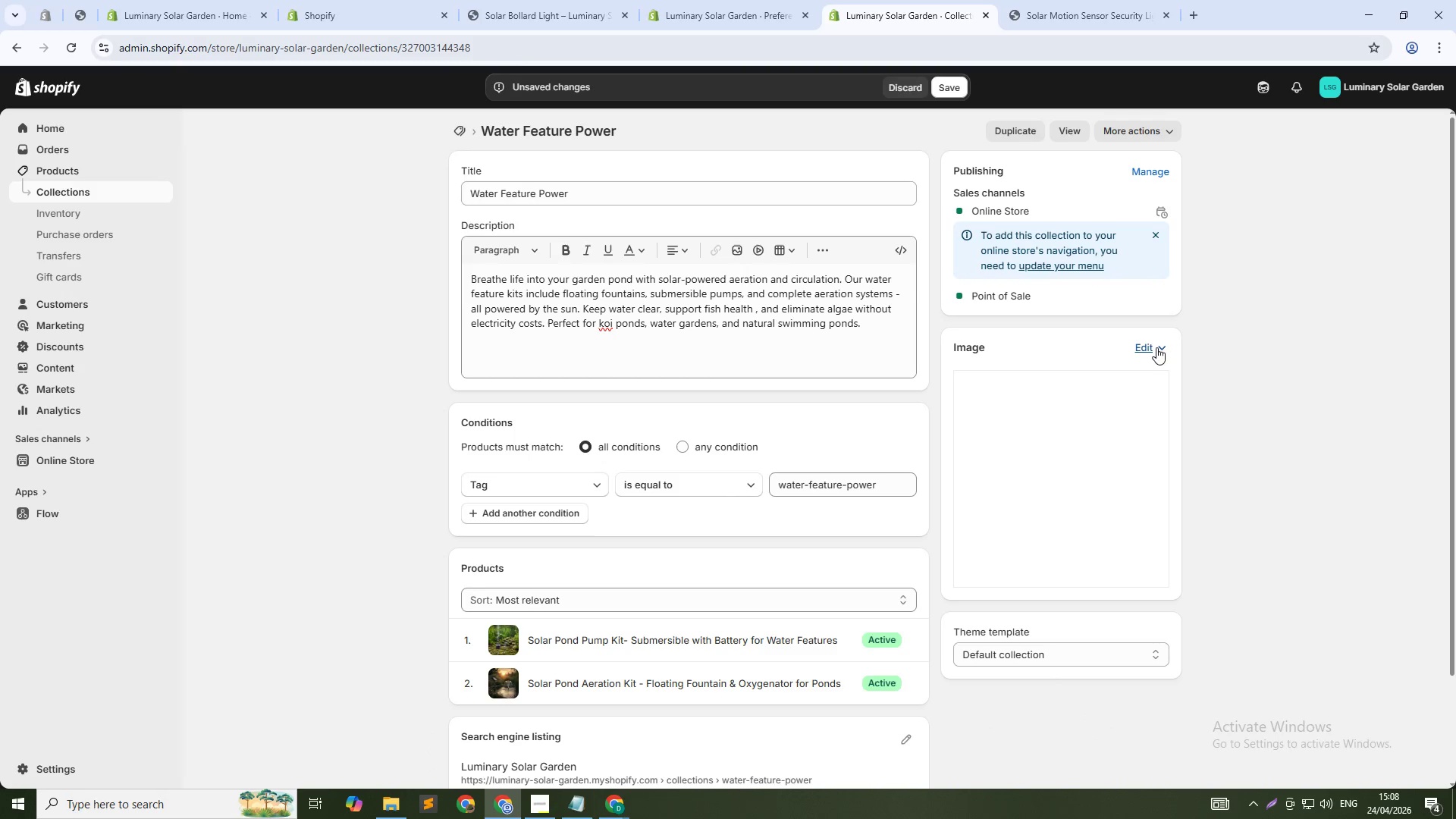 
left_click([1125, 441])
 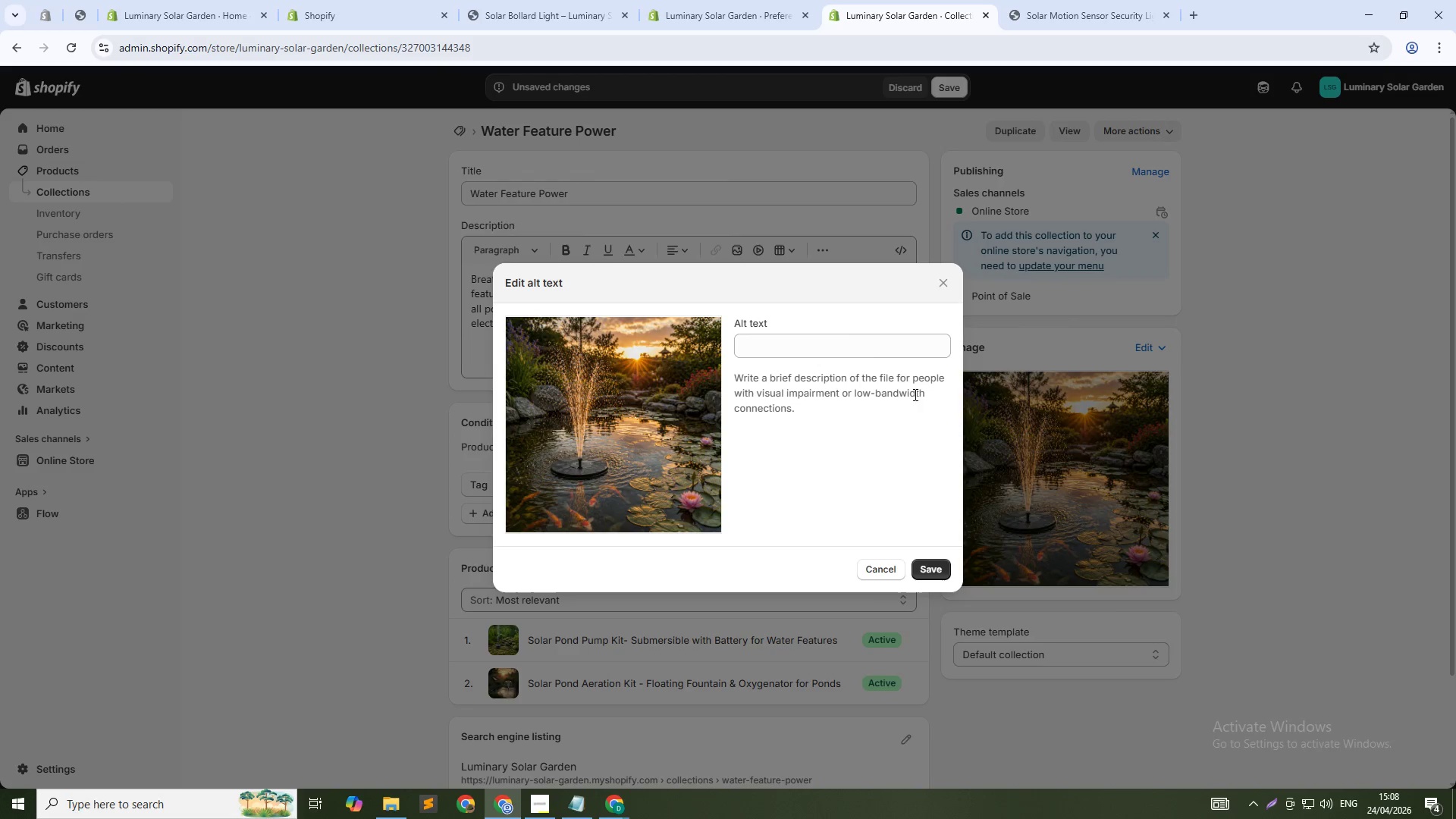 
left_click([845, 339])
 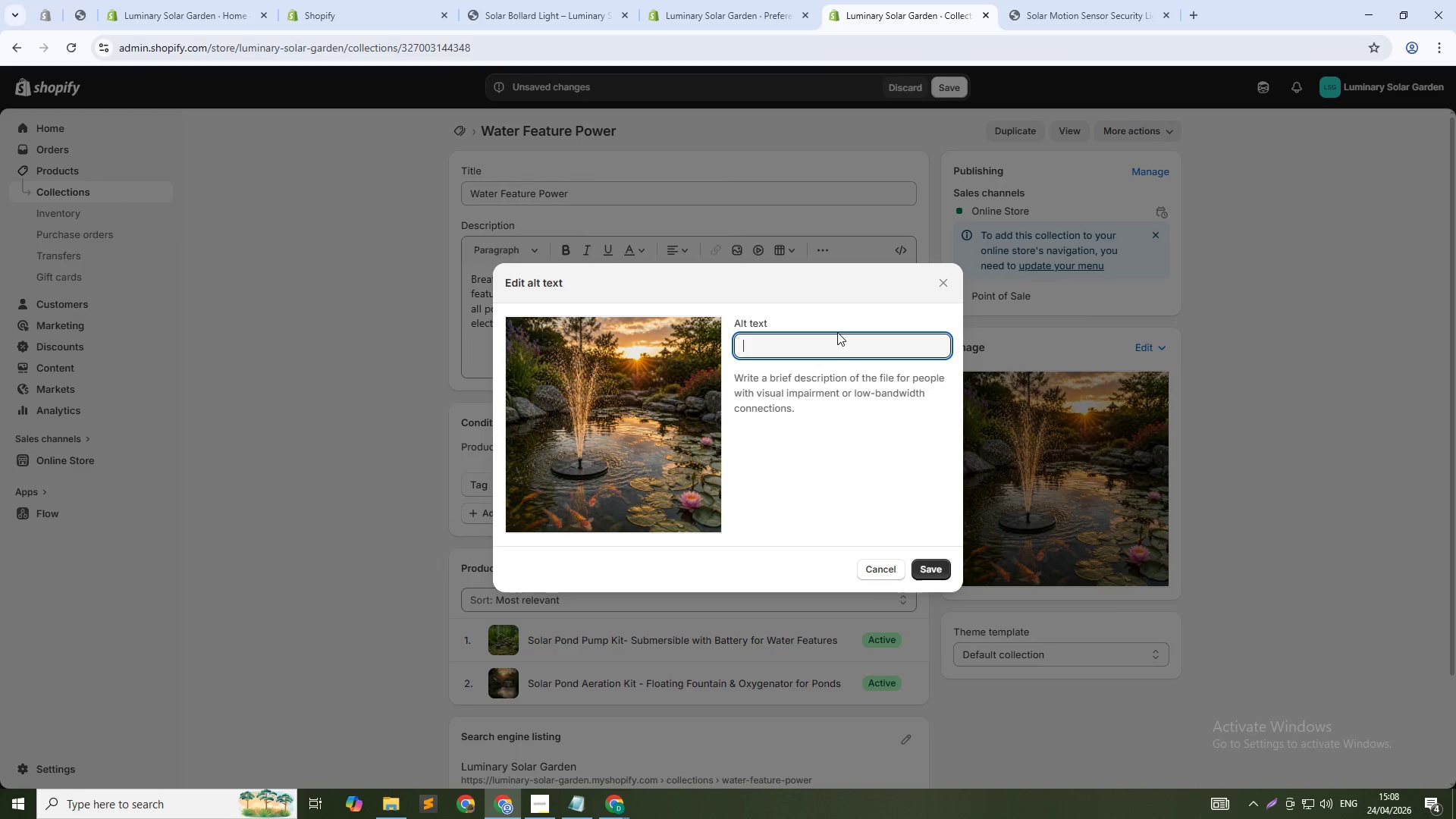 
hold_key(key=ShiftLeft, duration=1.27)
 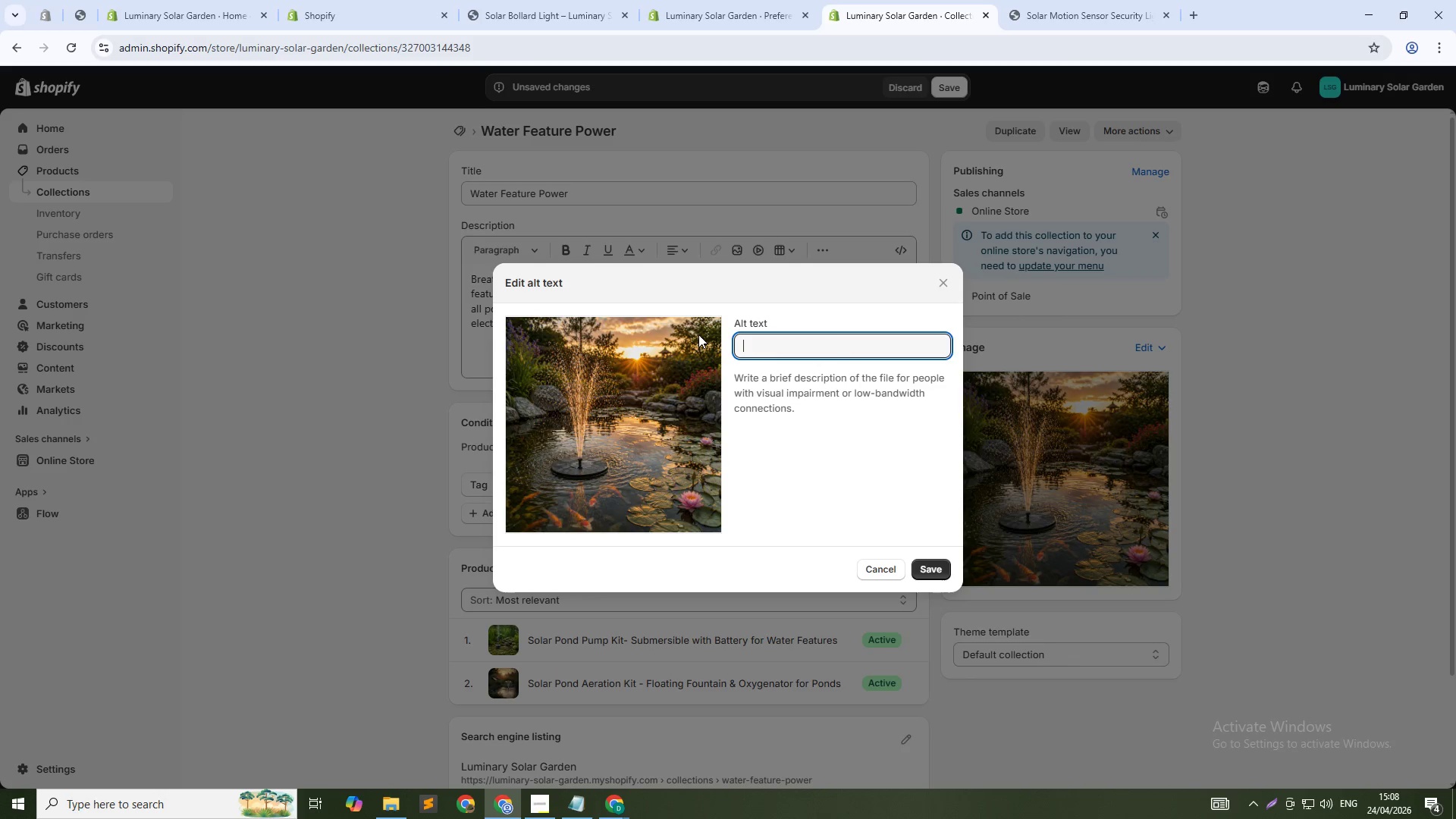 
wait(5.08)
 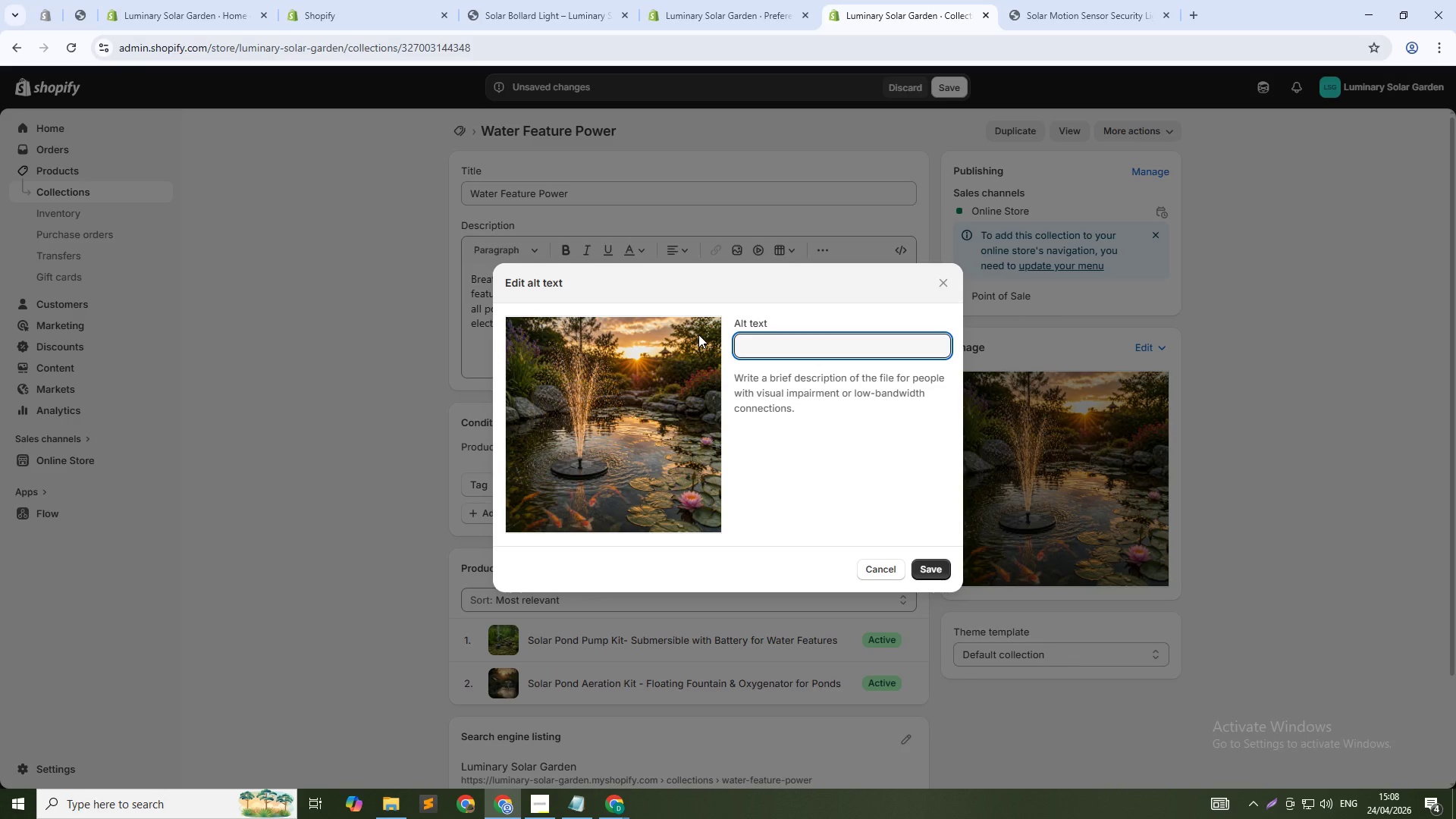 
type(Luminary solr water feature poer collection-solr)
key(Backspace)
key(Backspace)
key(Backspace)
type(lar- p)
key(Backspace)
type(po)
 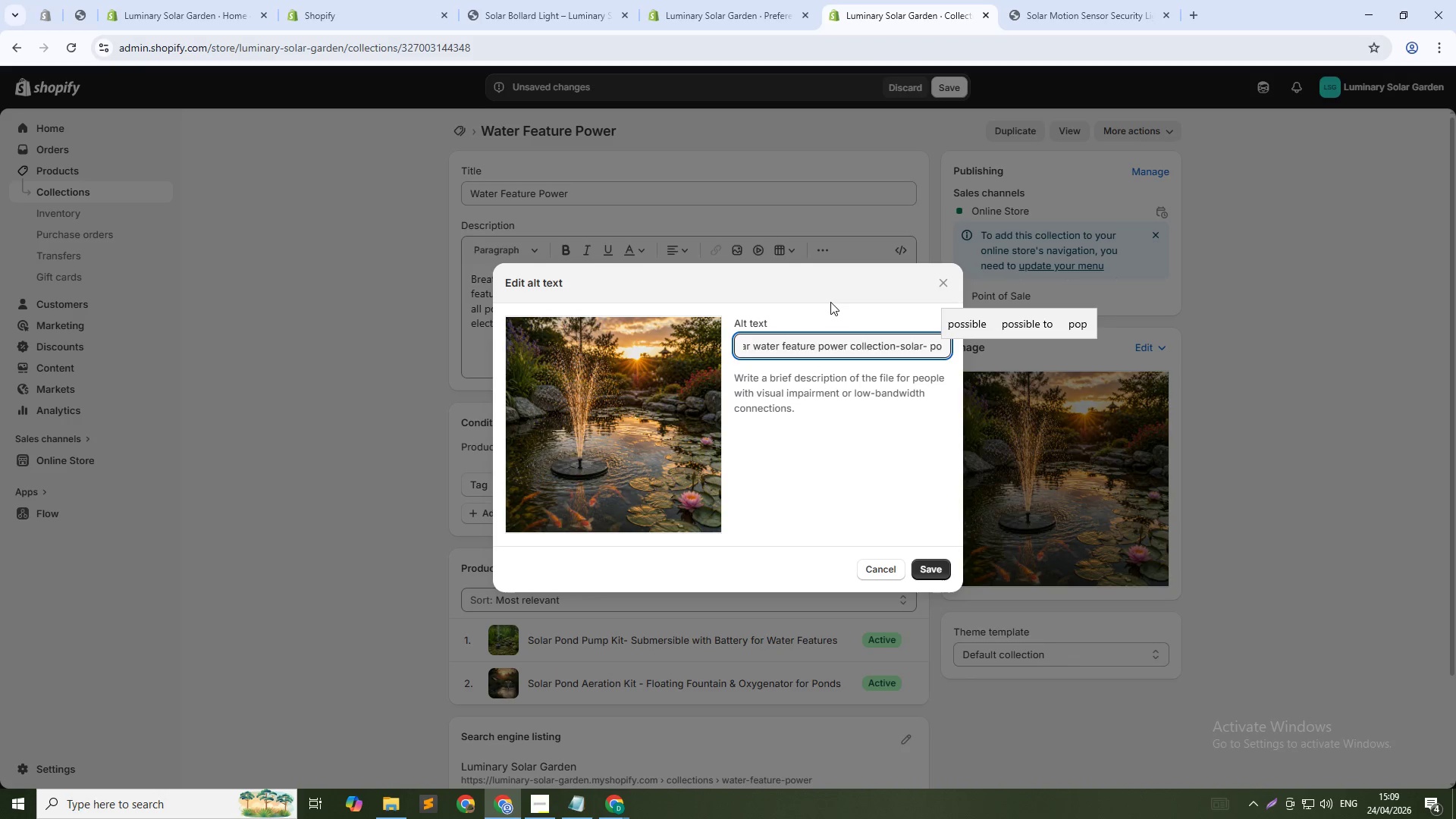 
hold_key(key=W, duration=0.33)
 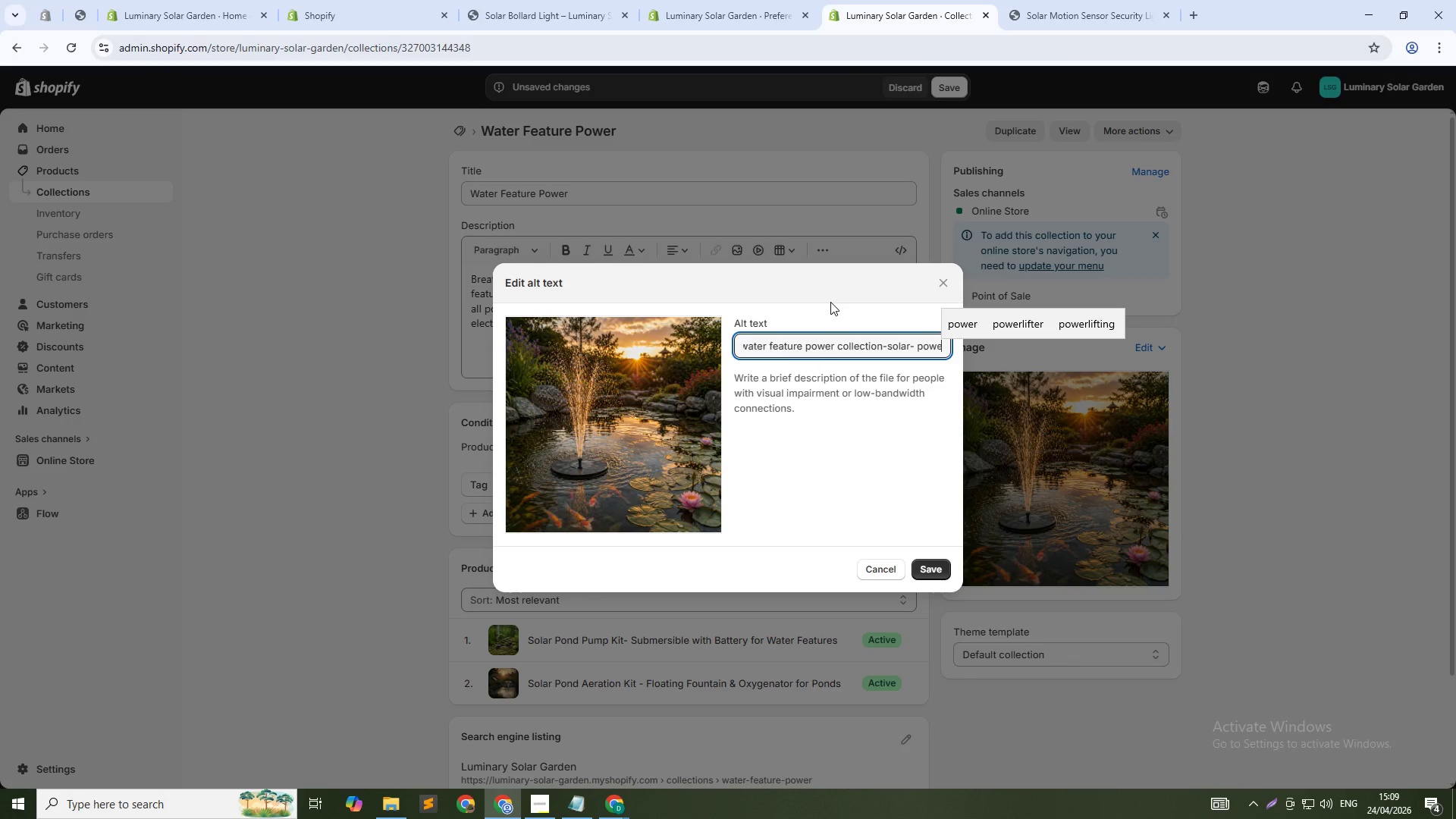 
type(ered pond aeation and fountains for sustainable grdens)
 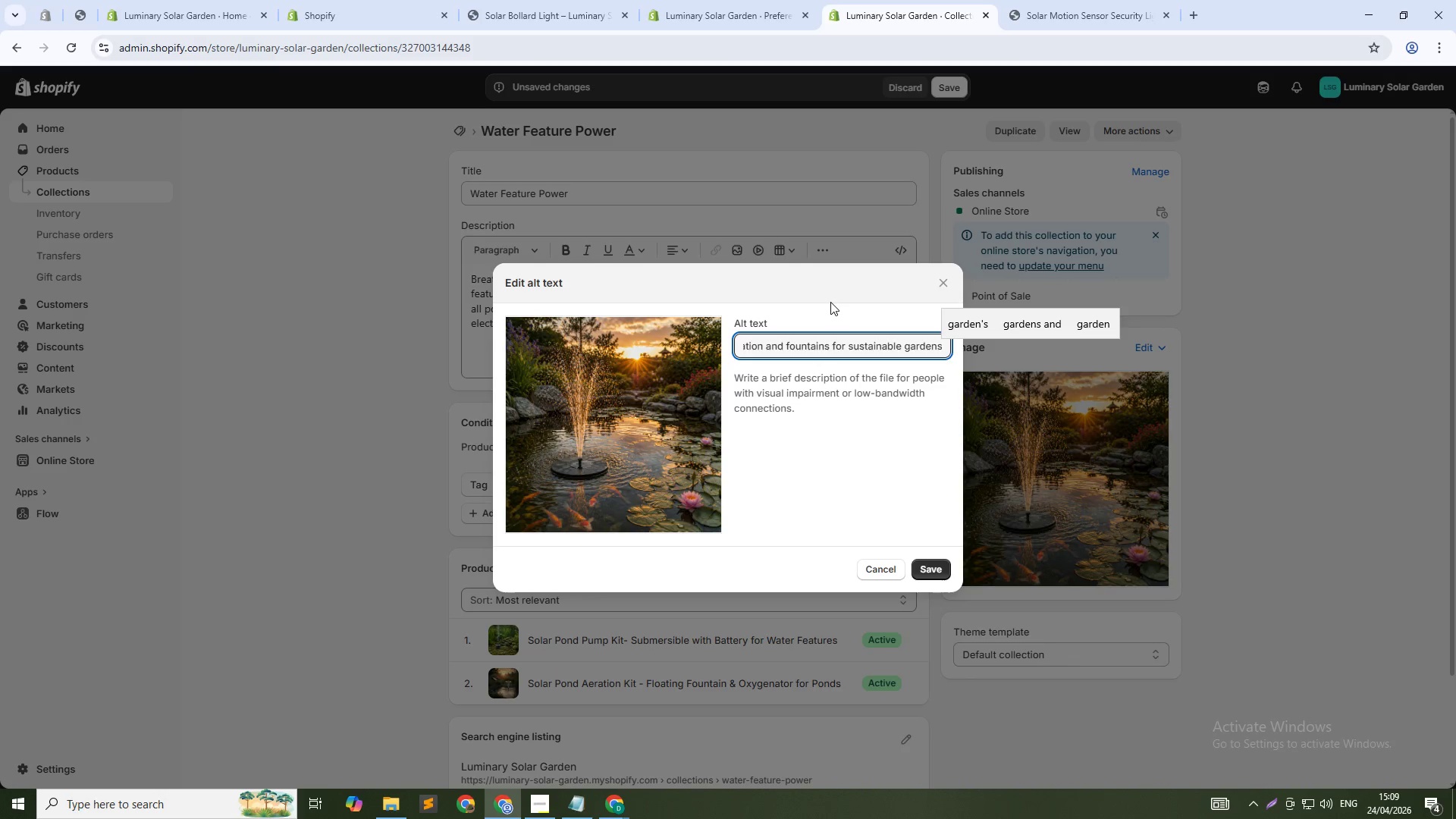 
left_click([921, 576])
 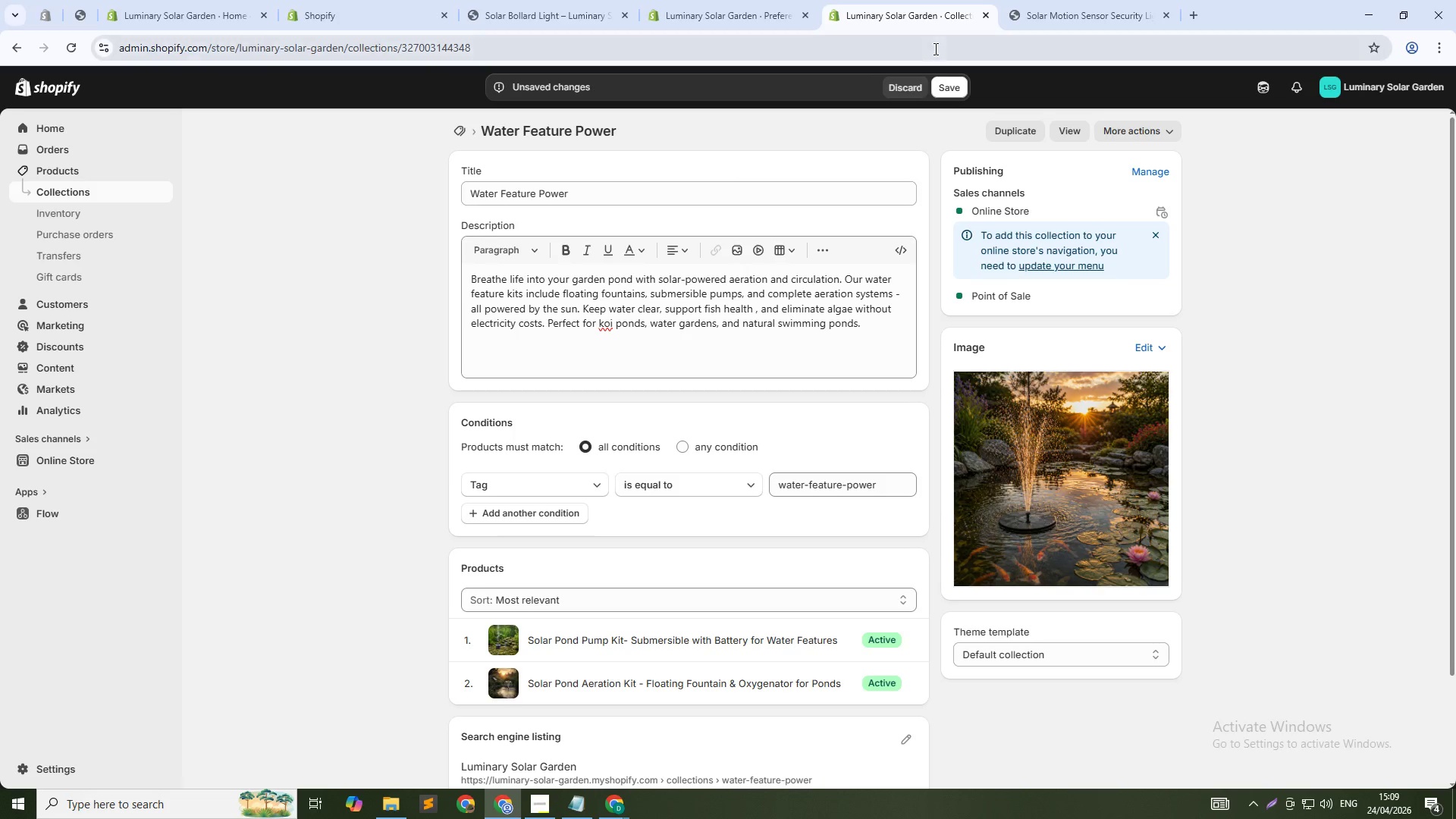 
left_click([943, 76])
 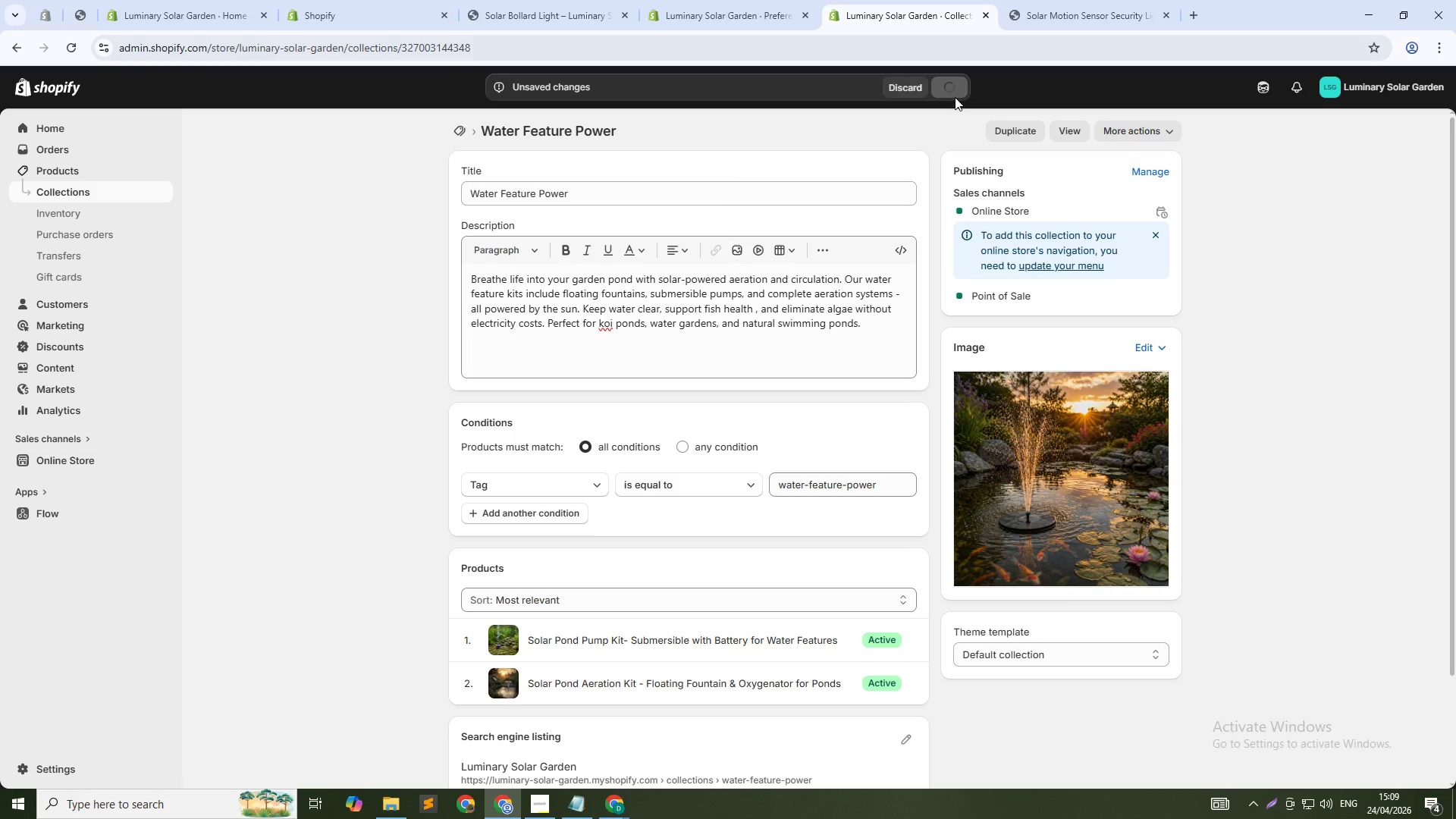 
scroll: coordinate [885, 372], scroll_direction: up, amount: 4.0
 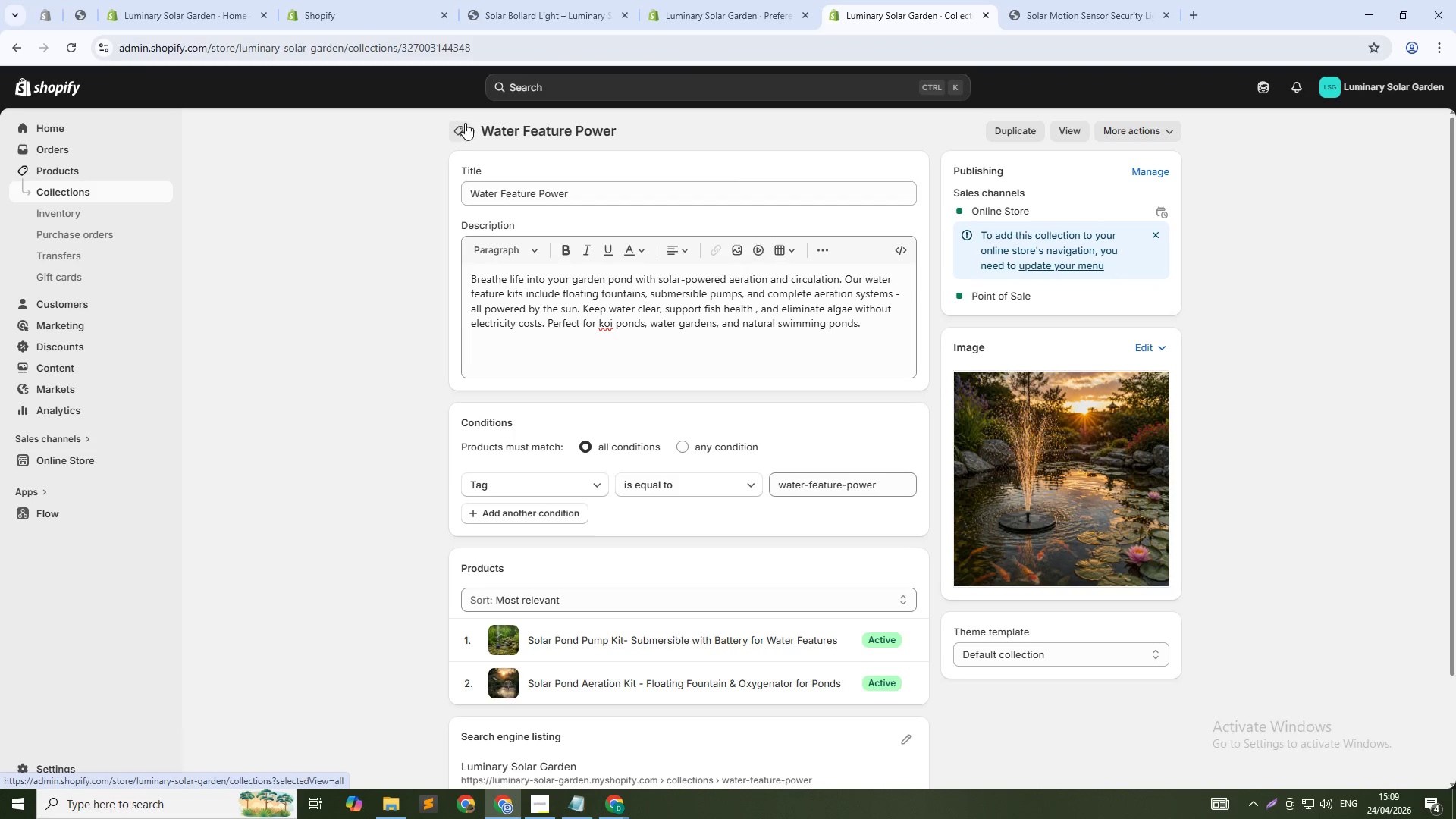 
left_click([465, 124])
 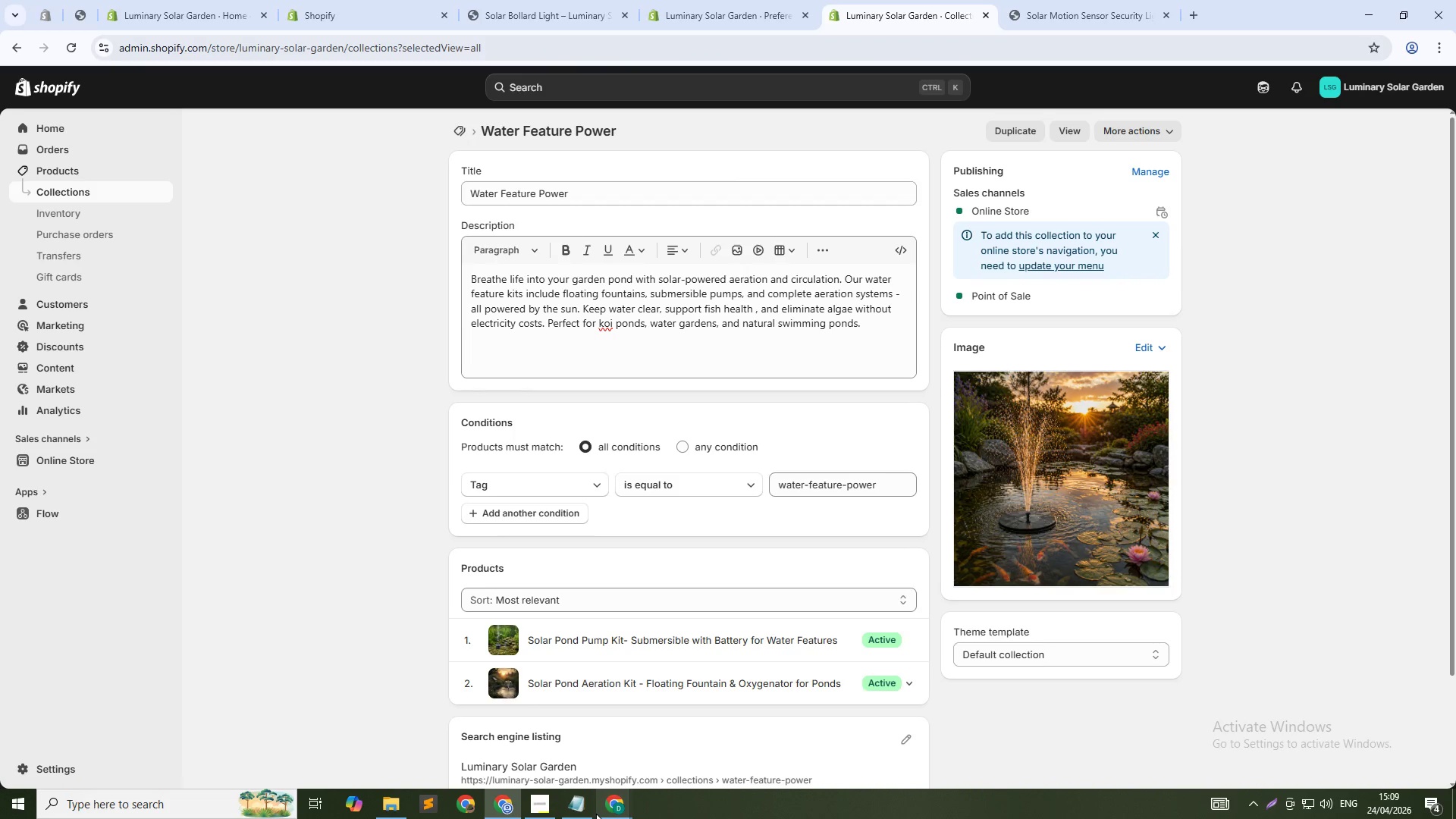 
left_click([617, 806])
 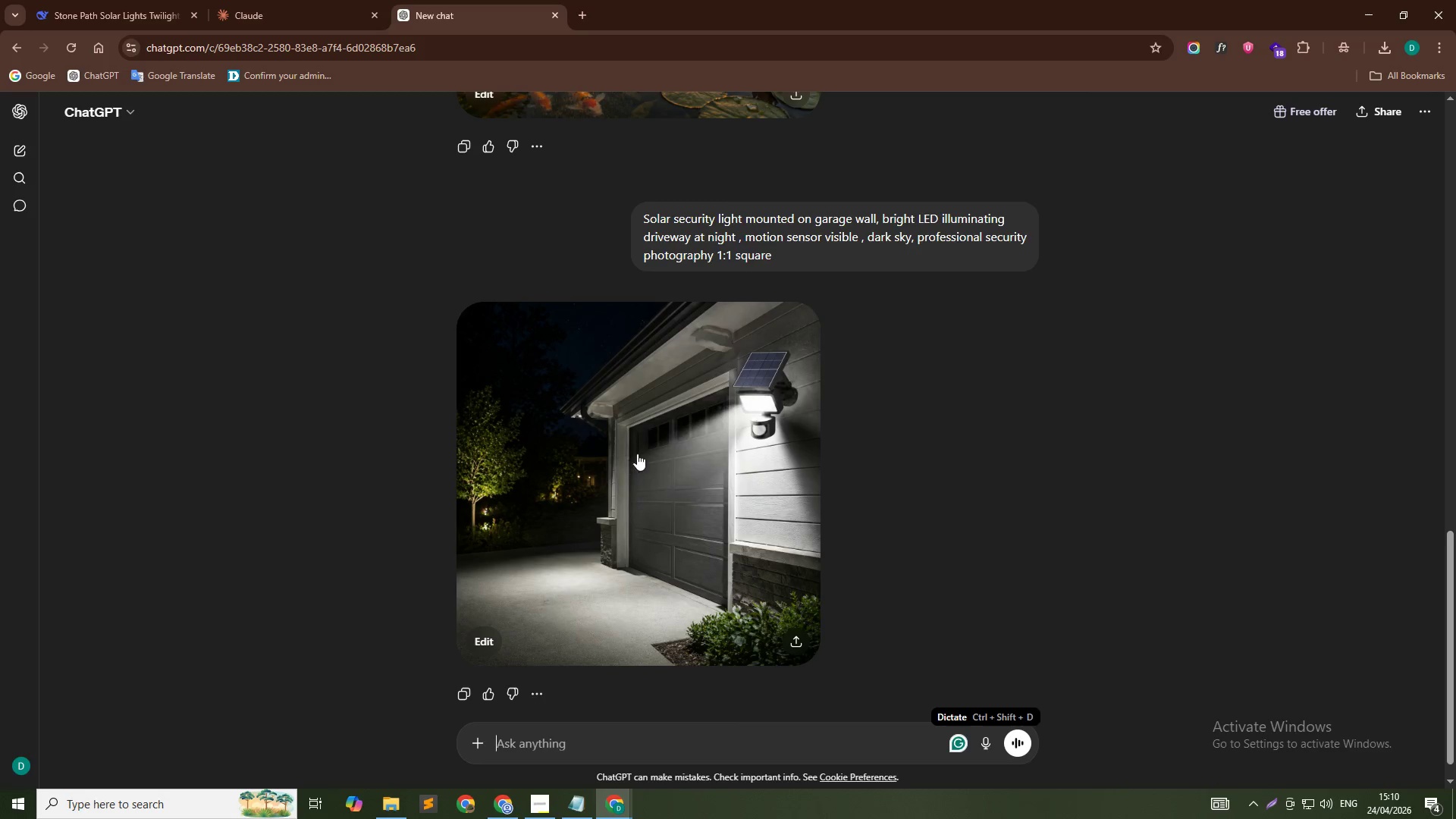 
scroll: coordinate [747, 604], scroll_direction: down, amount: 1.0
 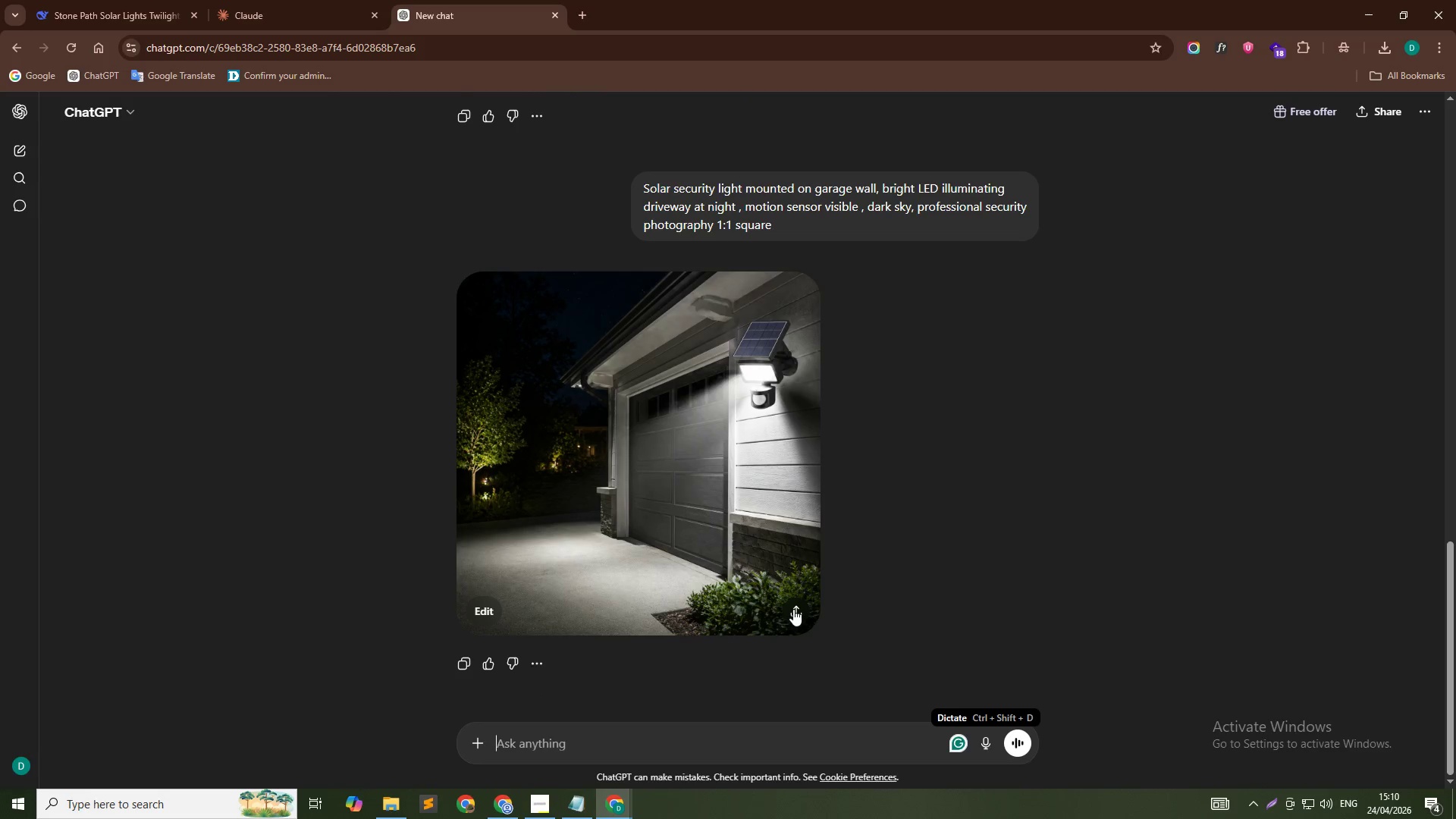 
left_click([793, 609])
 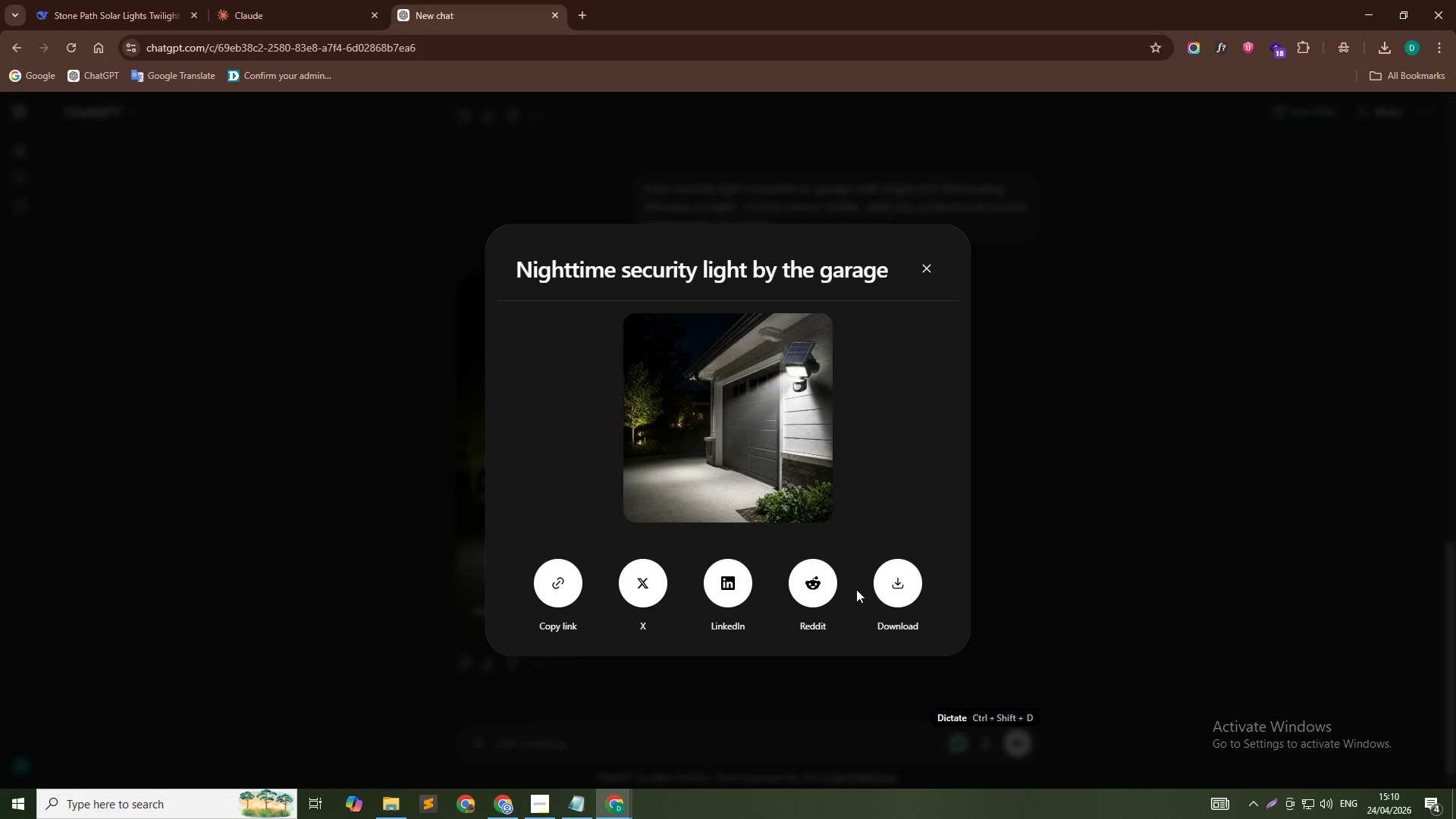 
left_click([894, 579])
 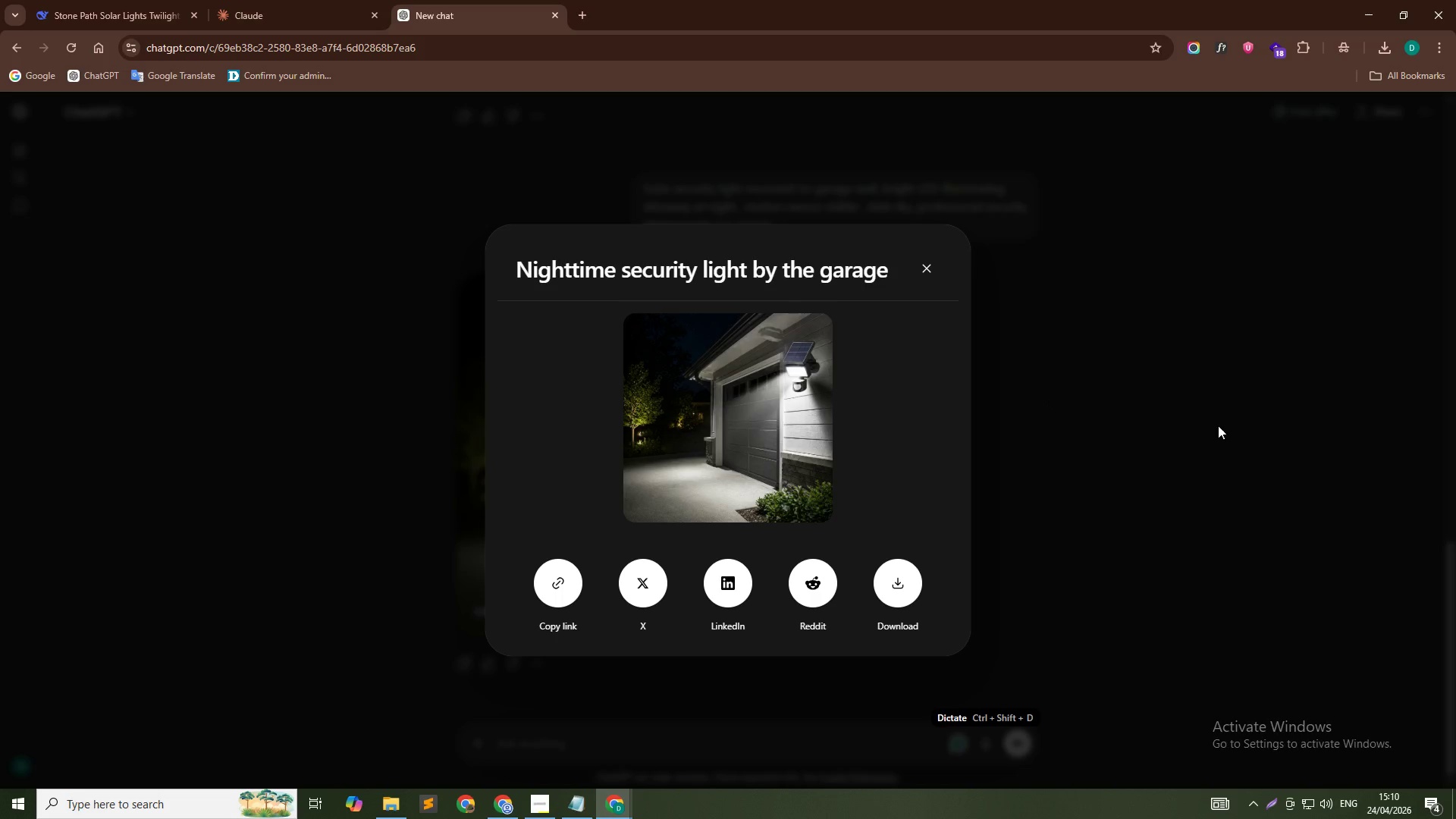 
key(Alt+Tab)
 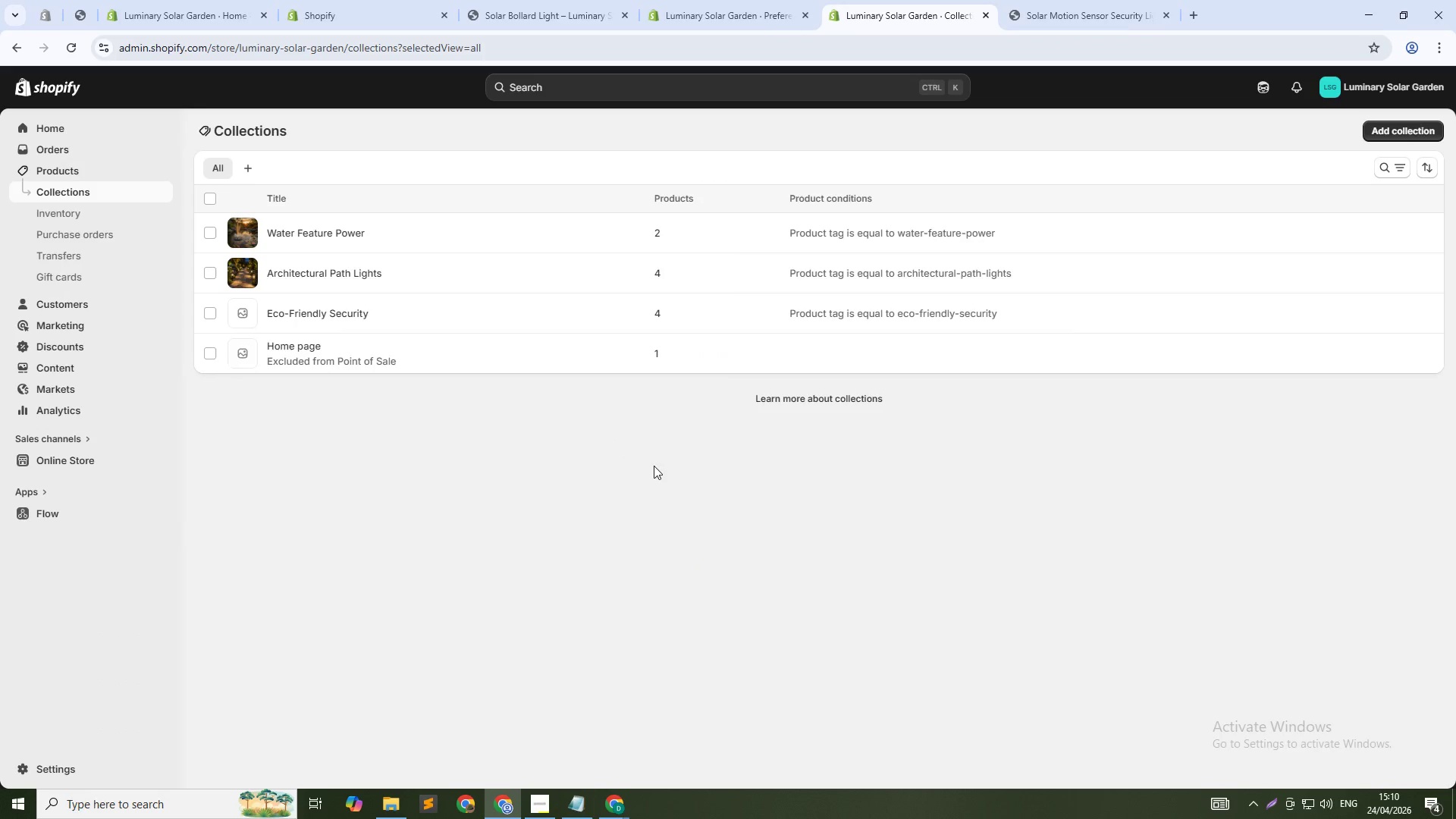 
key(Alt+AltLeft)
 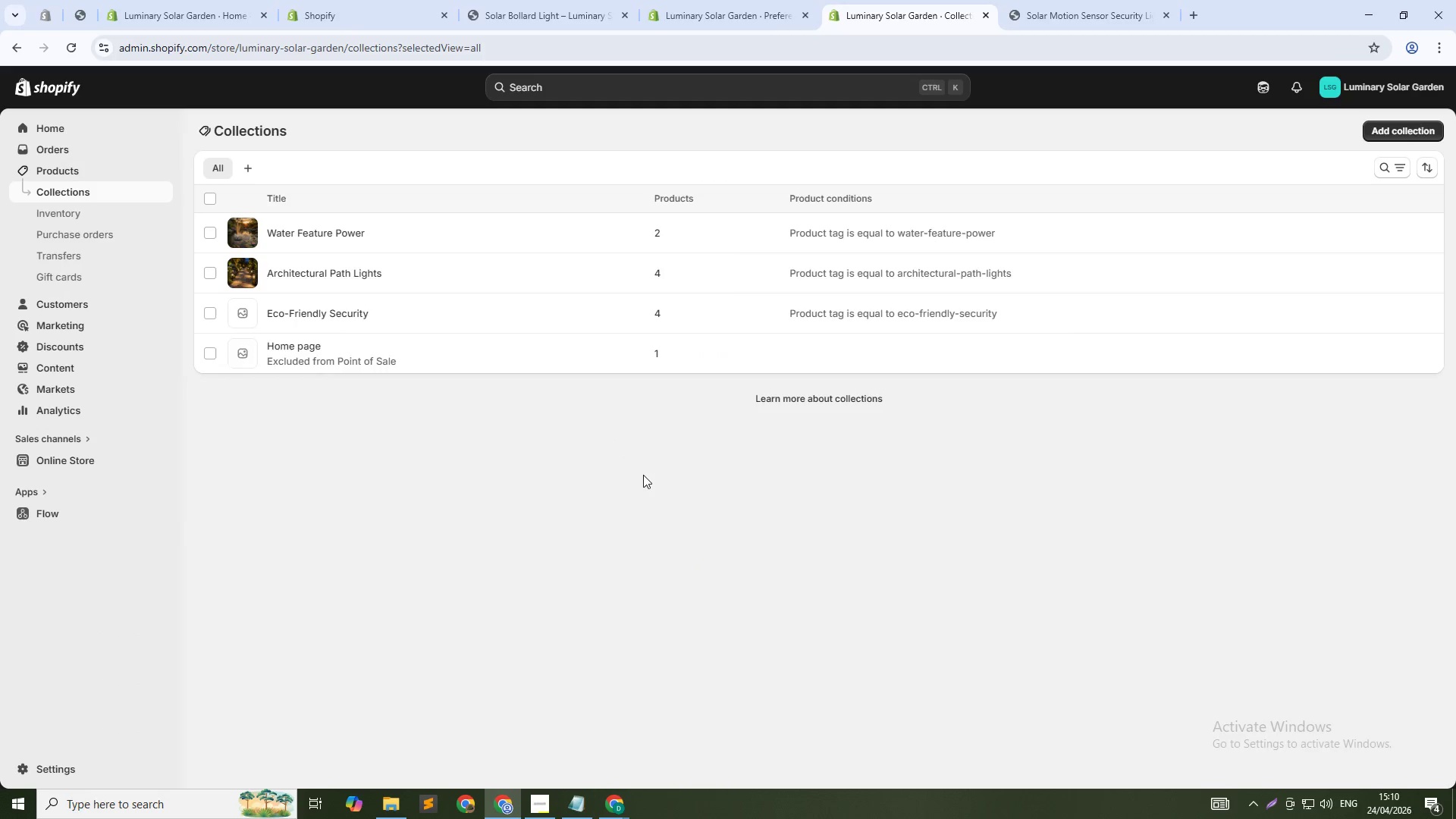 
key(Alt+Tab)
 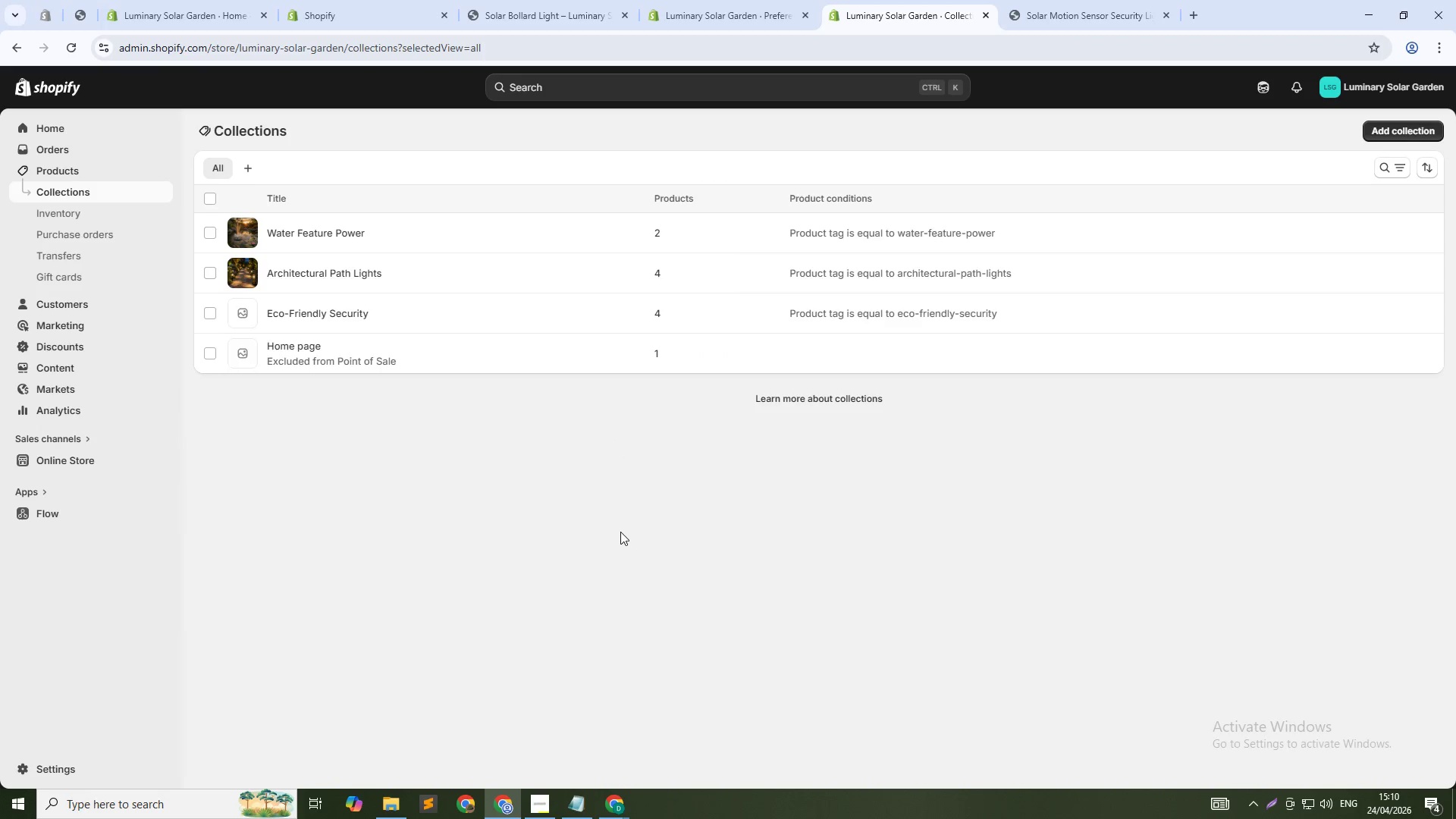 
key(Alt+AltLeft)
 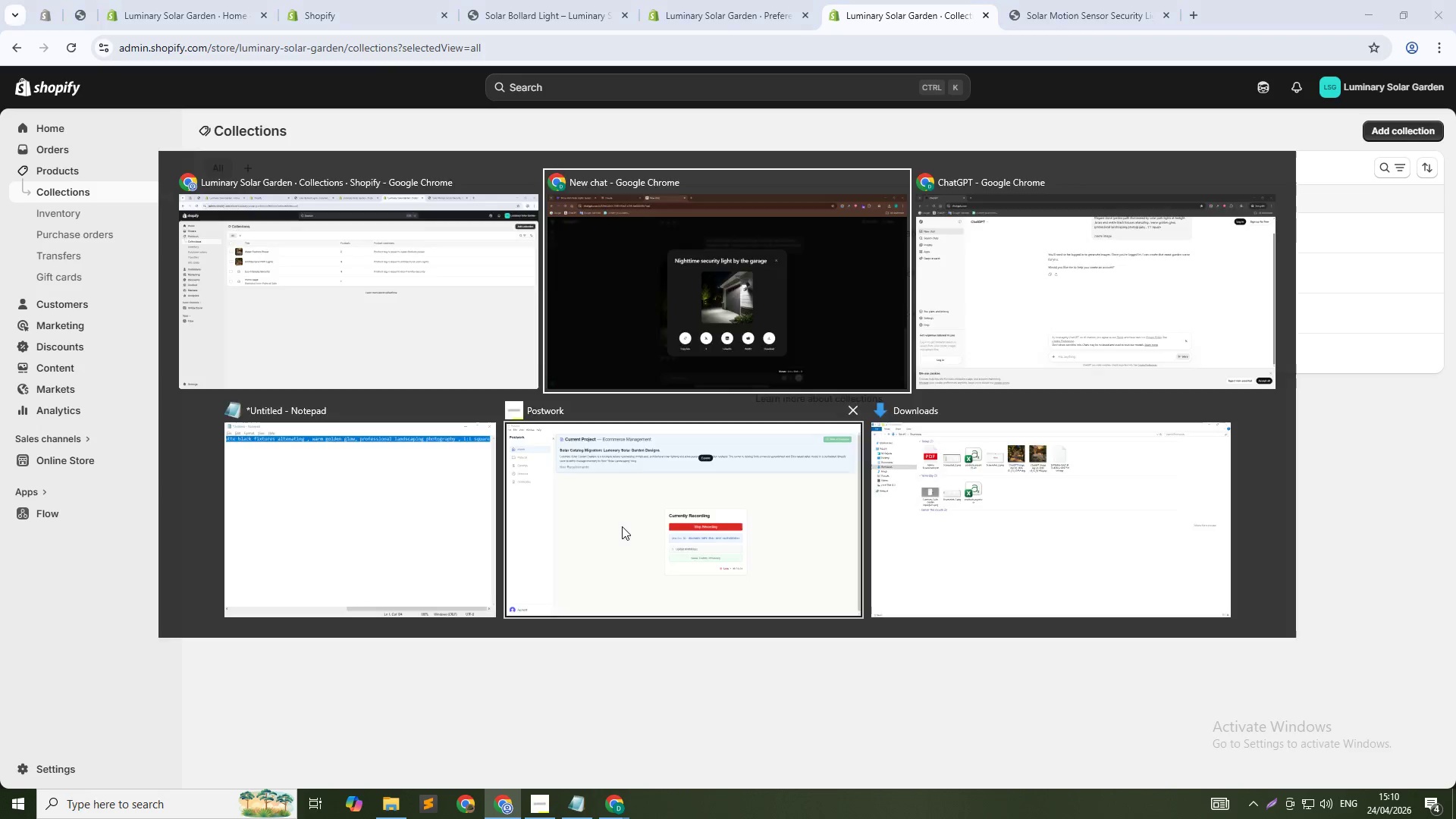 
key(Alt+Tab)
 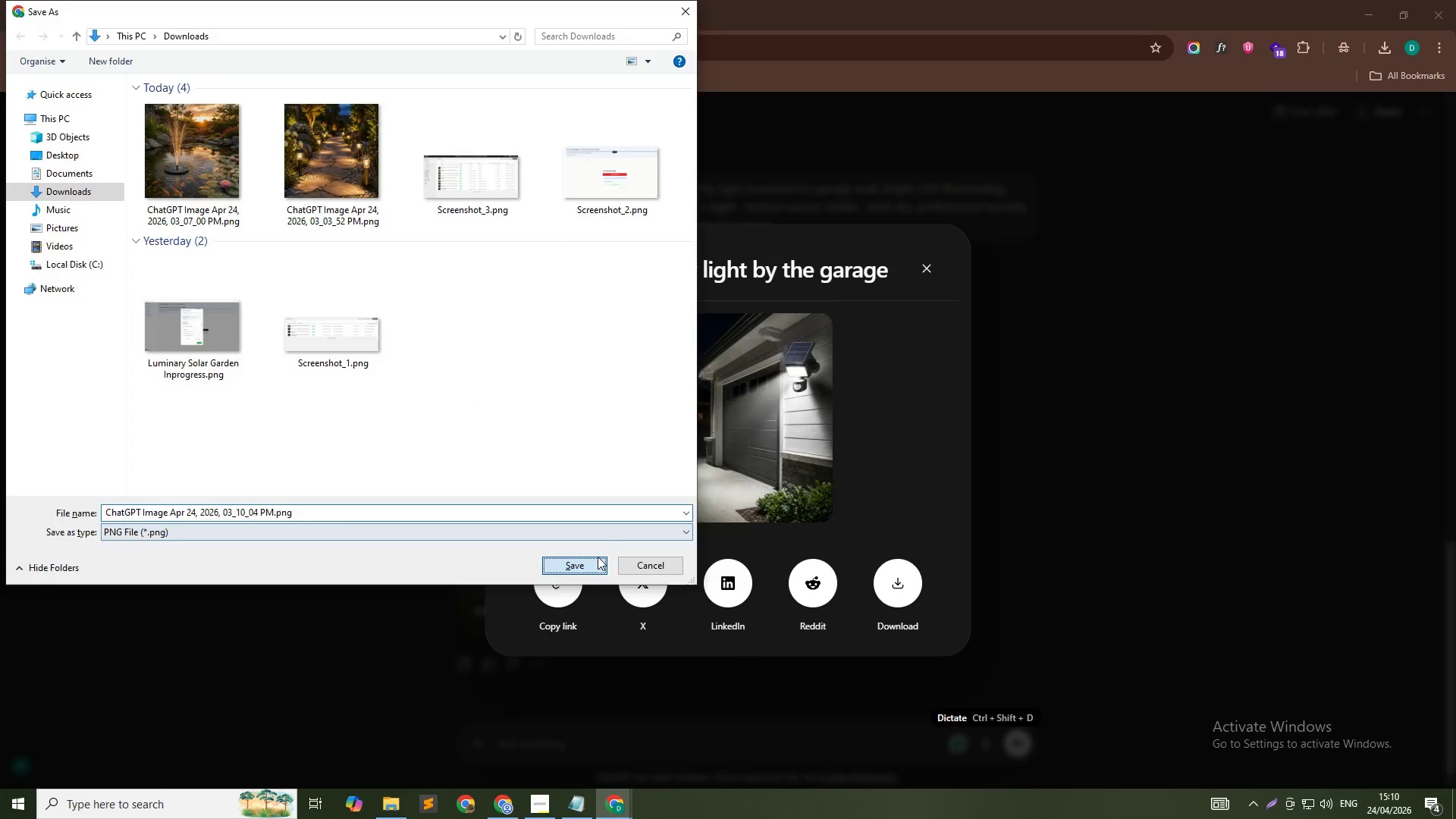 
key(Alt+Tab)
 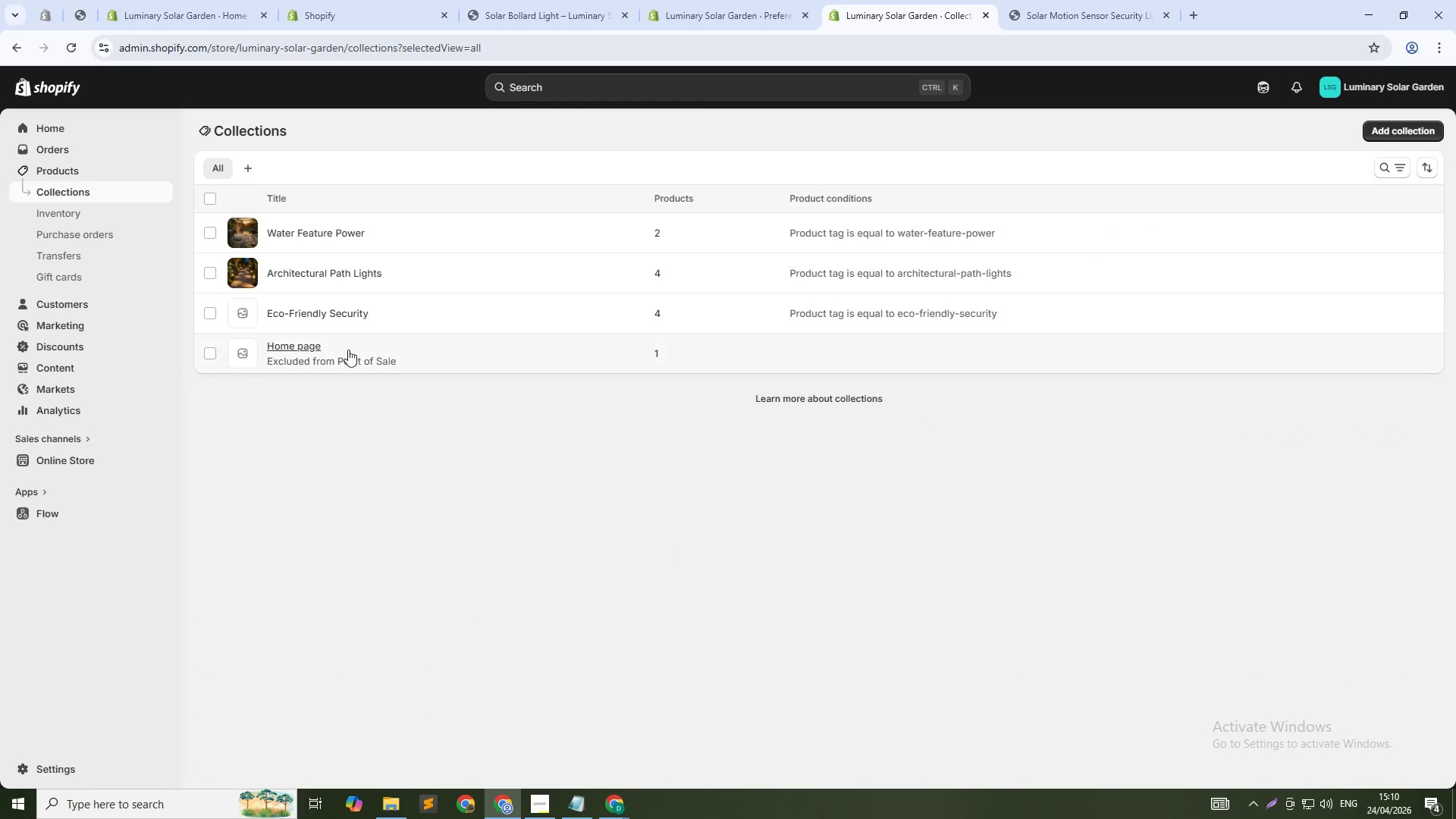 
left_click([315, 311])
 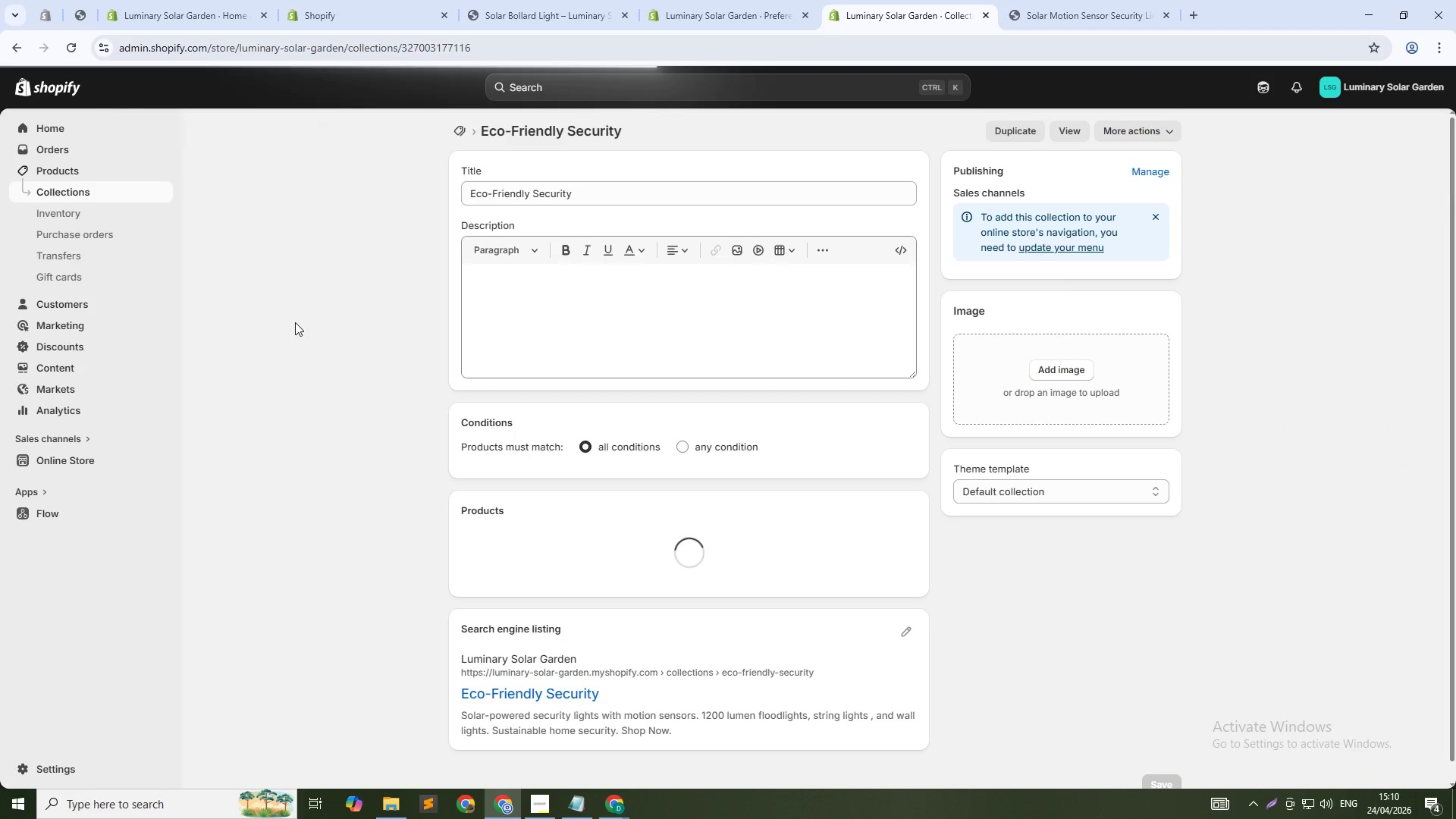 
left_click([1063, 403])
 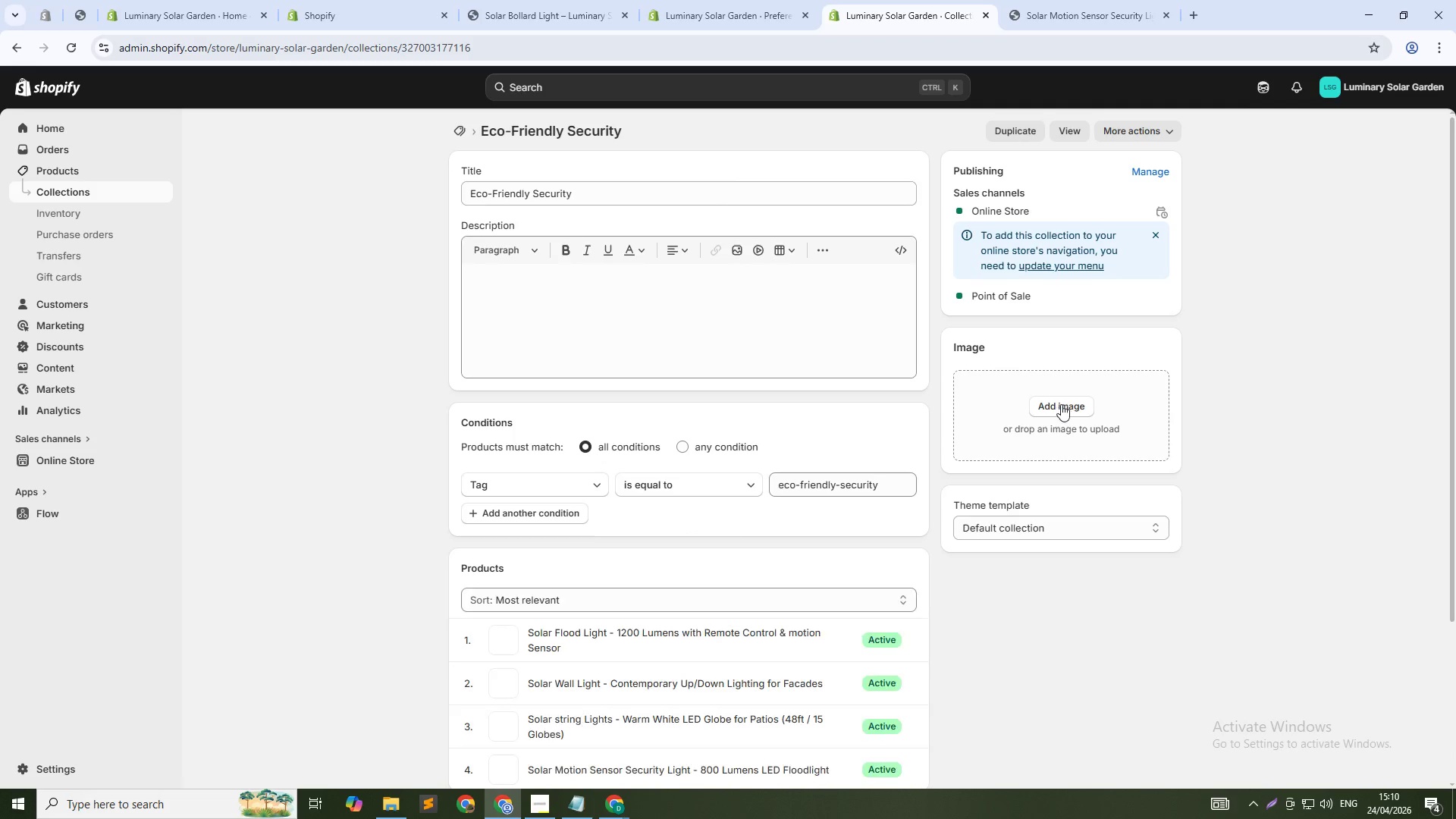 
left_click([1061, 404])
 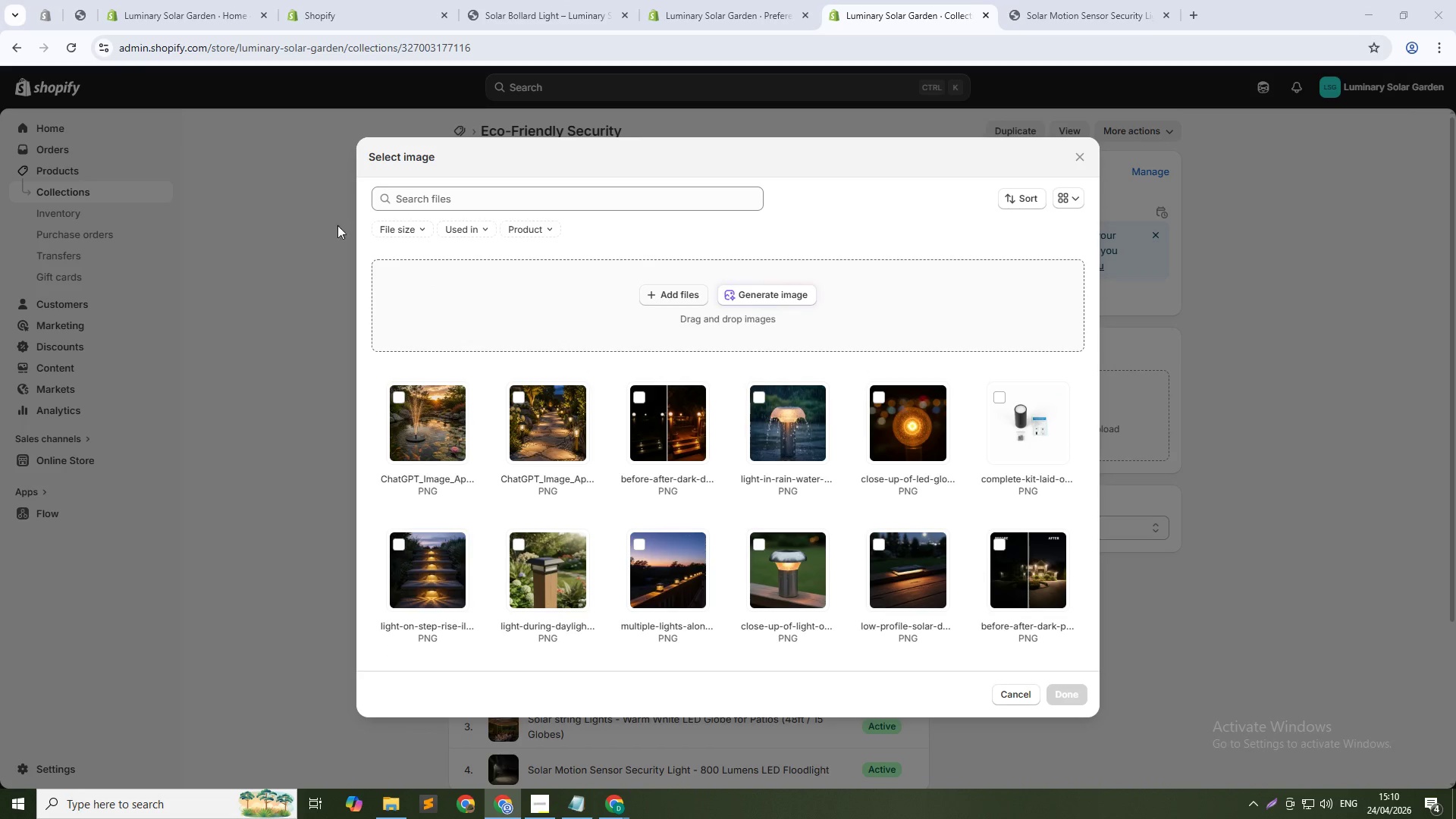 
wait(6.03)
 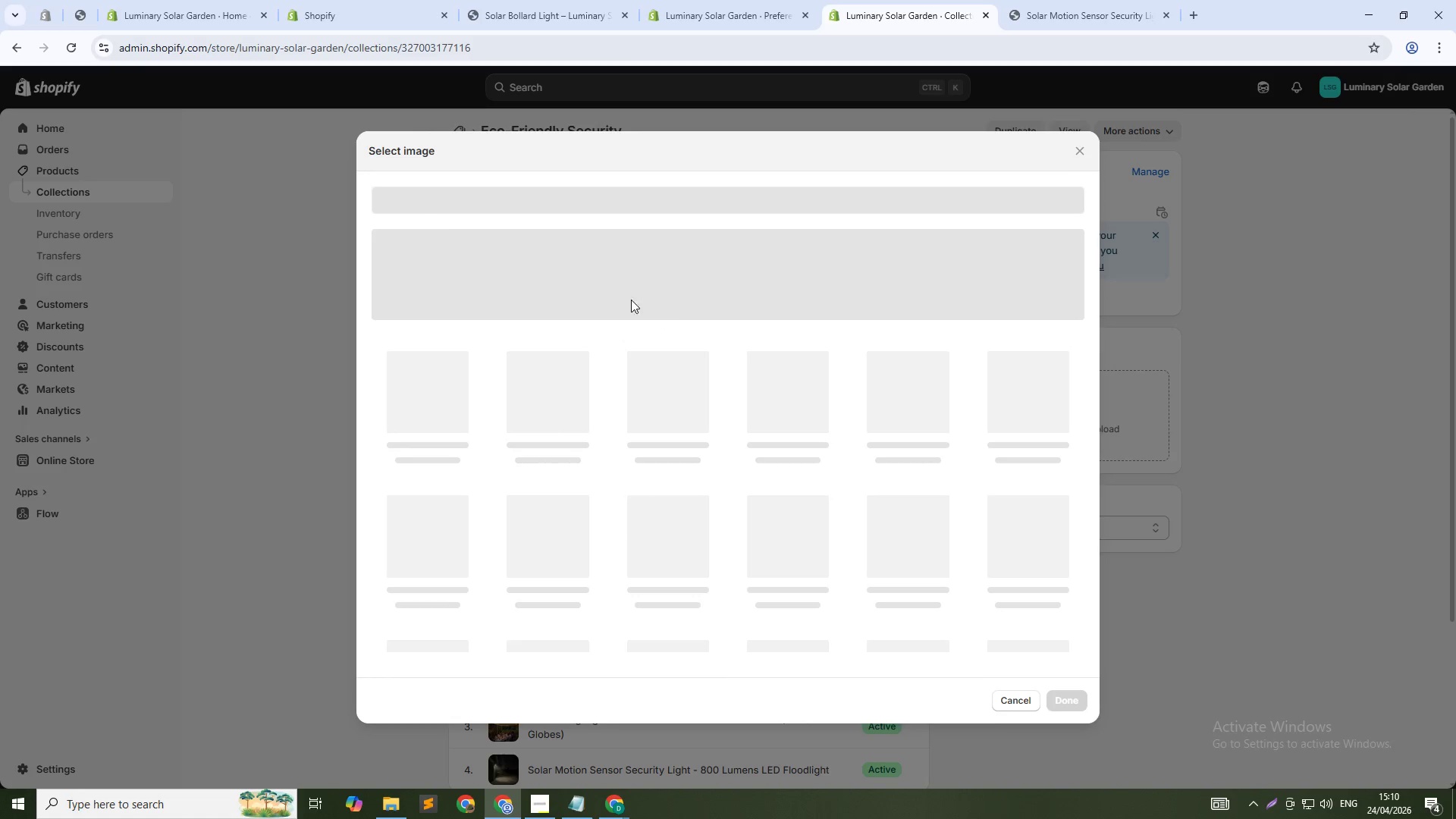 
left_click([208, 177])
 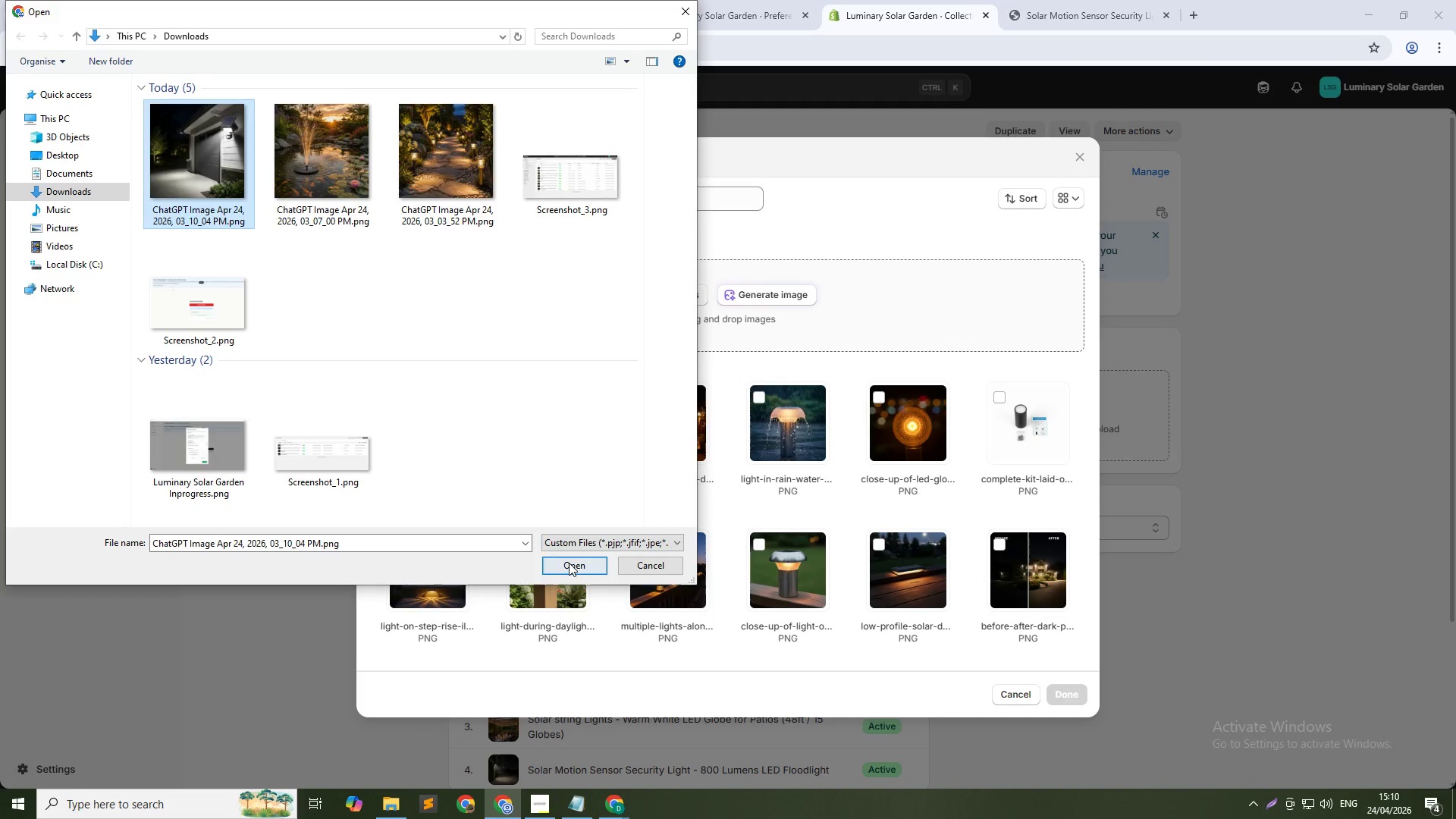 
left_click([569, 561])
 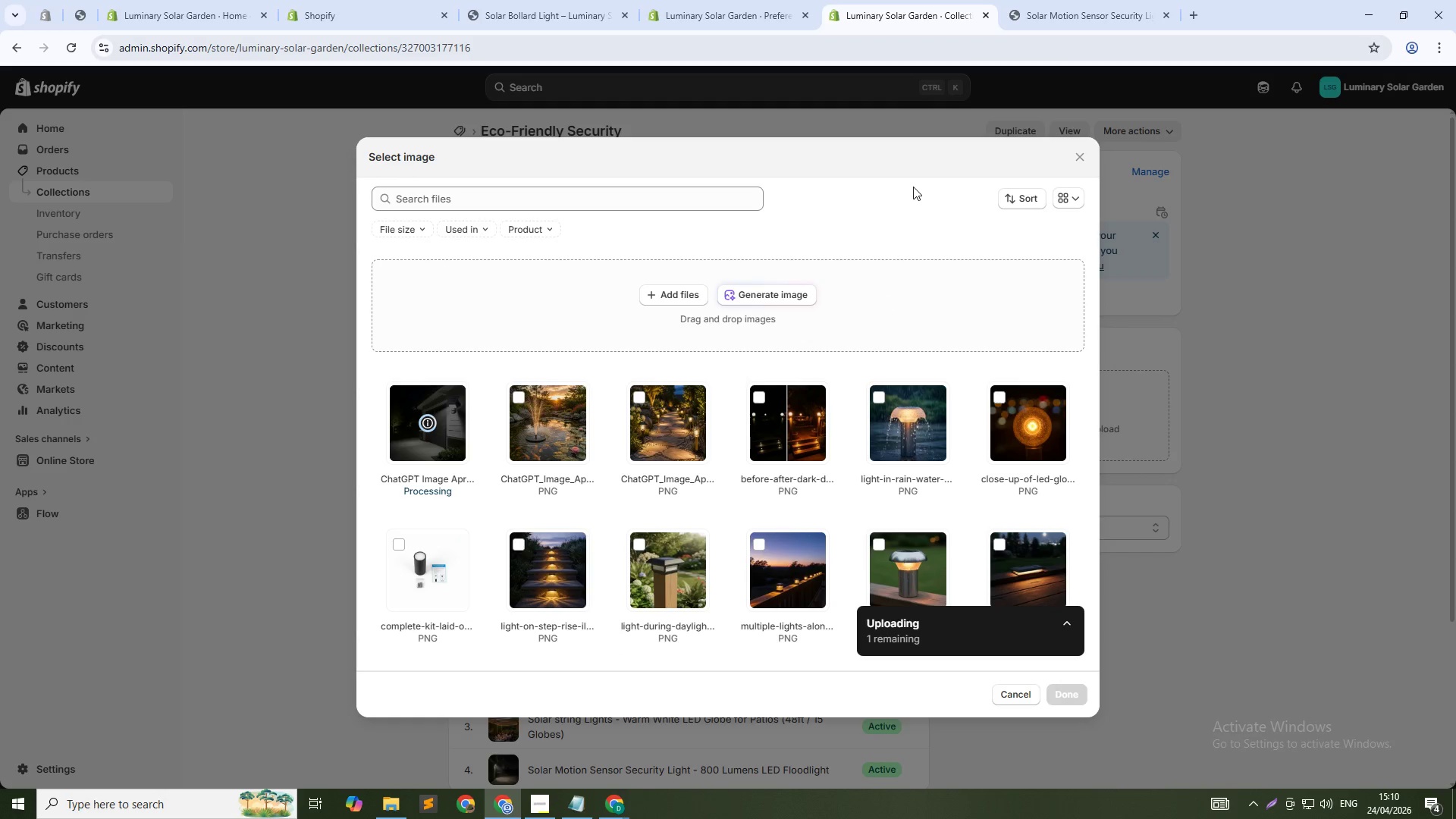 
wait(9.02)
 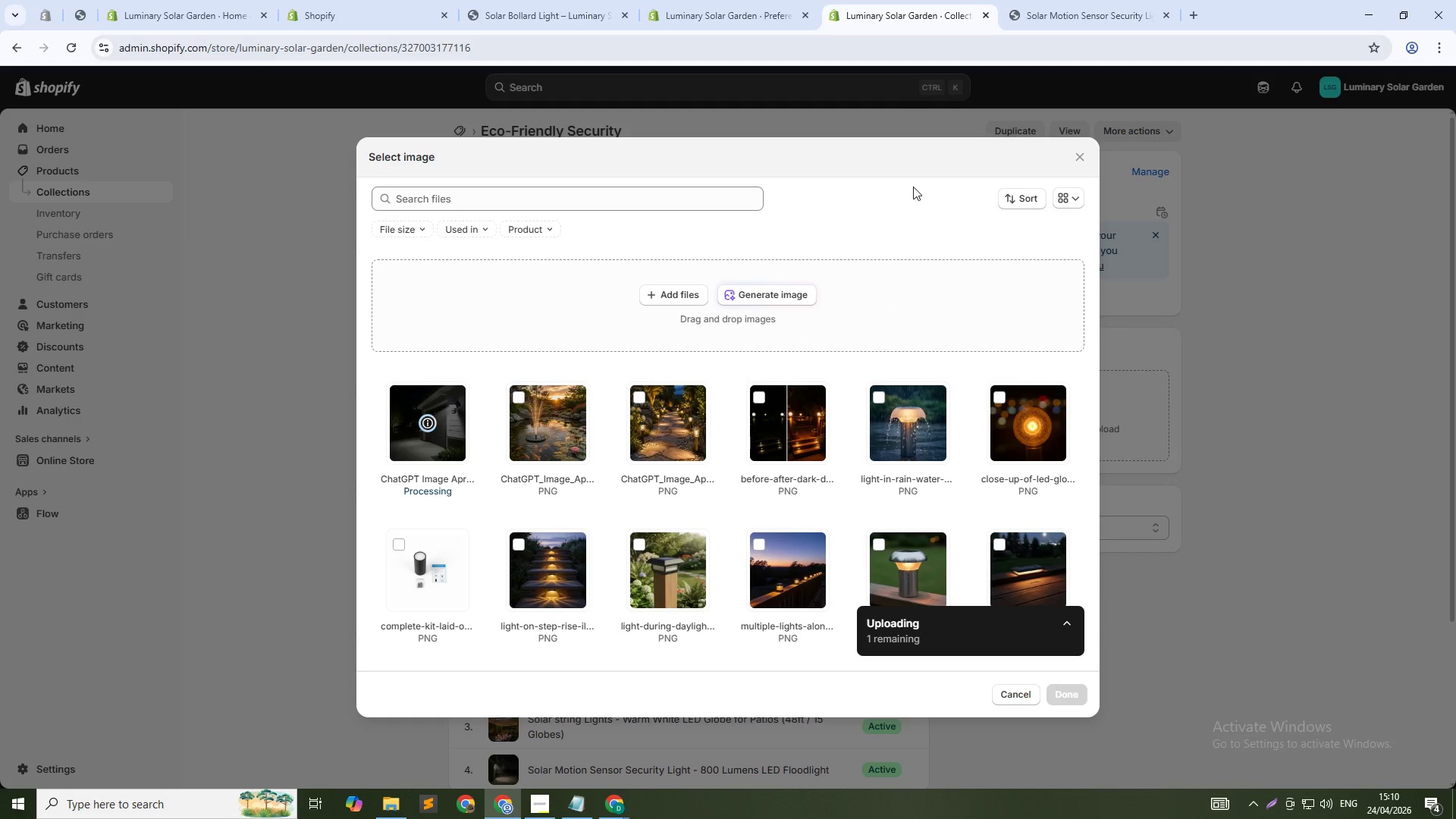 
left_click([1072, 698])
 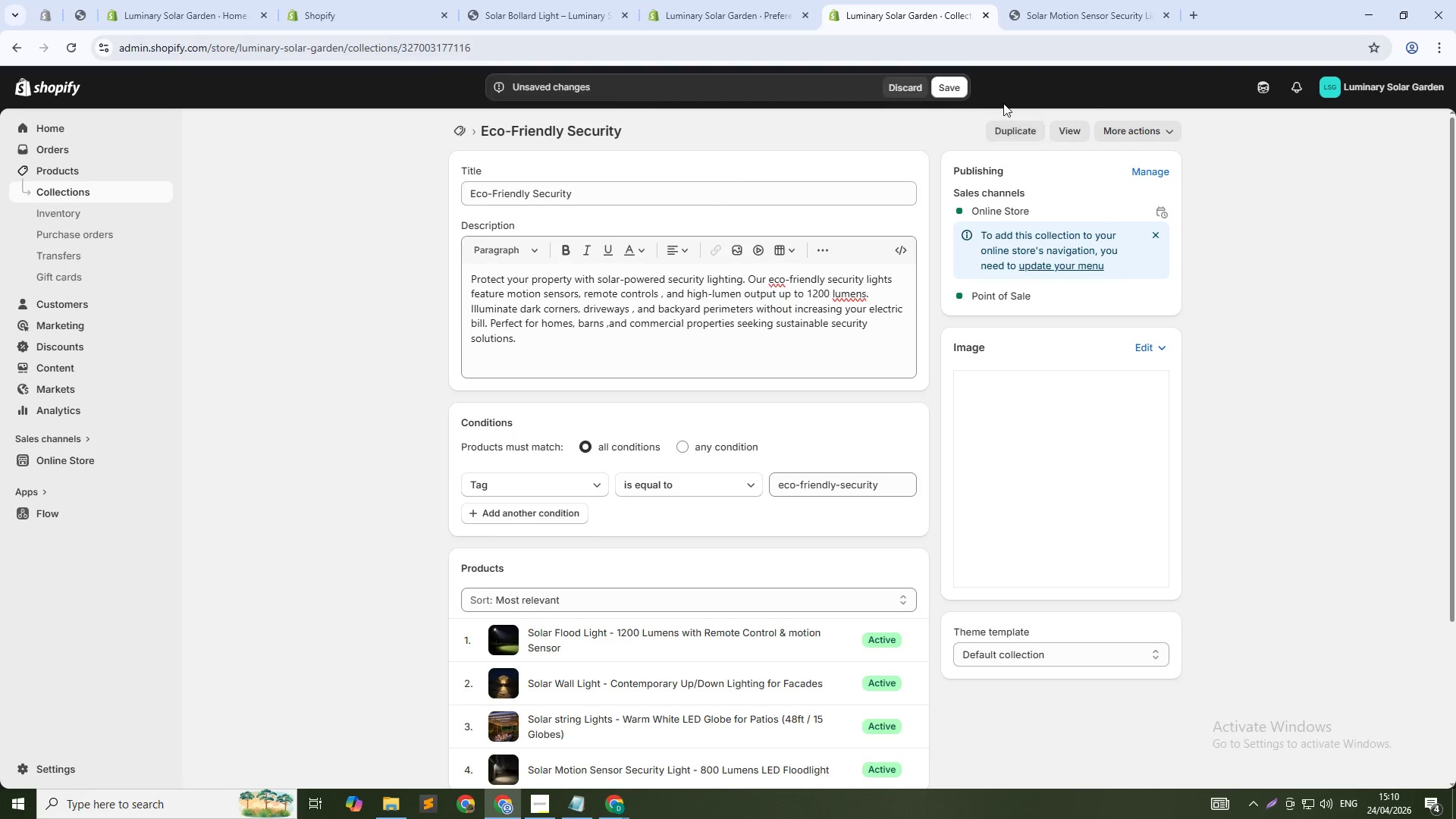 
left_click([956, 88])
 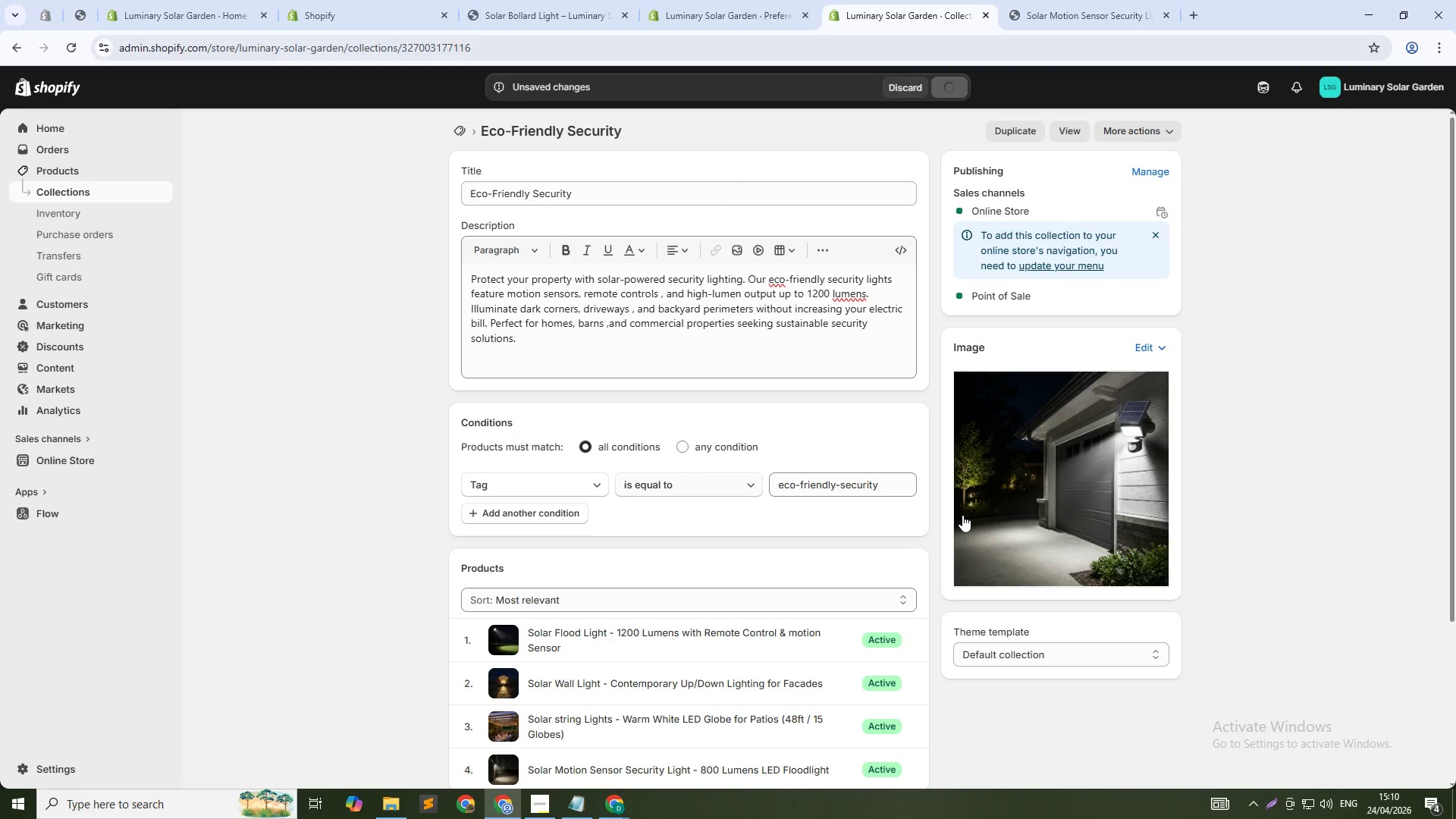 
wait(5.84)
 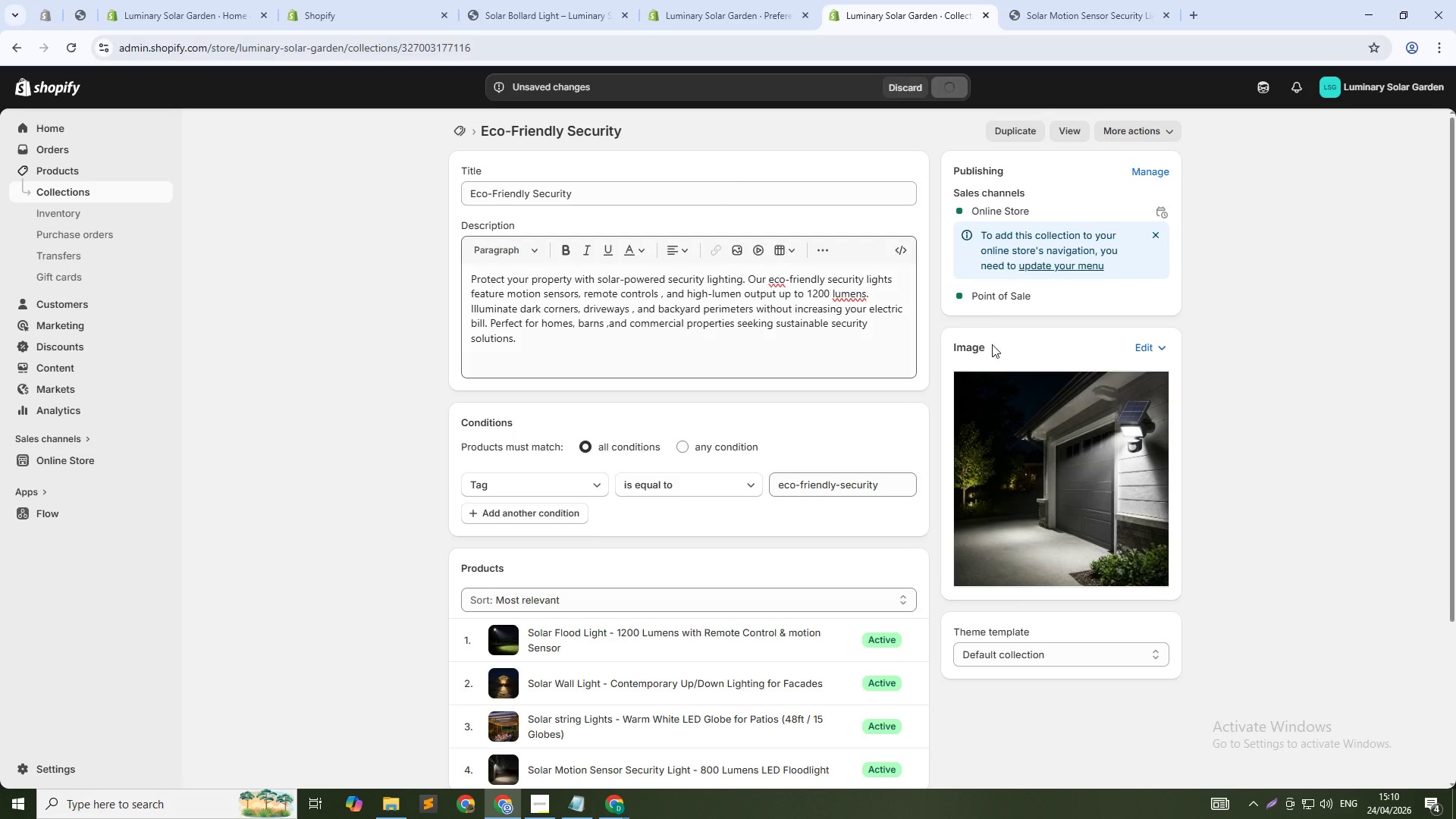 
scroll: coordinate [1028, 634], scroll_direction: down, amount: 4.0
 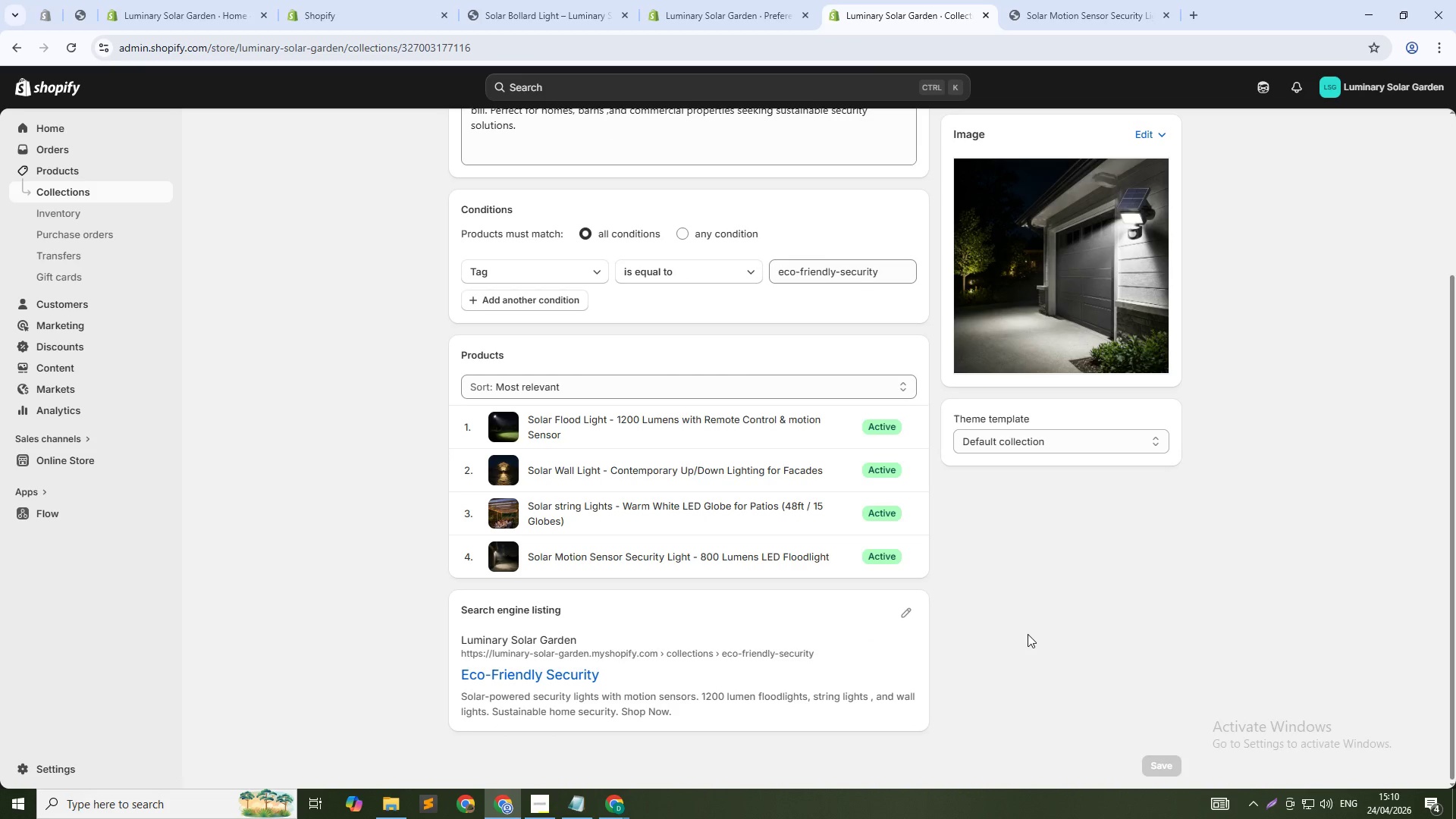 
scroll: coordinate [1028, 634], scroll_direction: up, amount: 10.0
 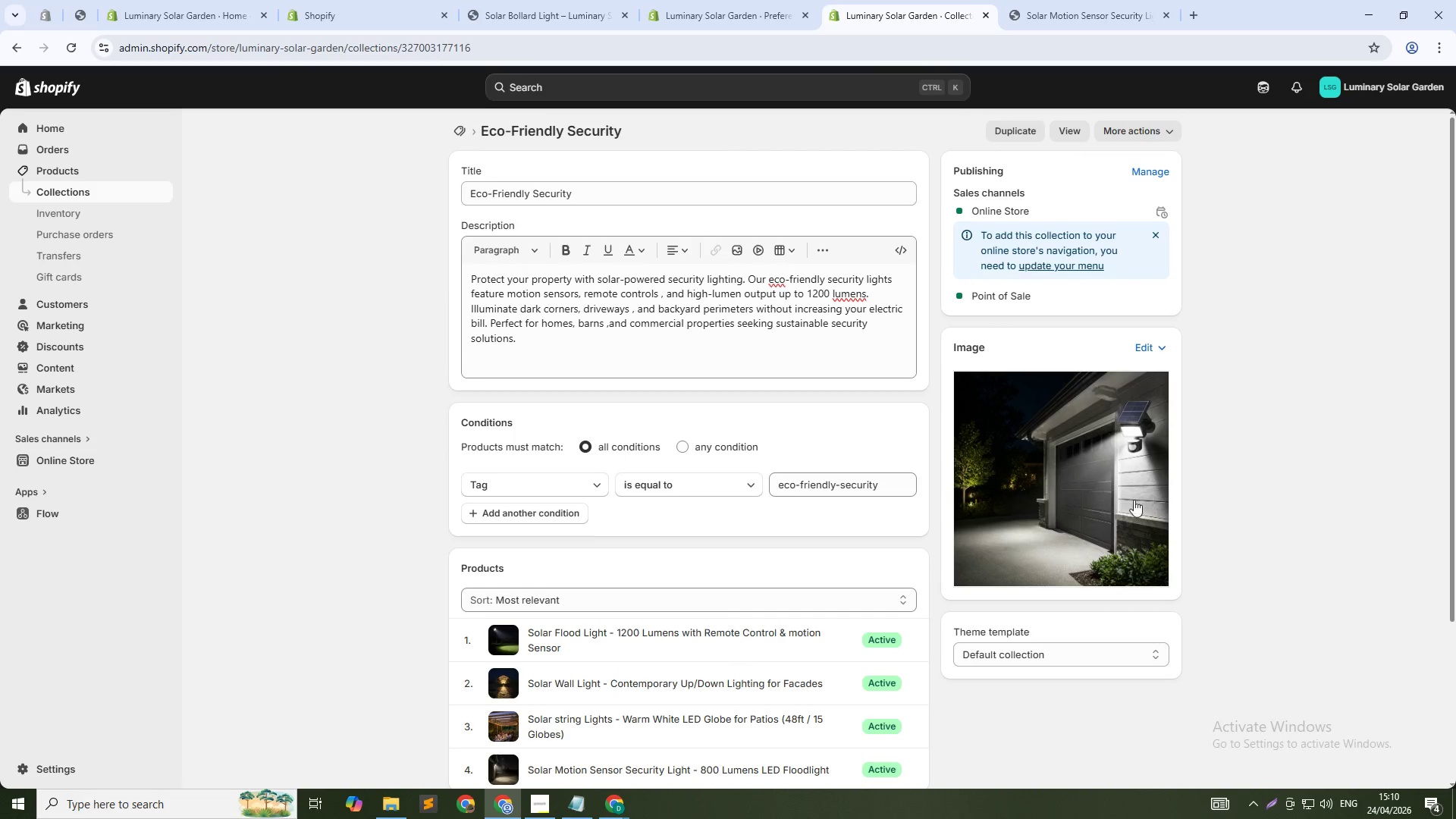 
left_click([1114, 469])
 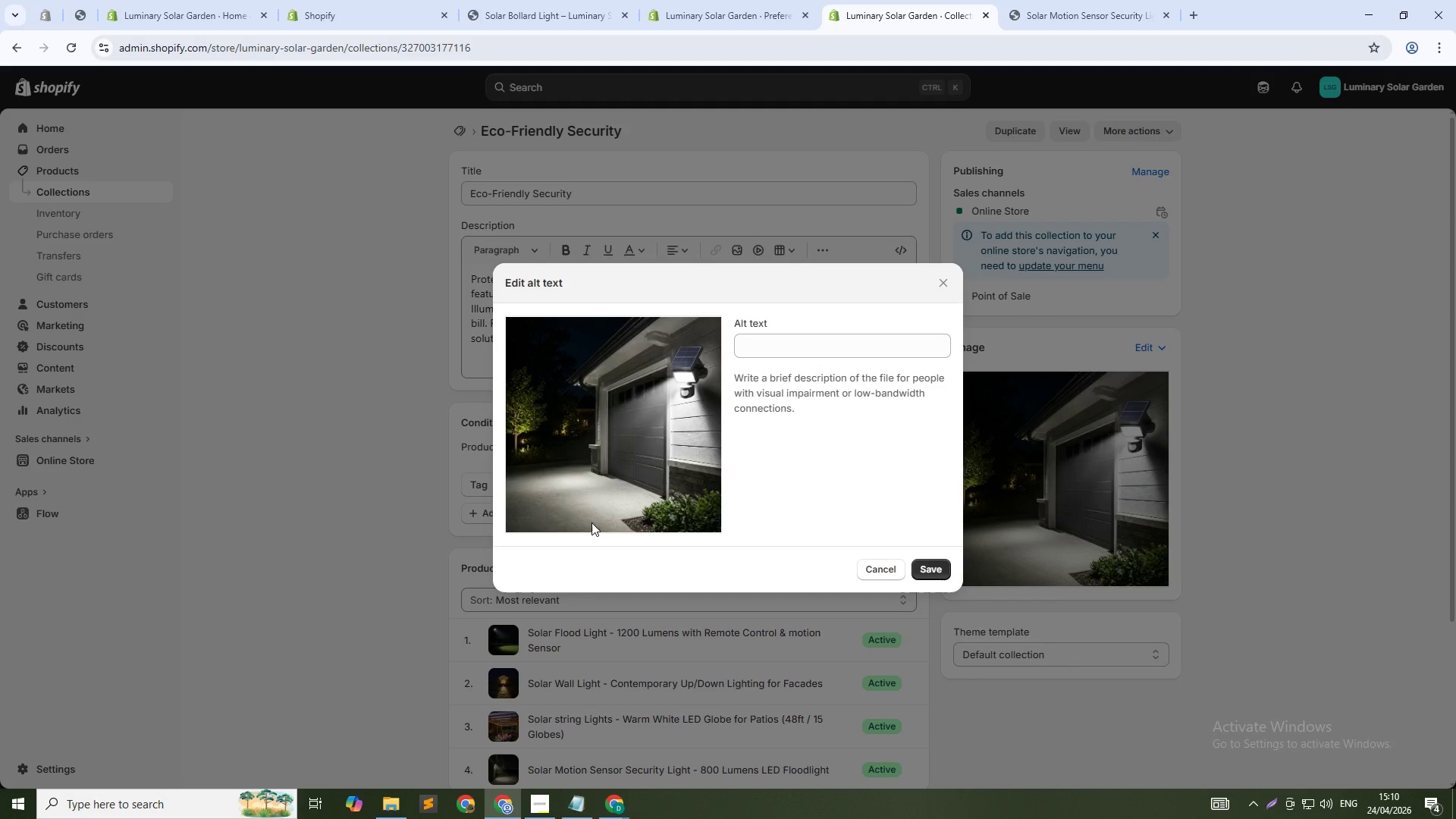 
wait(10.78)
 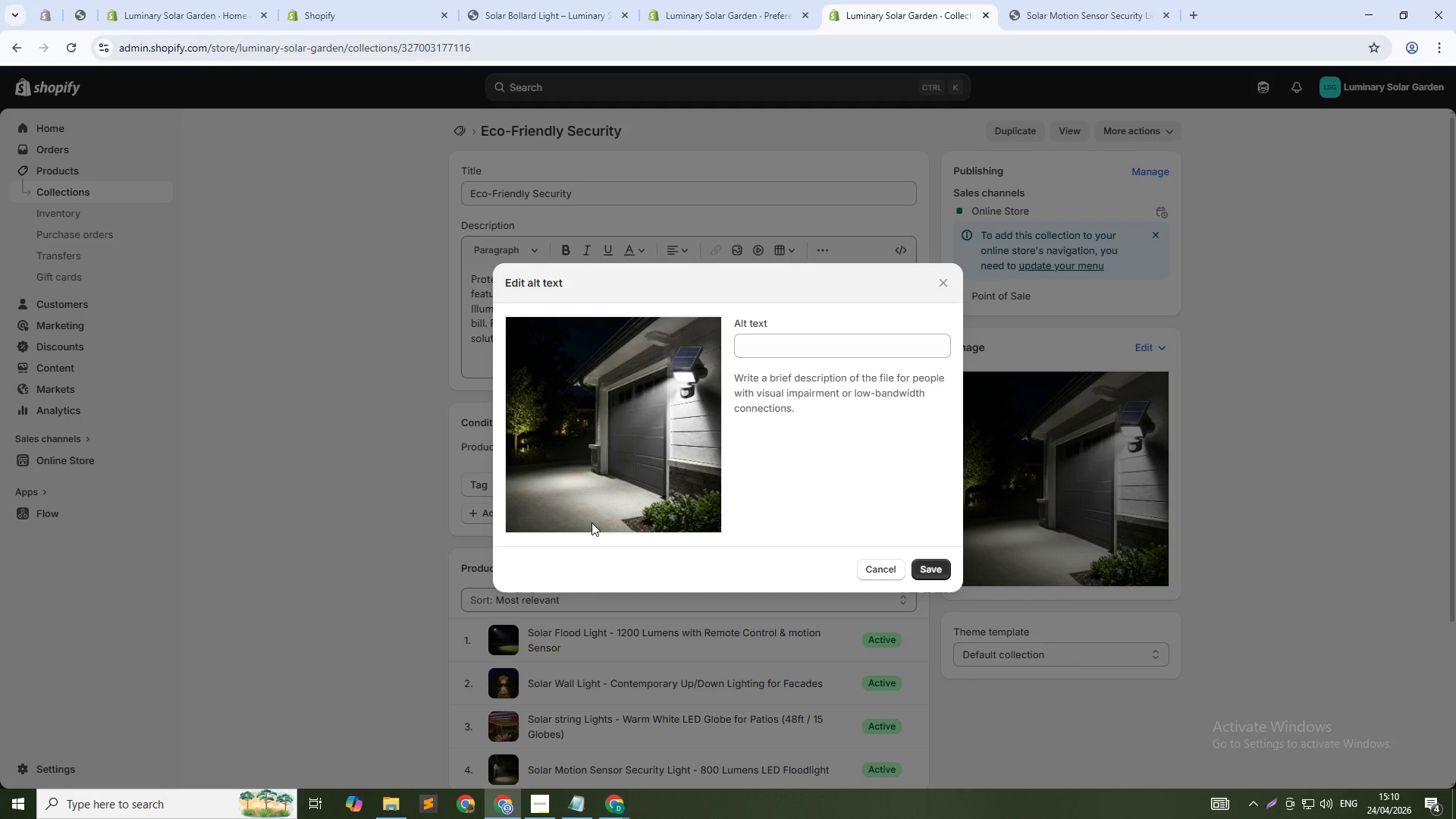 
left_click([835, 347])
 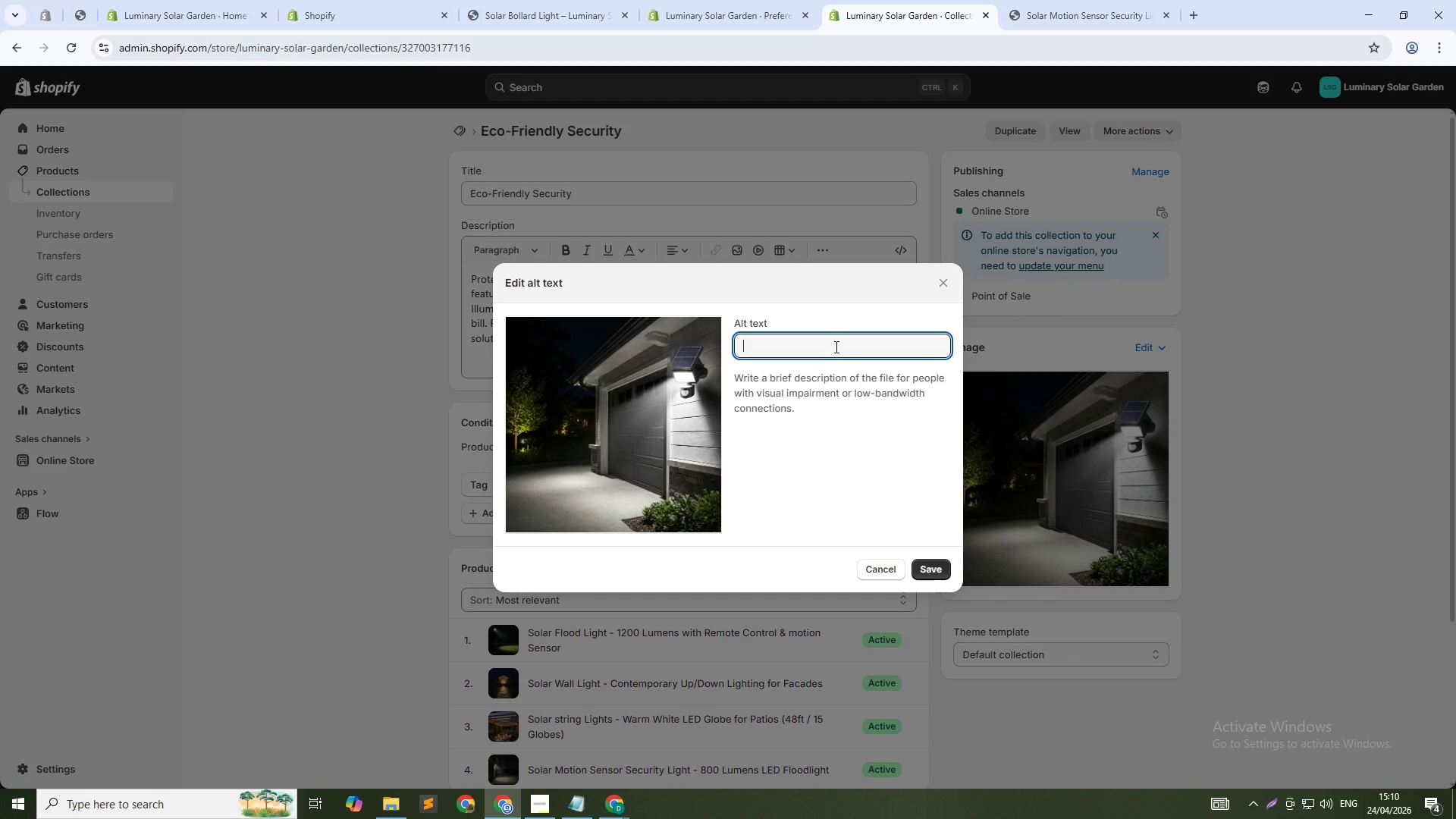 
type(Luminary solr)
key(Backspace)
key(Backspace)
key(Backspace)
key(Backspace)
type(lar)
key(Backspace)
key(Backspace)
key(Backspace)
key(Backspace)
type(soalr eco-friendly security collection -solr)
key(Backspace)
key(Backspace)
key(Backspace)
type(lar motion sensot)
key(Backspace)
type(r lights for sustainable home security)
 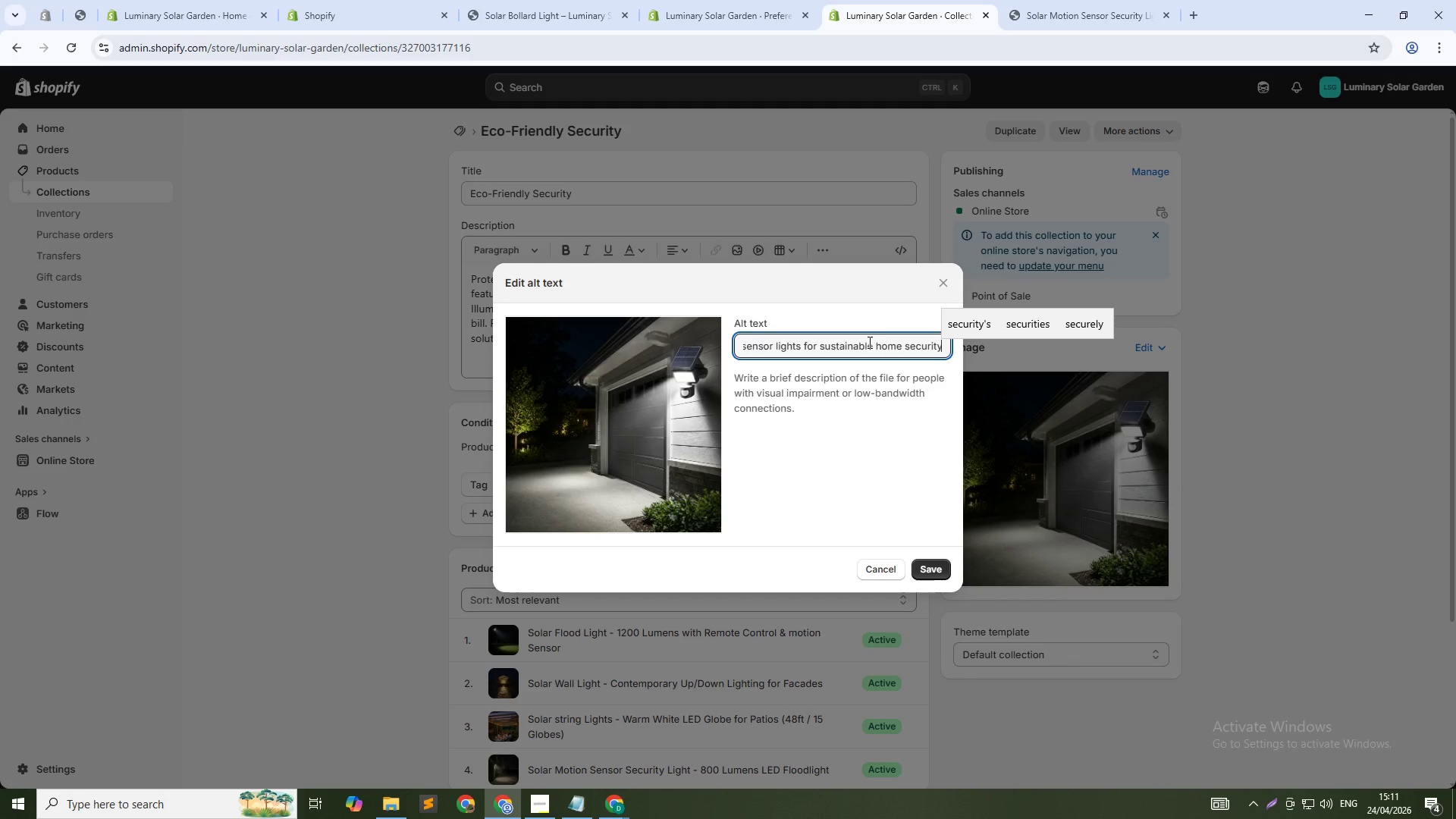 
left_click([934, 564])
 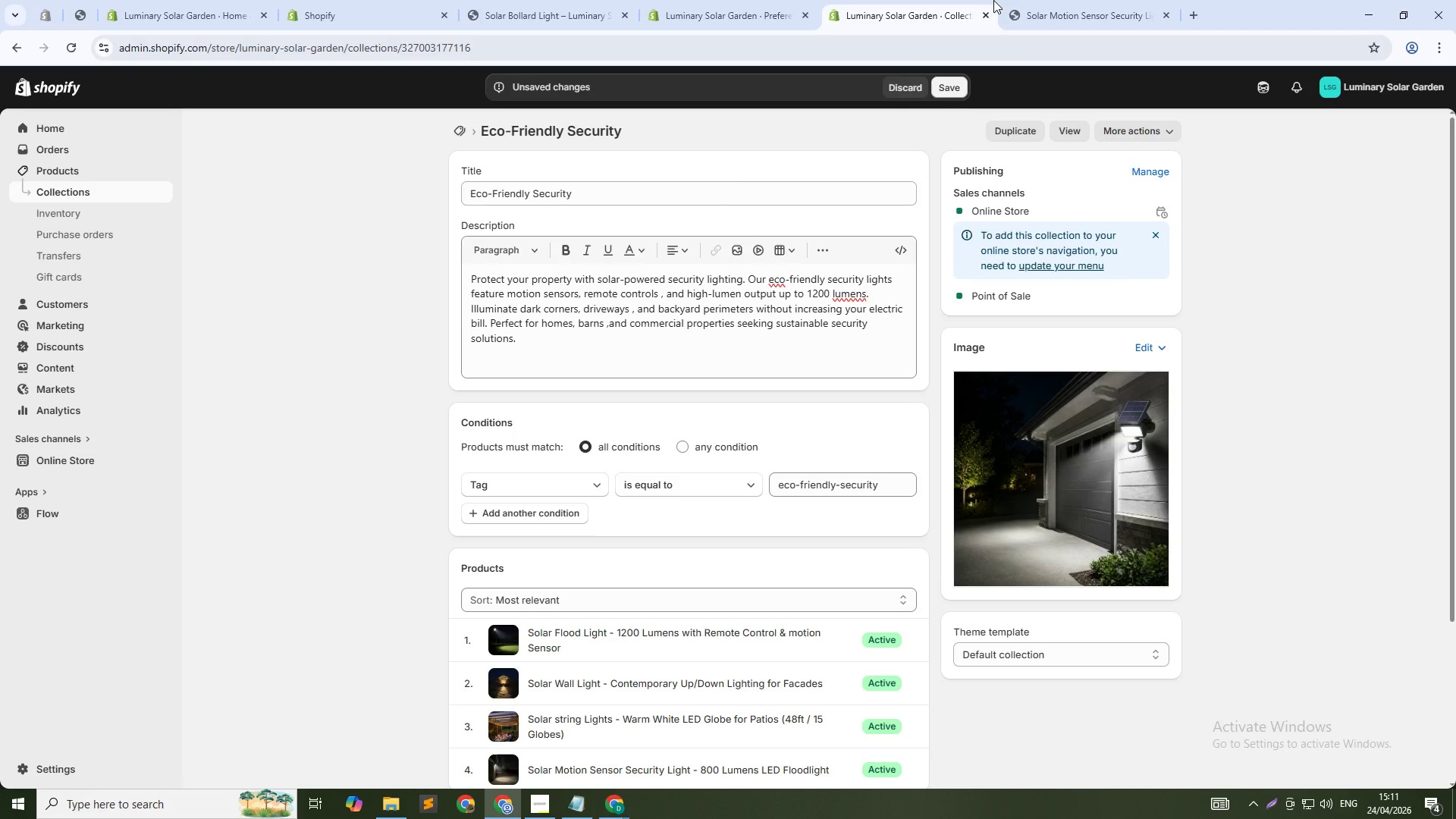 
left_click([947, 87])
 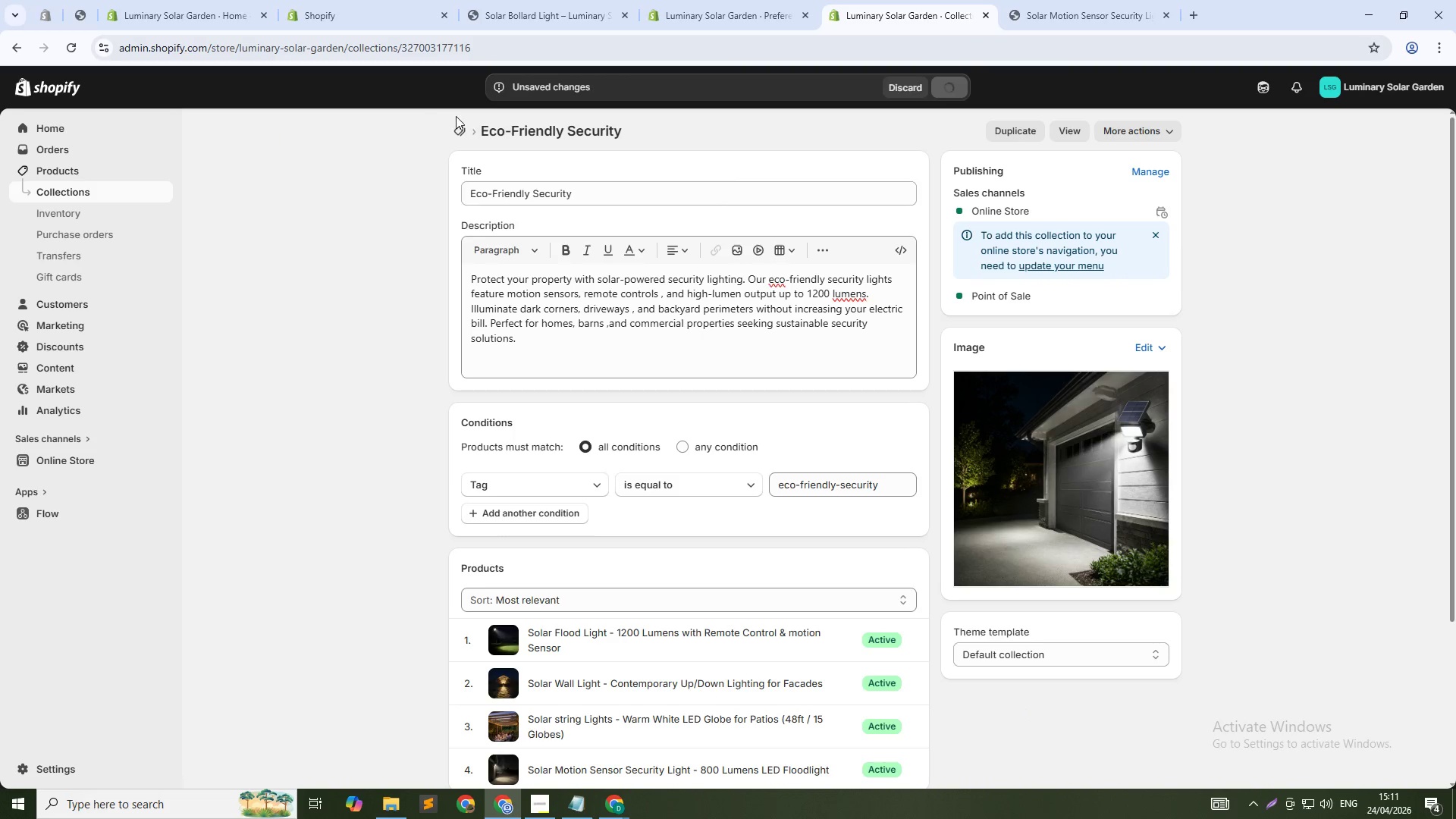 
left_click([459, 128])
 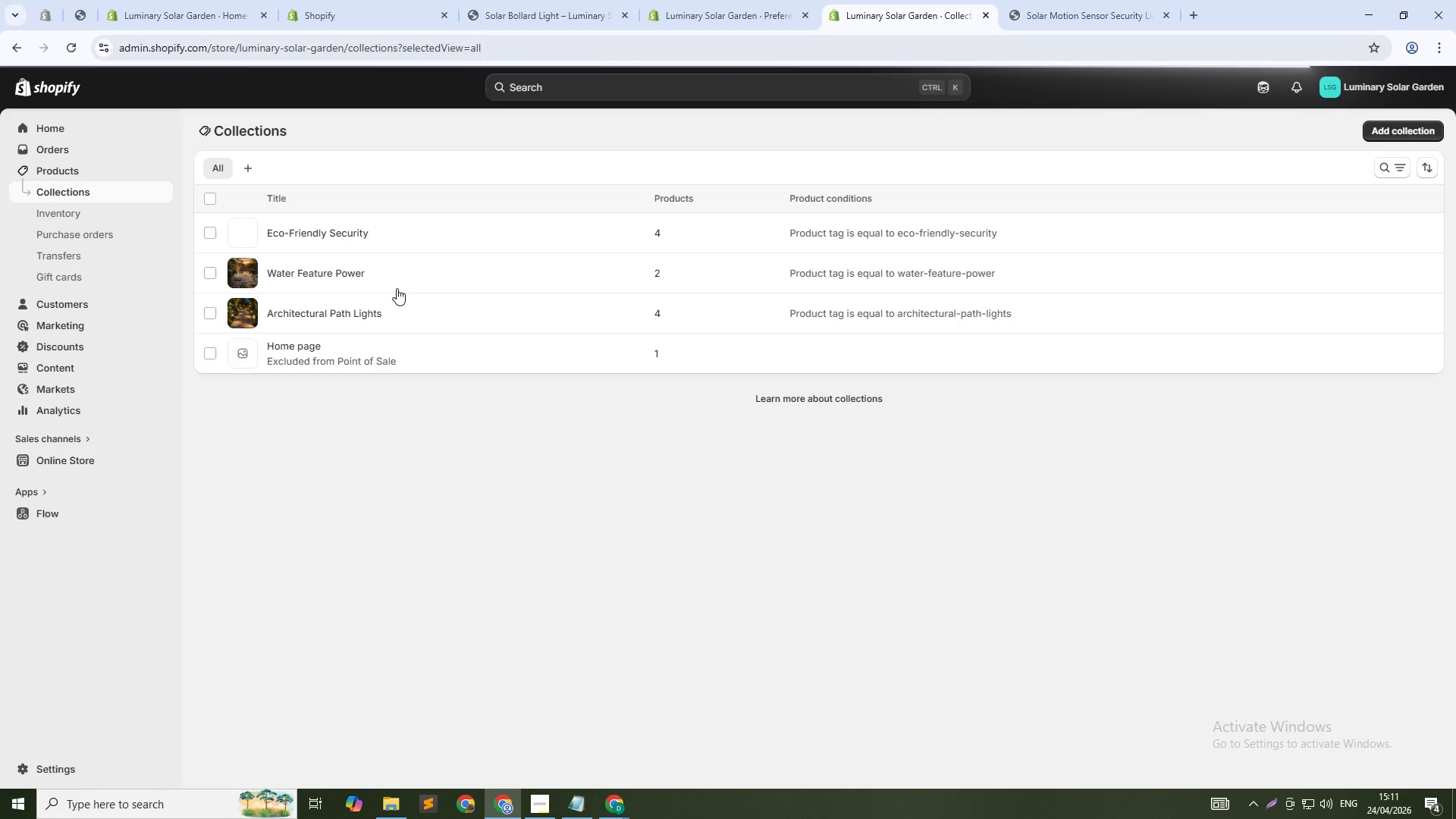 
left_click([313, 269])
 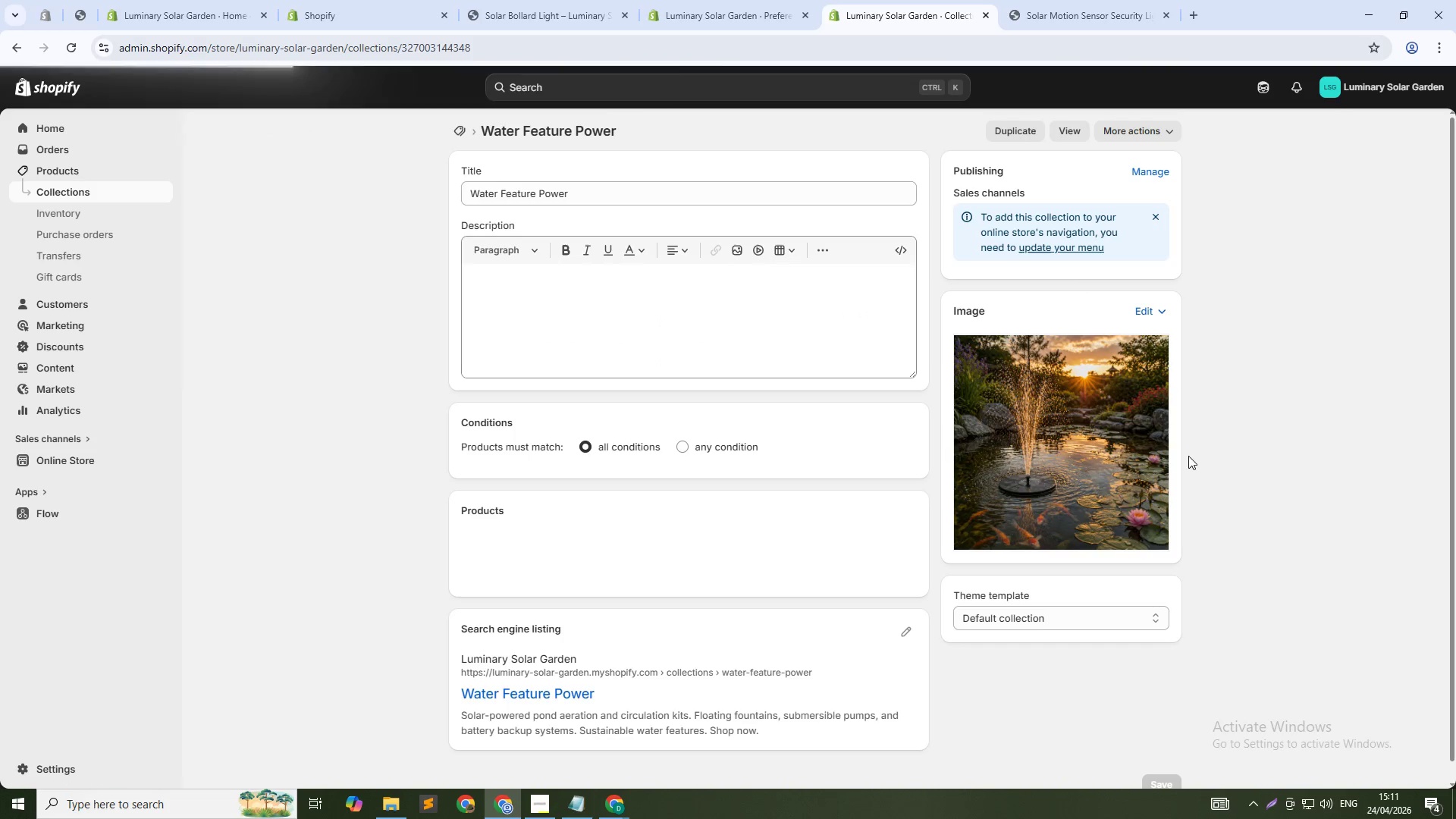 
left_click([1110, 390])
 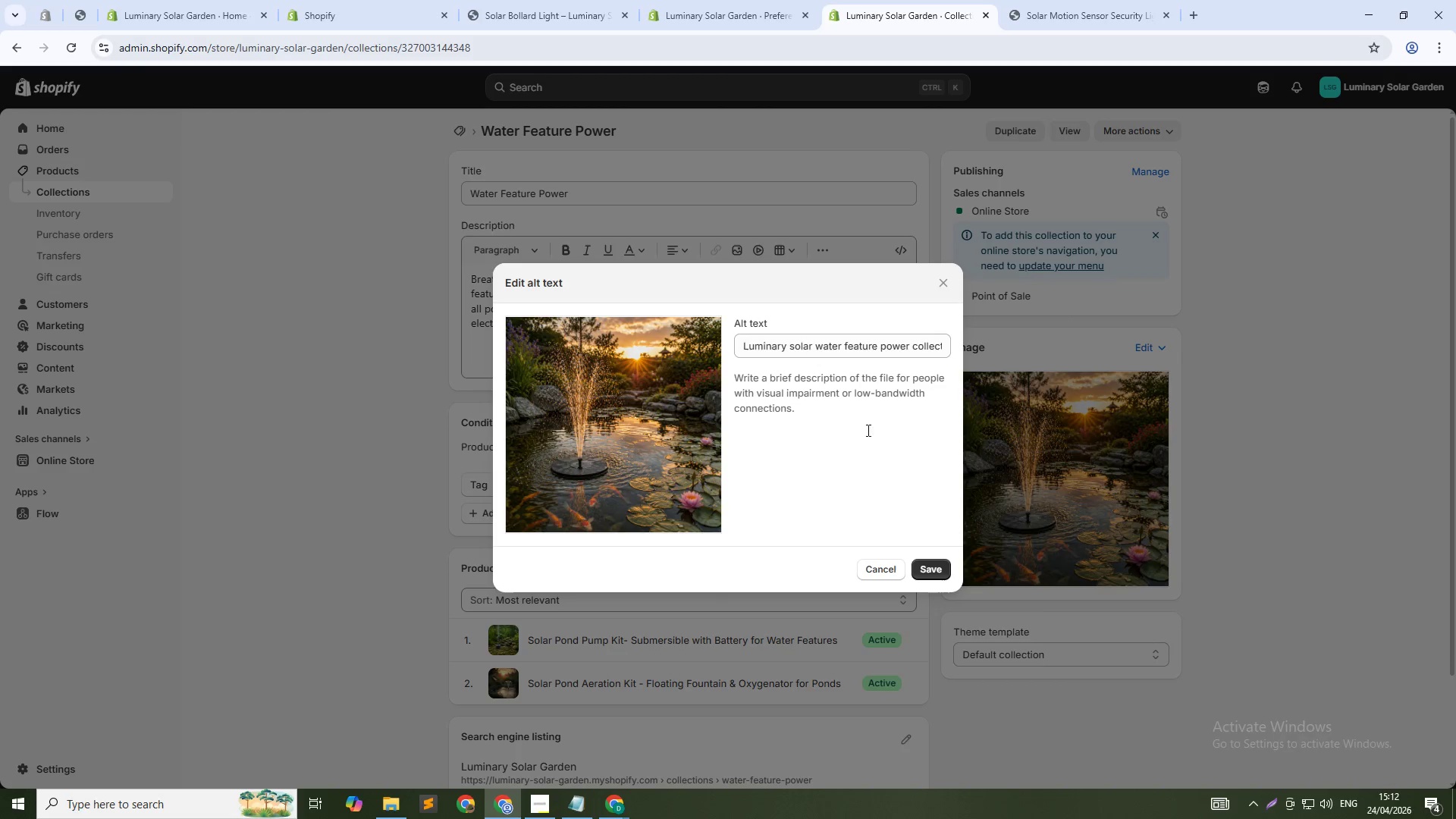 
left_click([929, 569])
 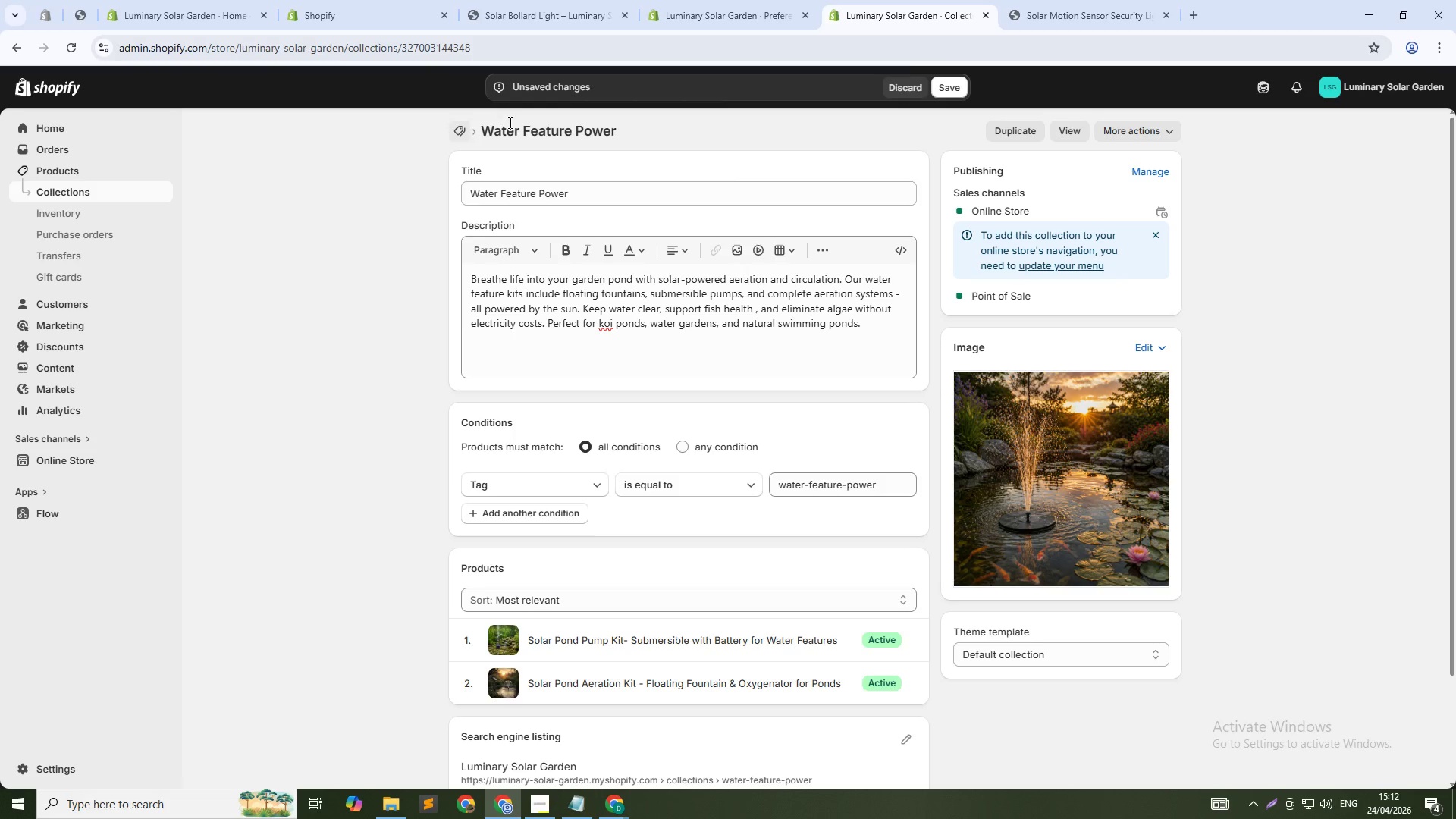 
left_click([943, 95])
 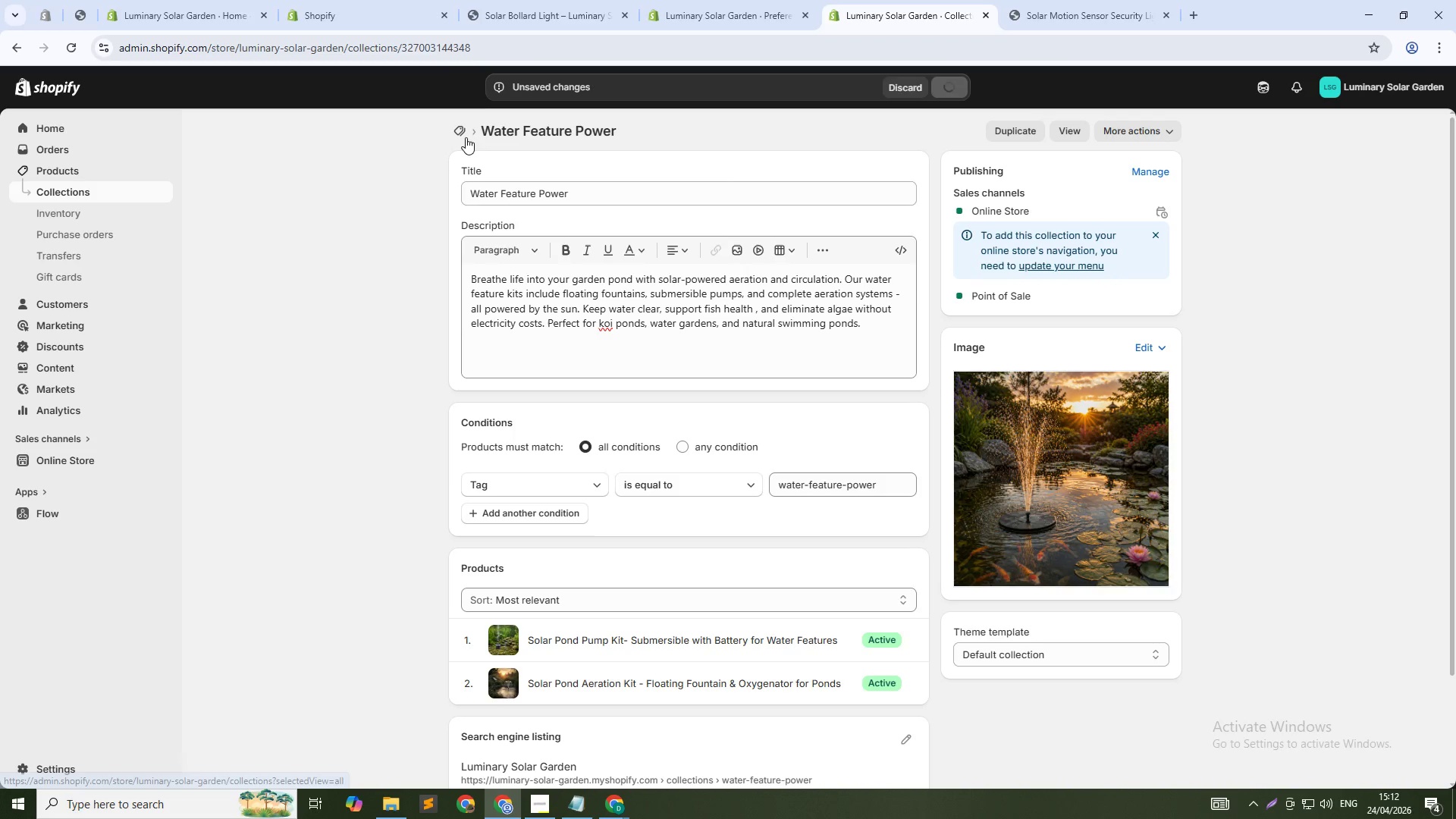 
left_click([462, 131])
 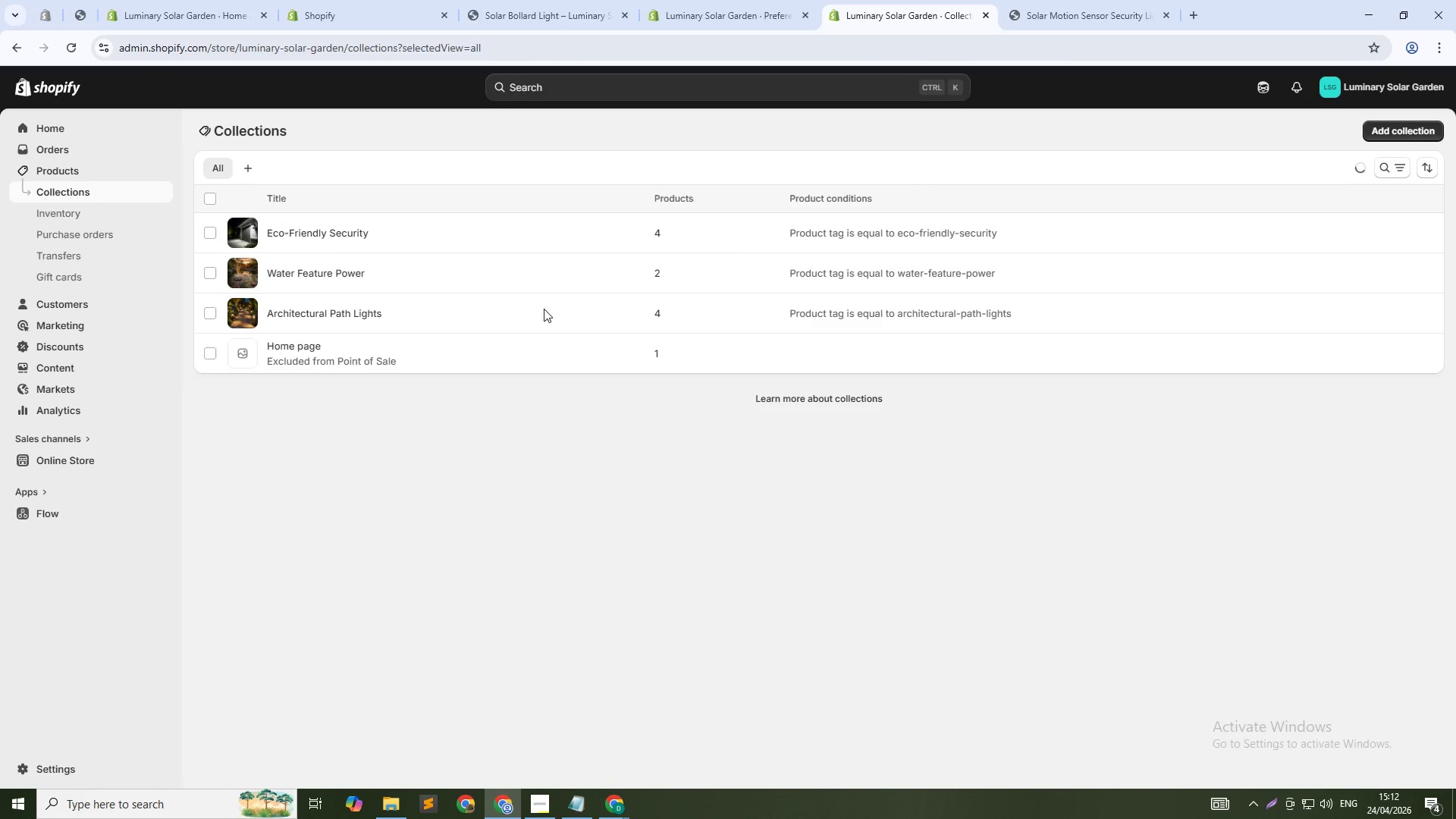 
left_click([295, 231])
 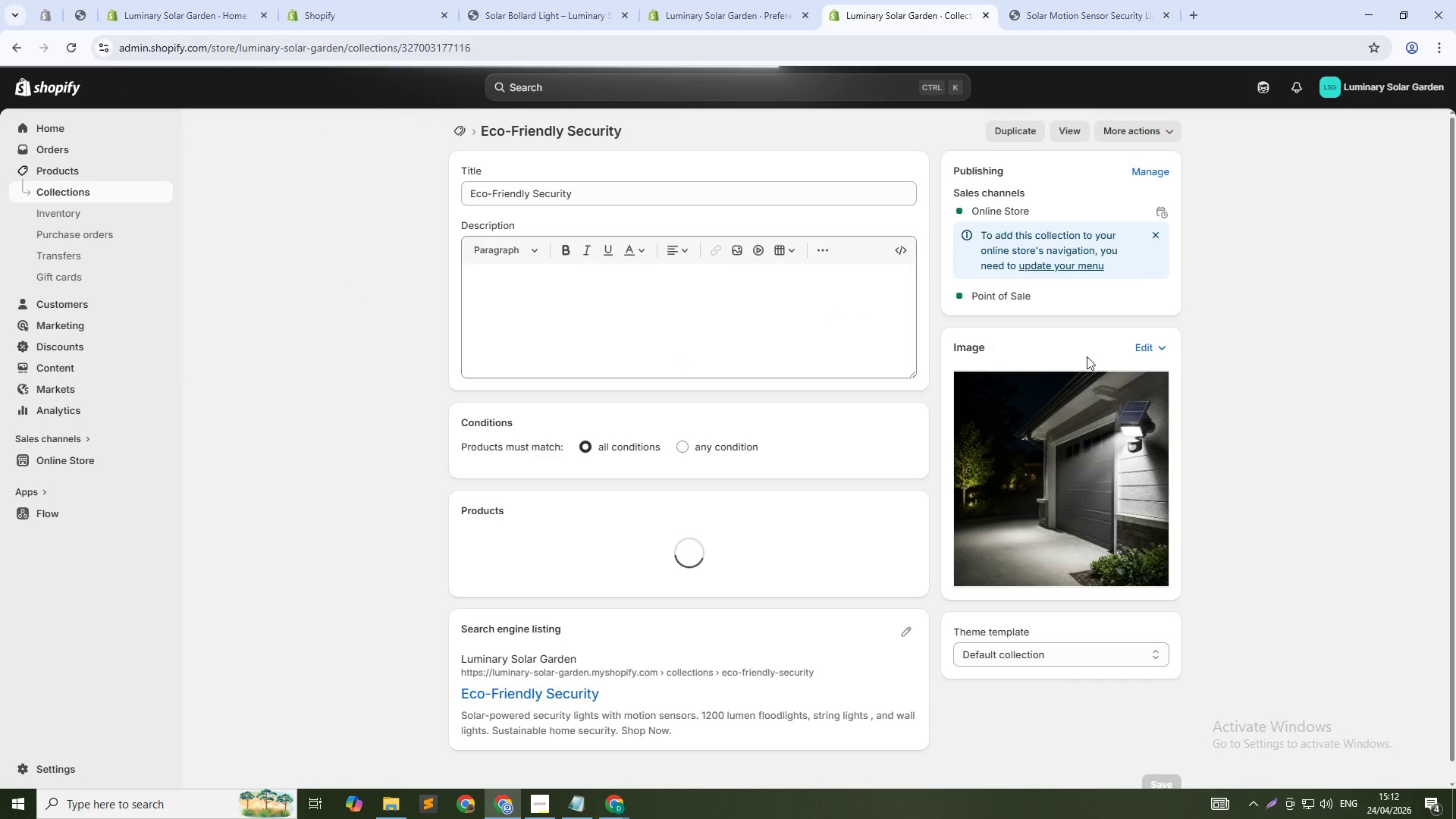 
left_click([696, 313])
 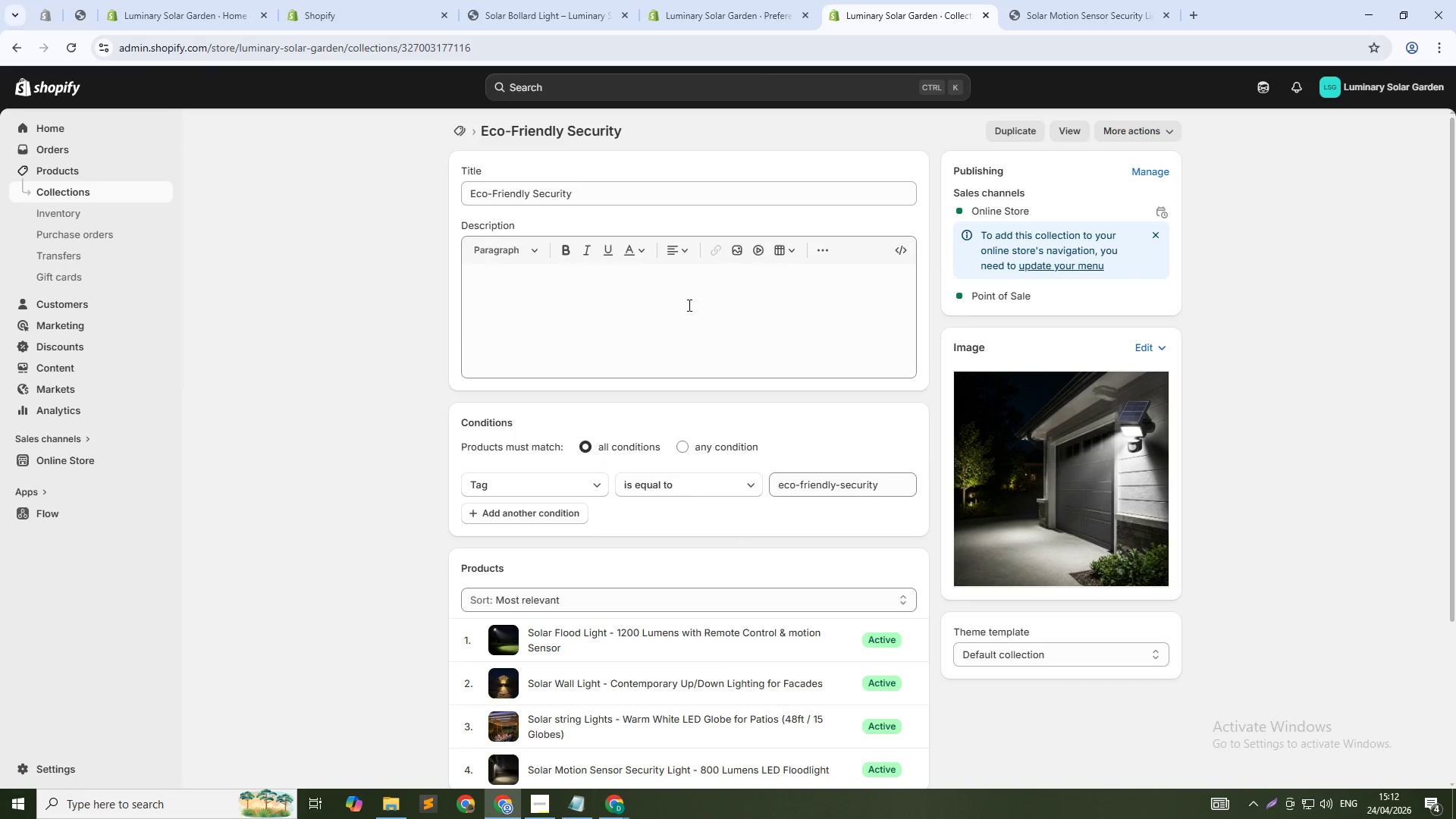 
left_click([686, 298])
 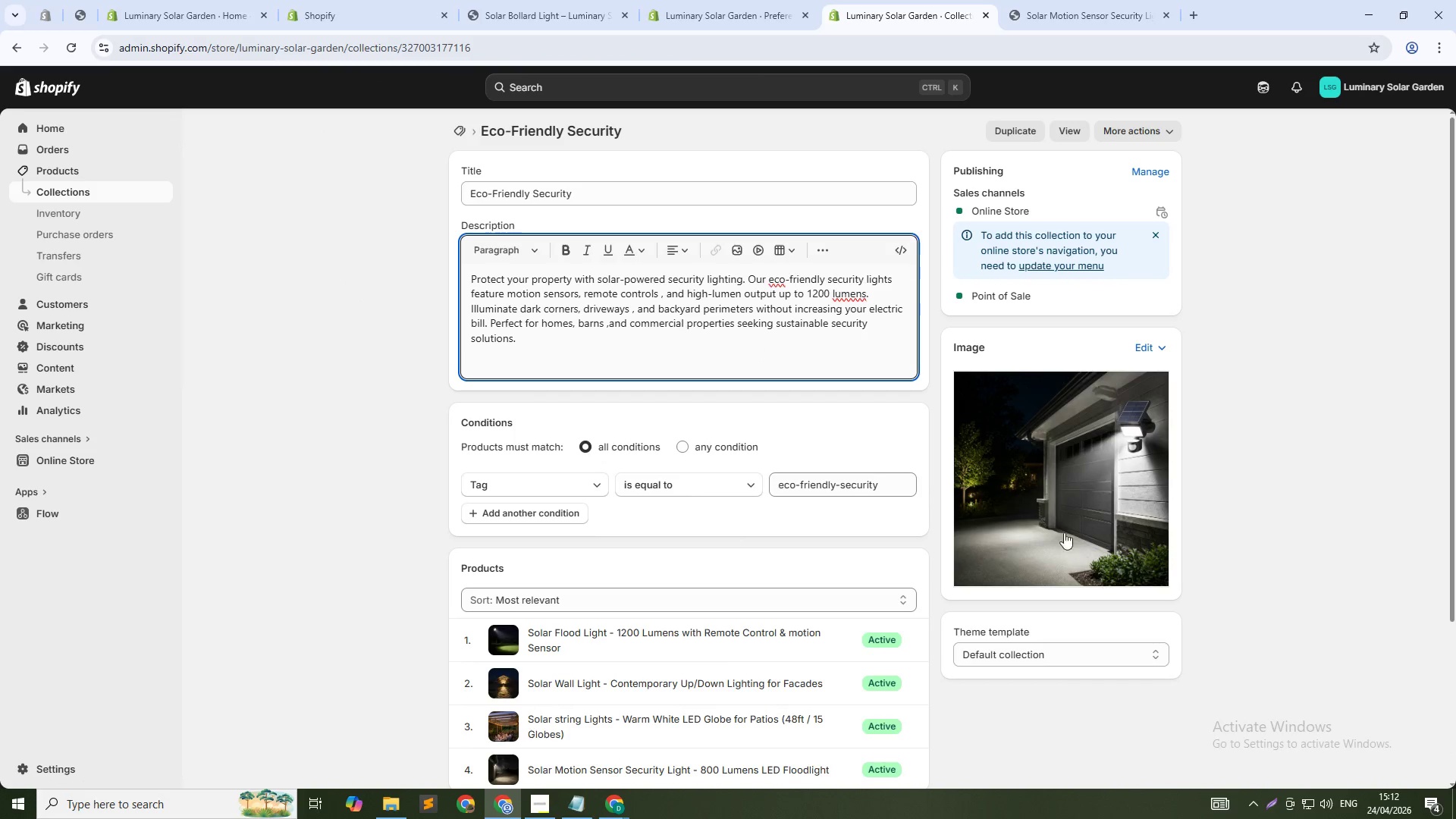 
left_click([1053, 515])
 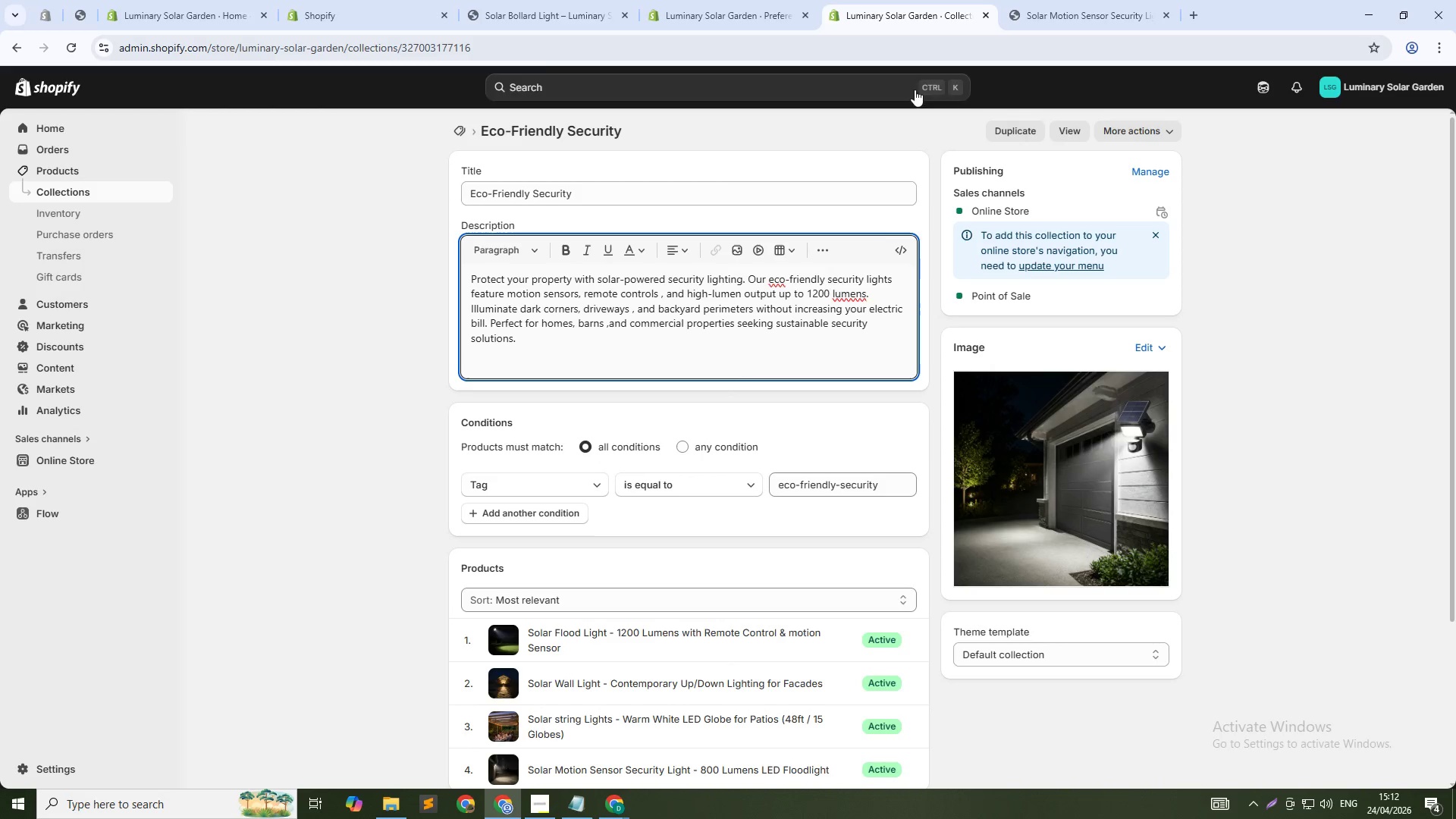 
left_click([936, 78])
 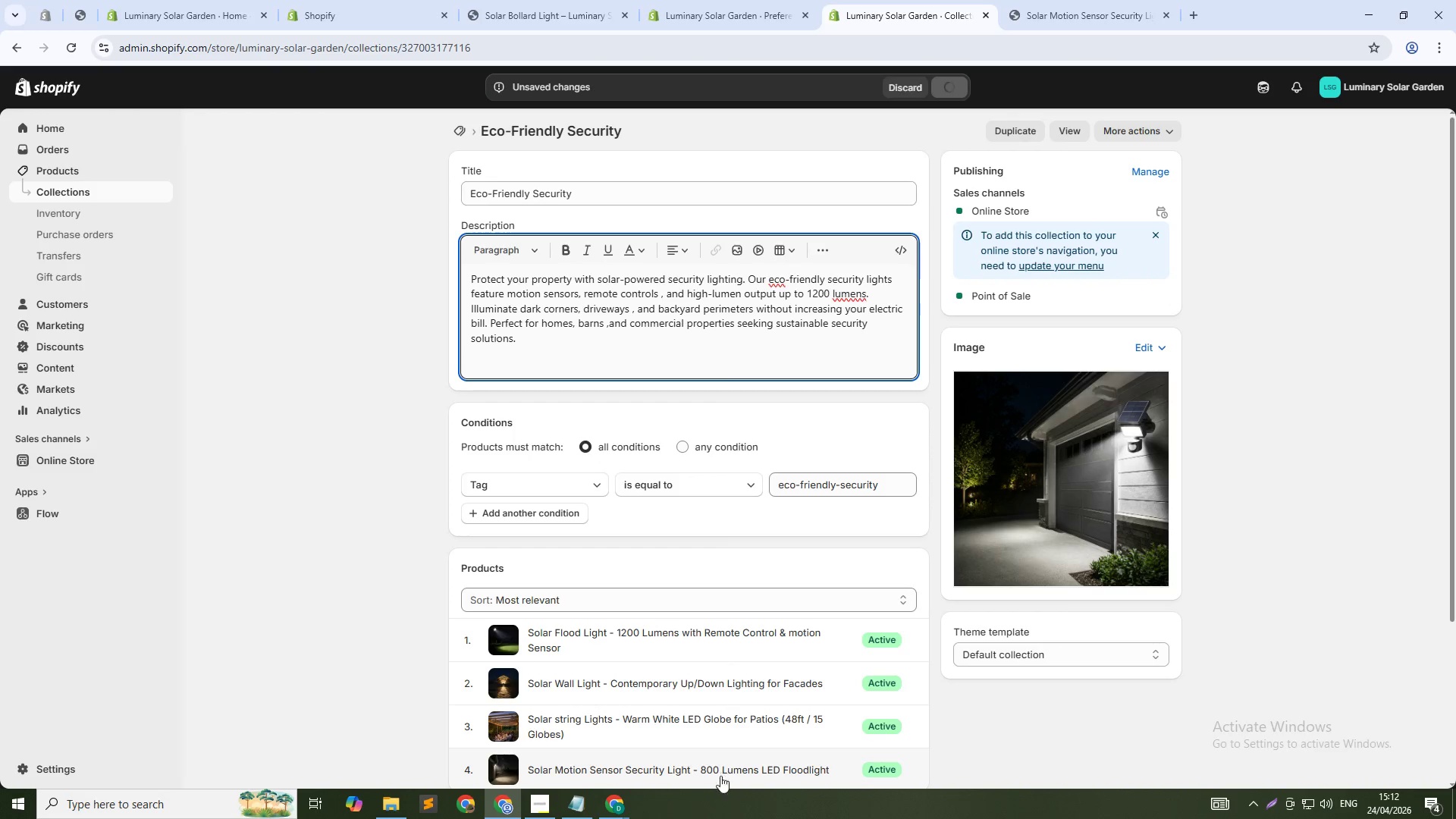 
left_click([539, 796])
 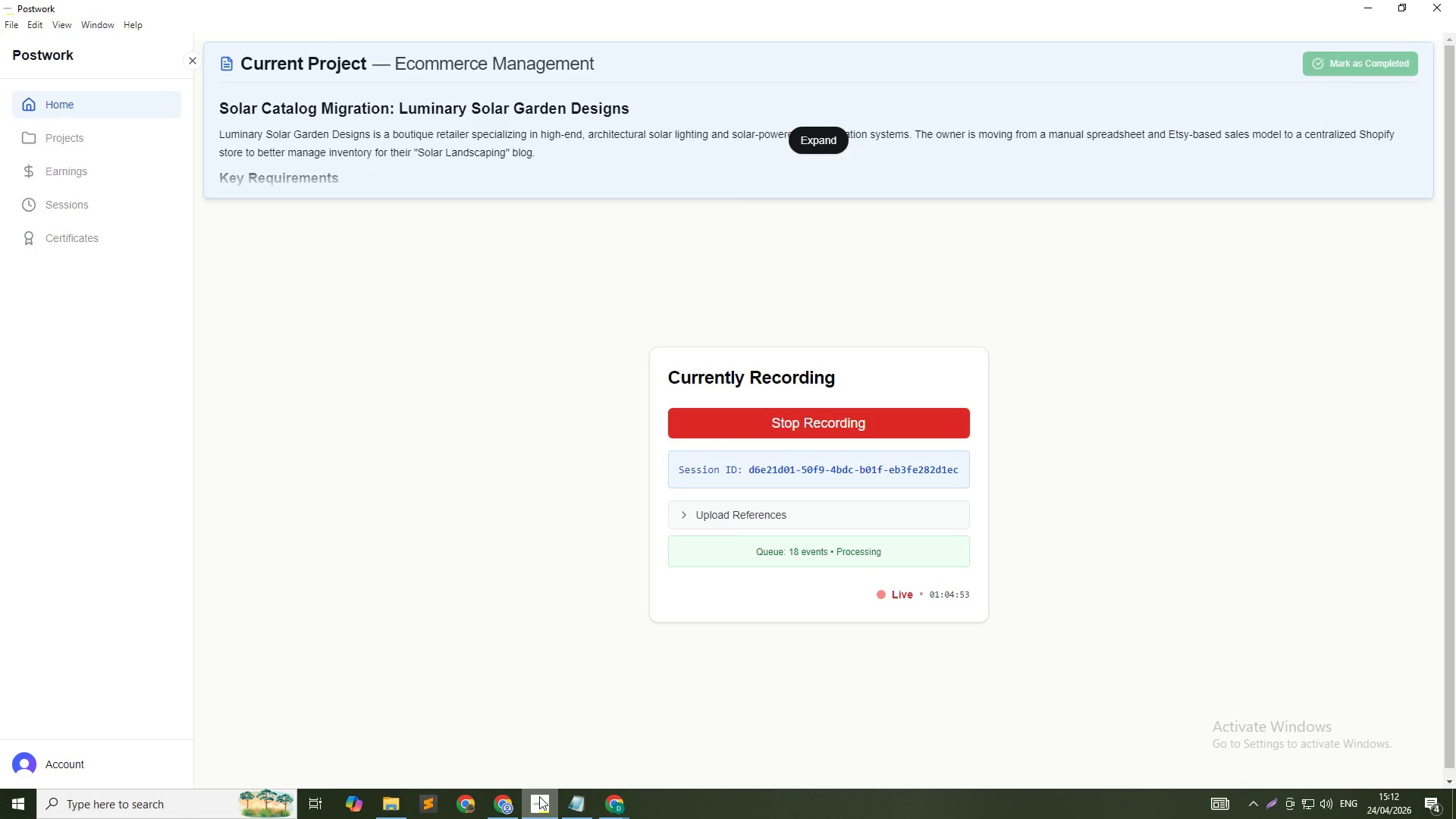 
left_click([539, 796])
 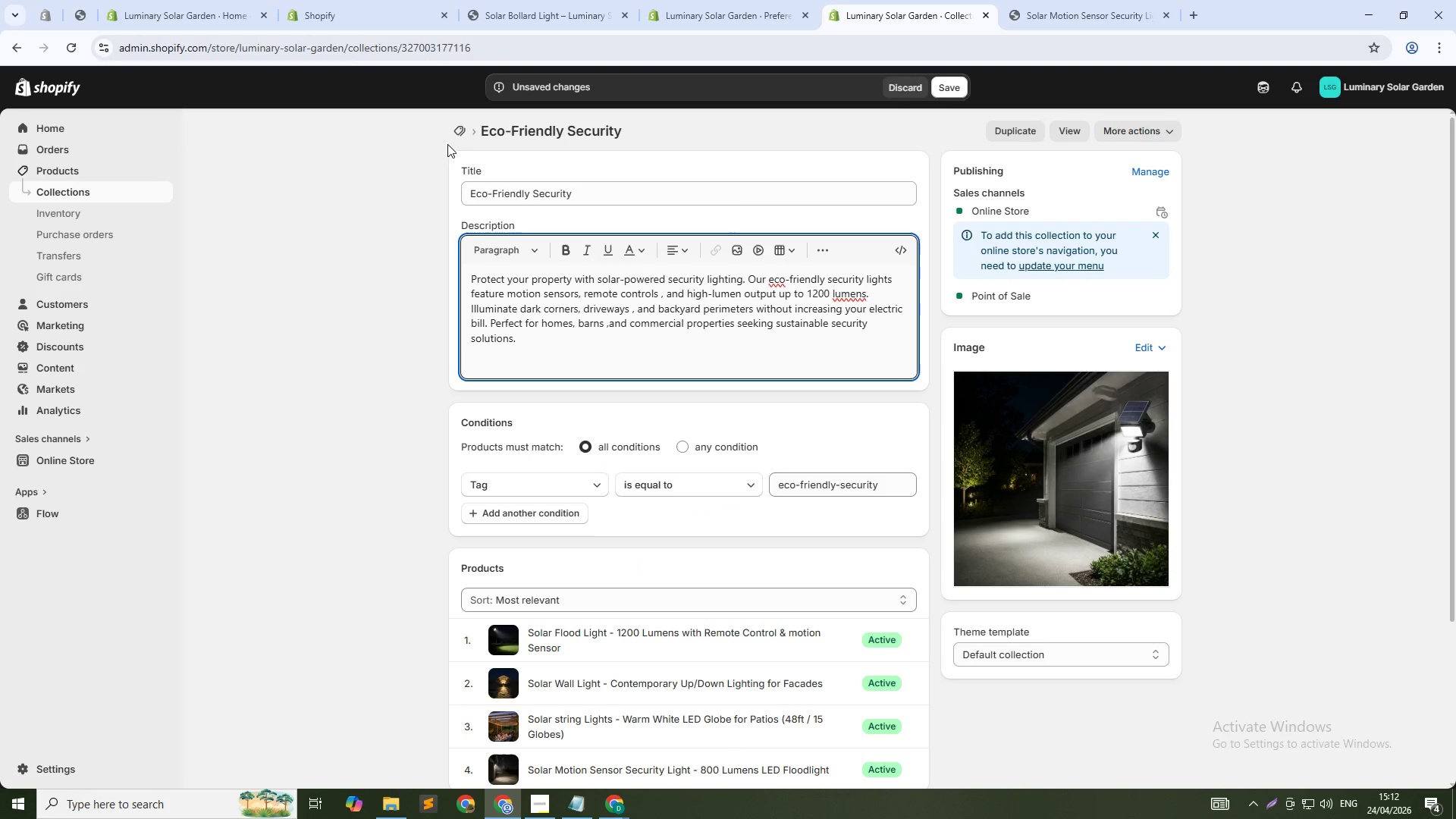 
left_click([460, 130])
 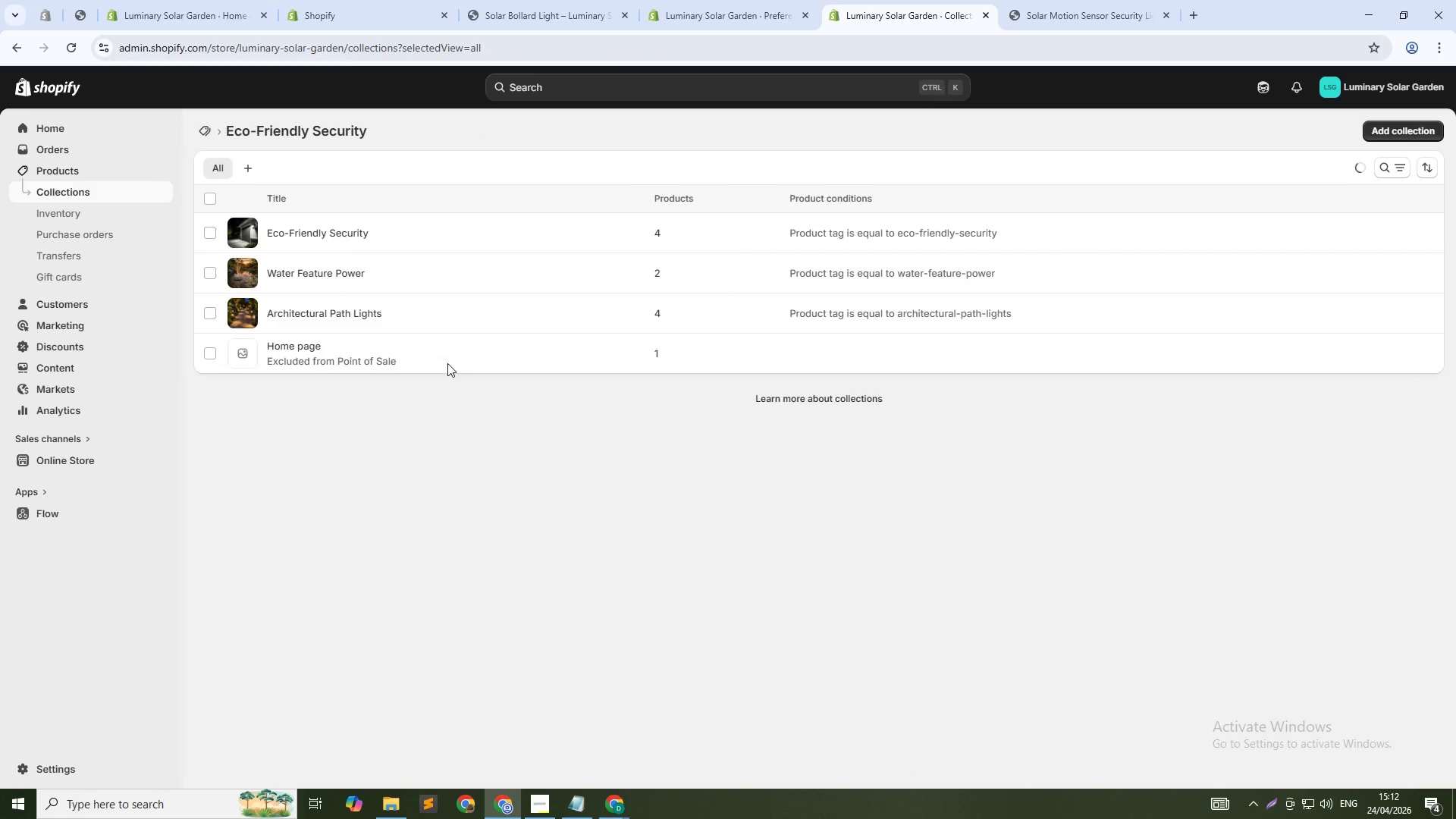 
left_click([340, 307])
 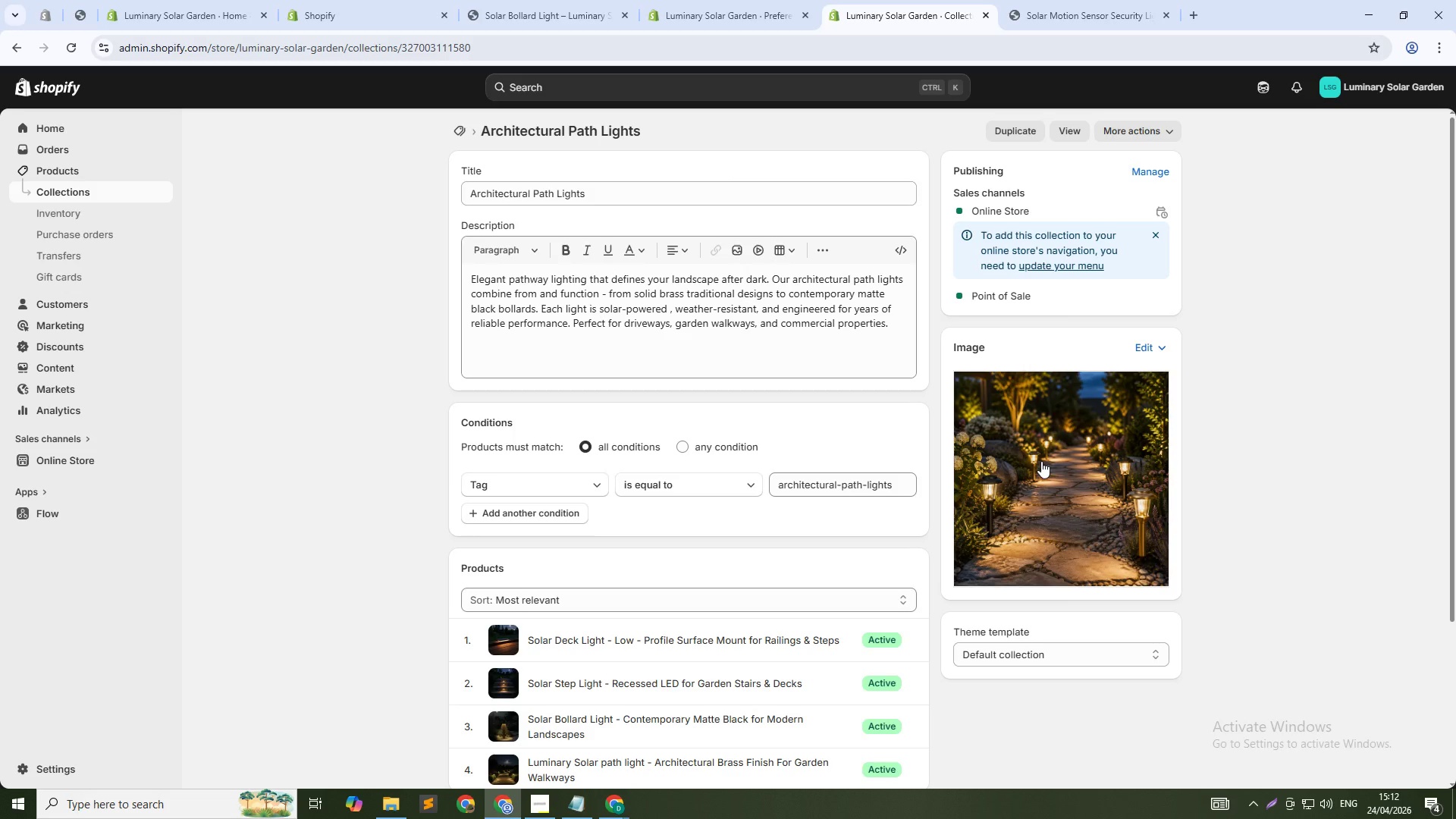 
wait(22.67)
 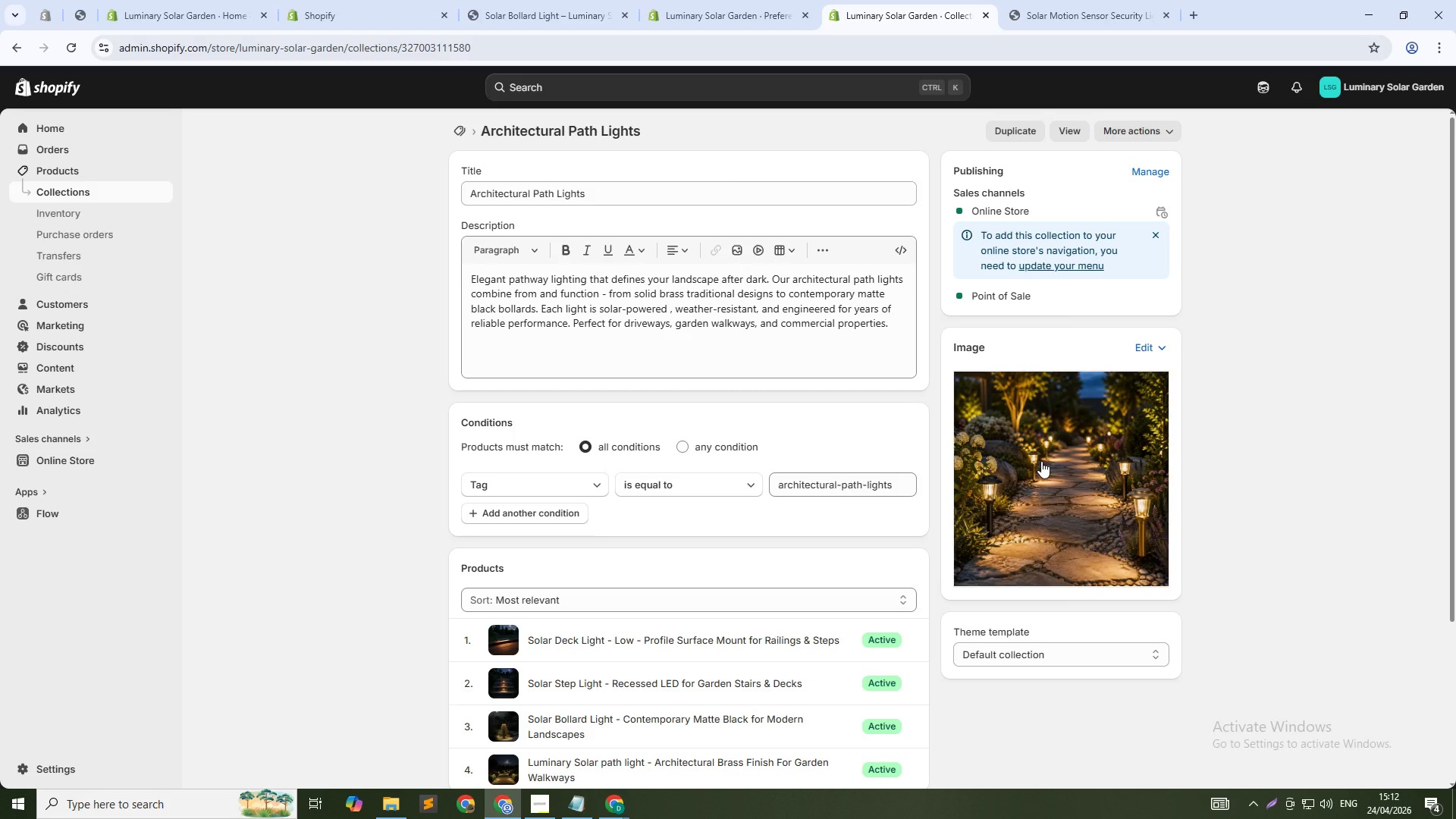 
left_click([849, 341])
 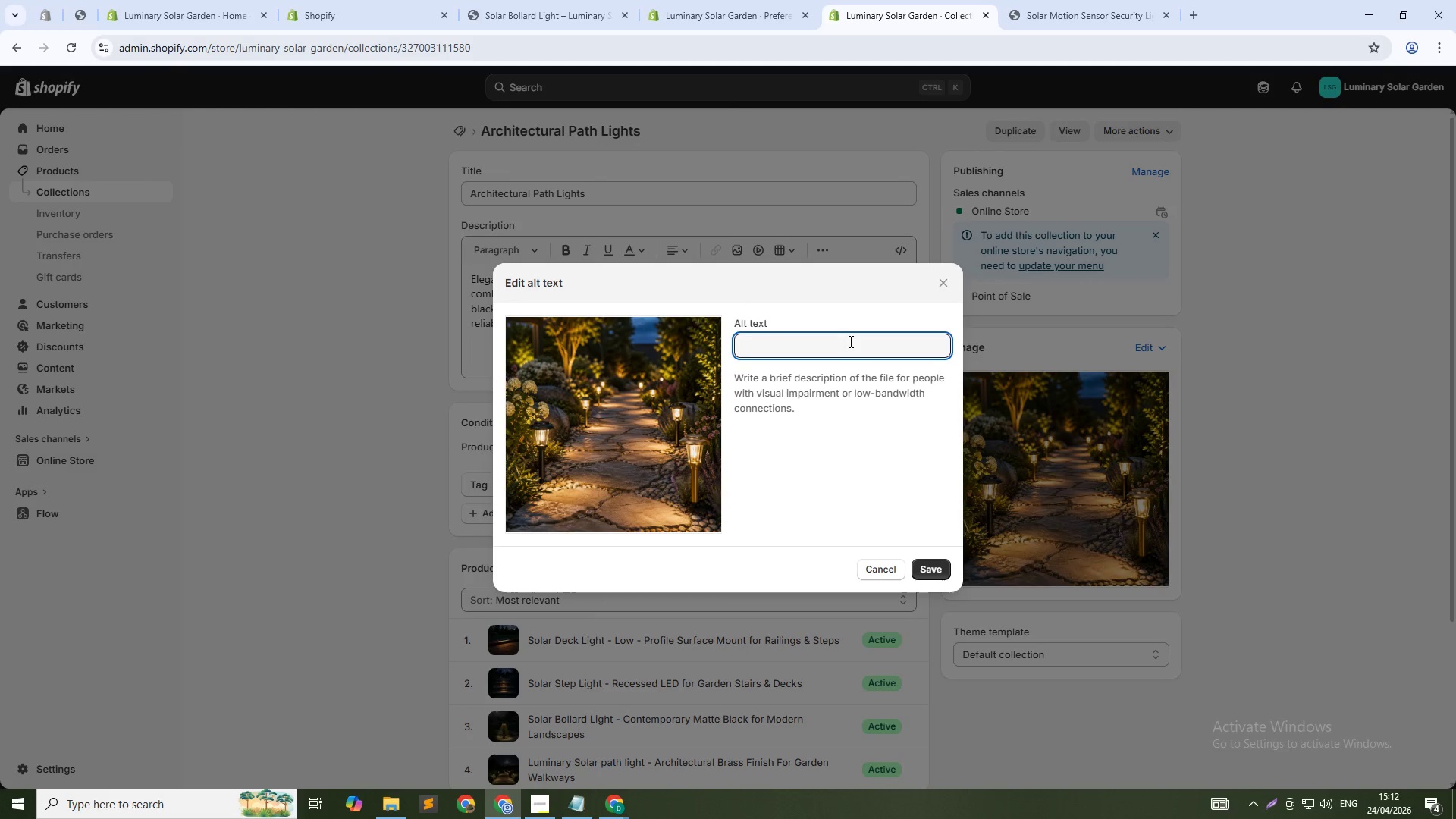 
type(Luminary s)
key(Backspace)
type(Solr architectural path lights collections - elegnt walkway ligh)
 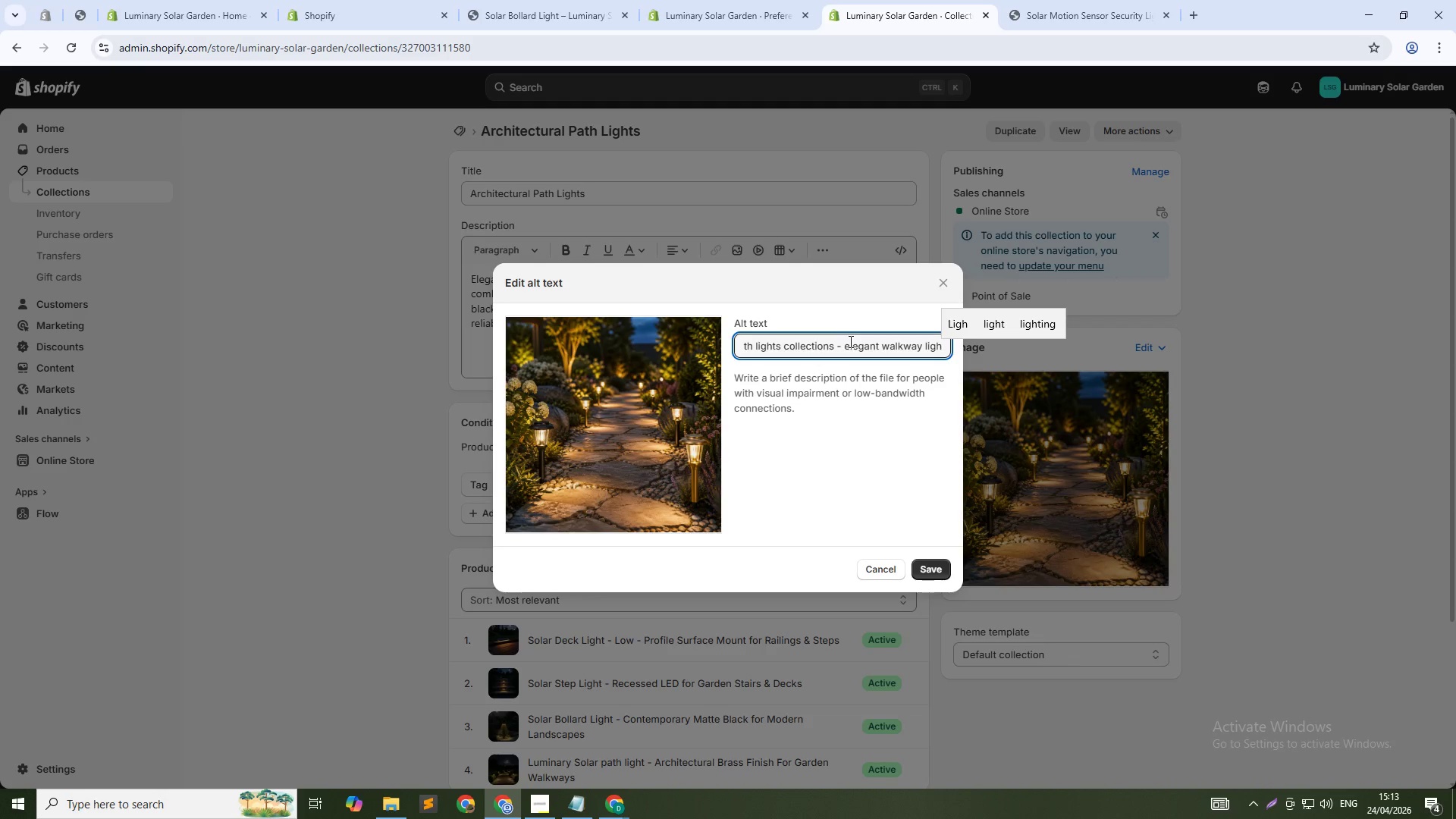 
left_click([1044, 328])
 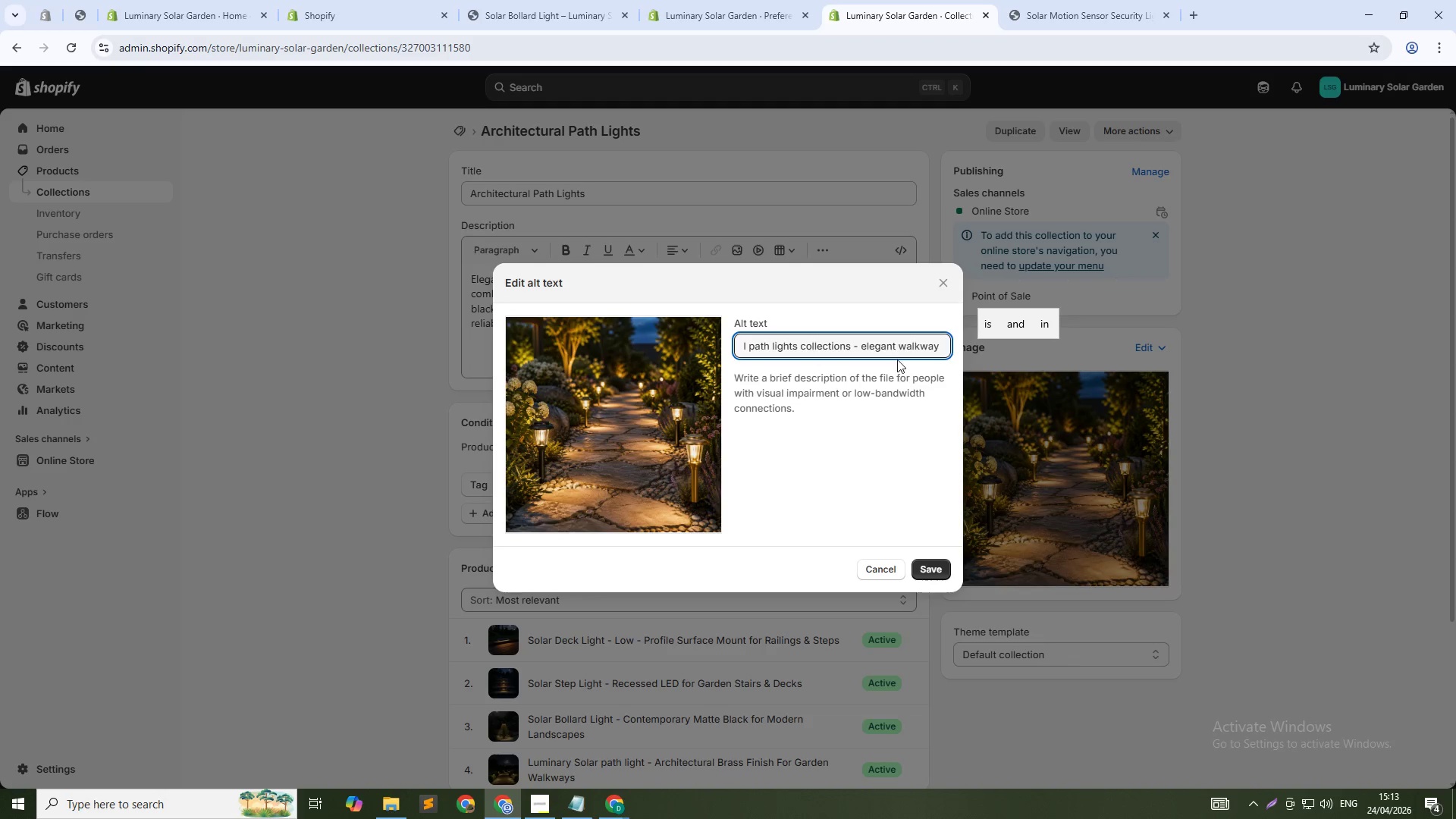 
left_click([943, 338])
 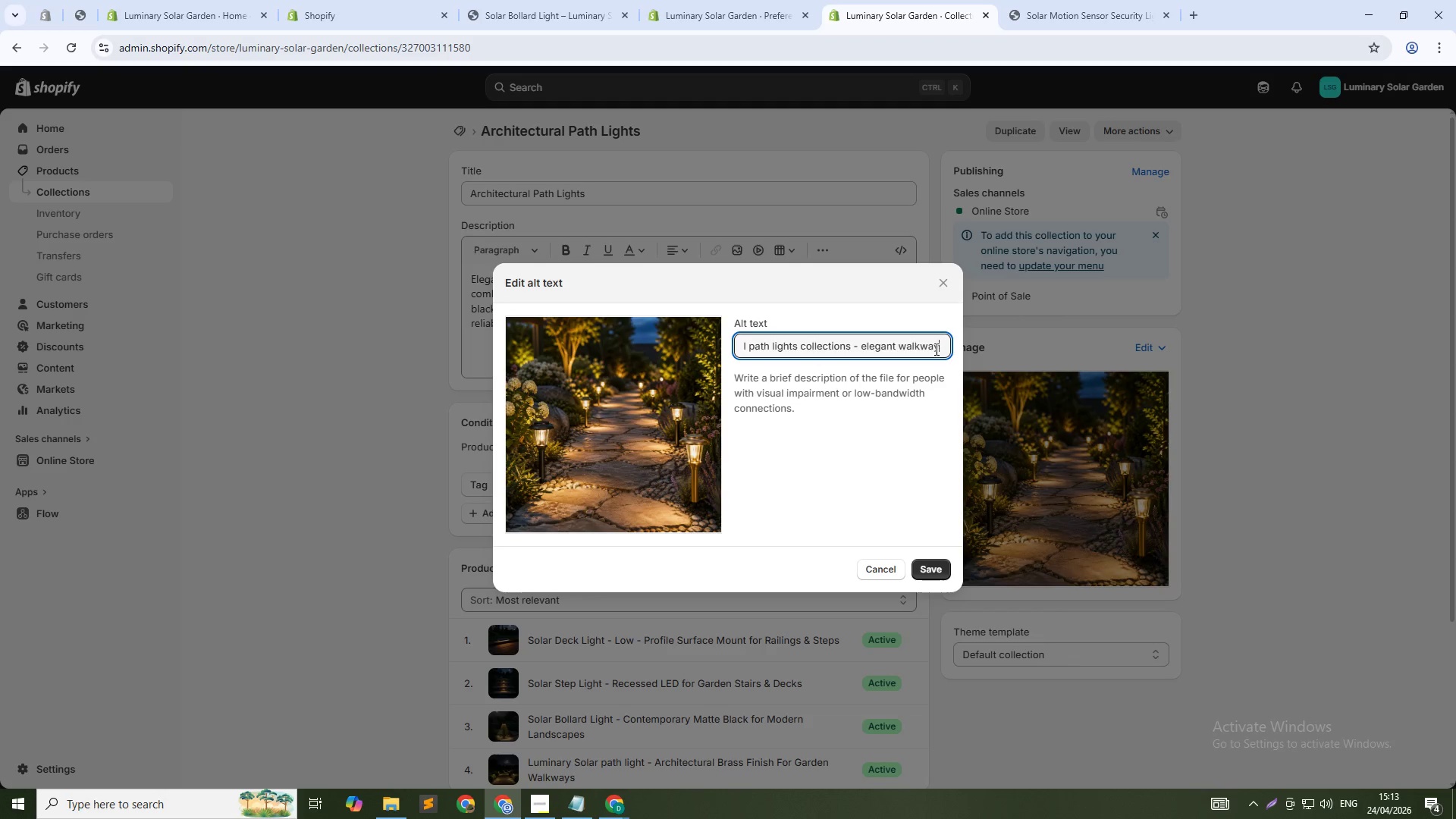 
double_click([933, 347])
 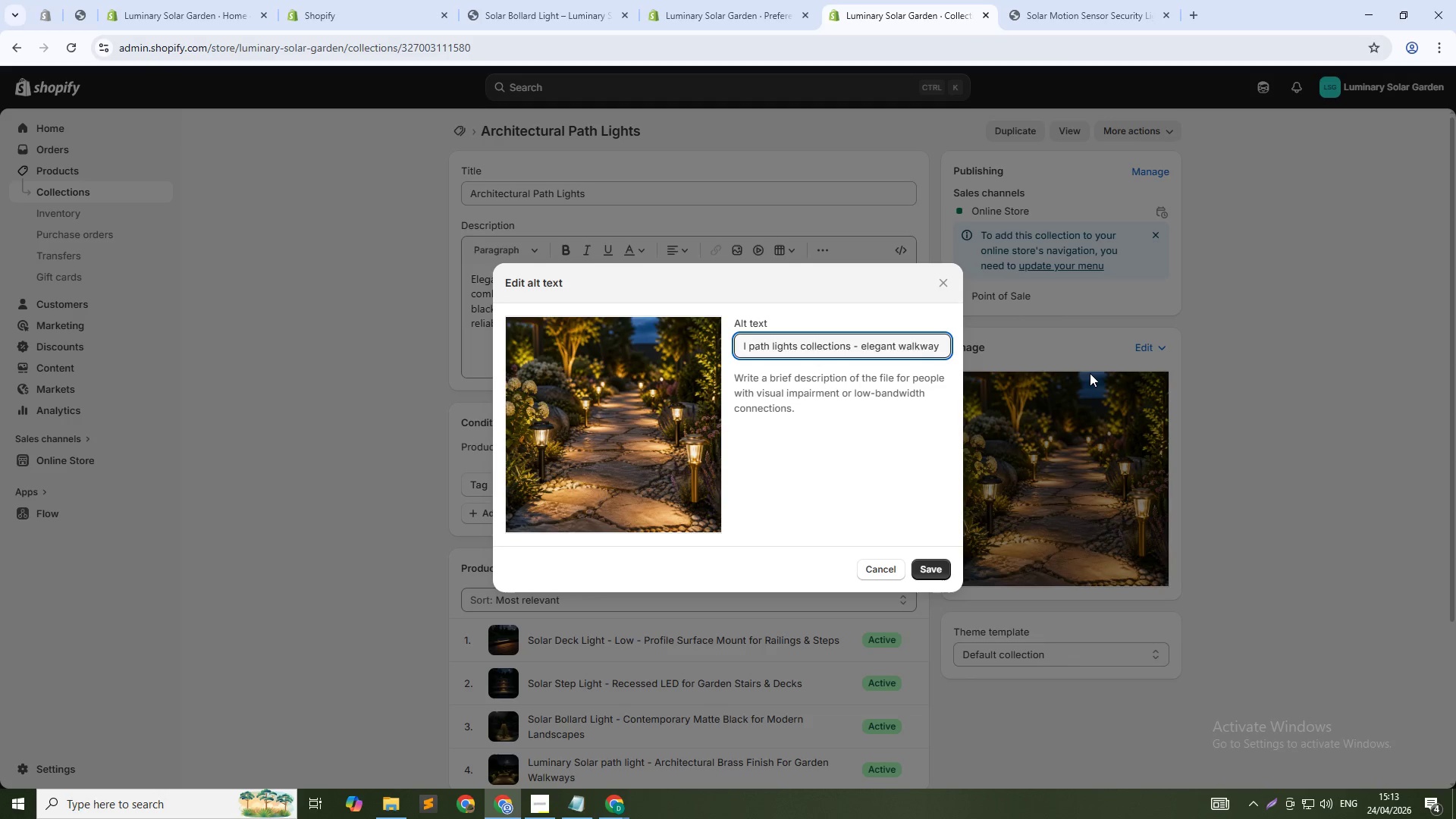 
hold_key(key=ArrowRight, duration=1.31)
 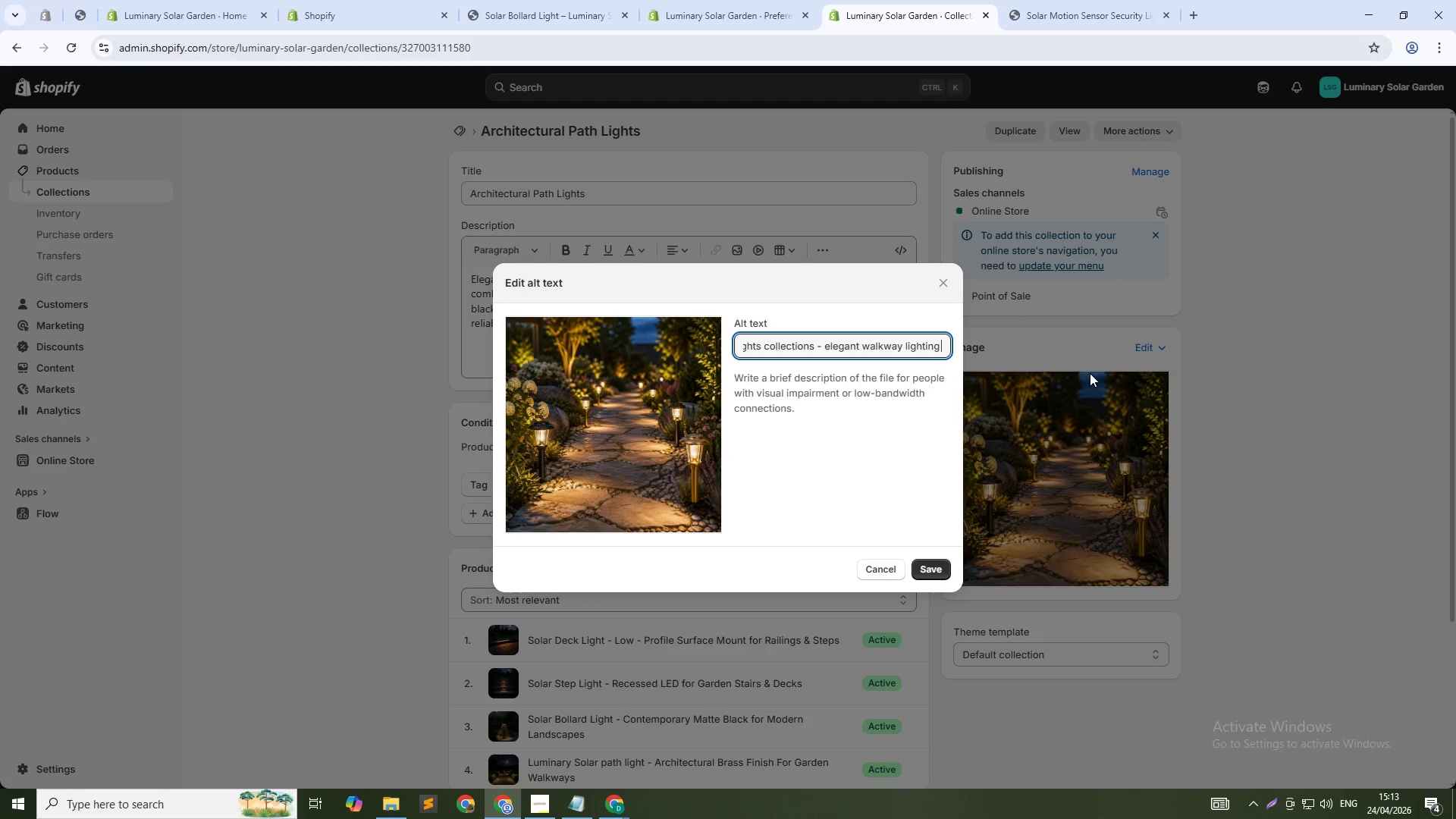 
type( for sustainable lan)
 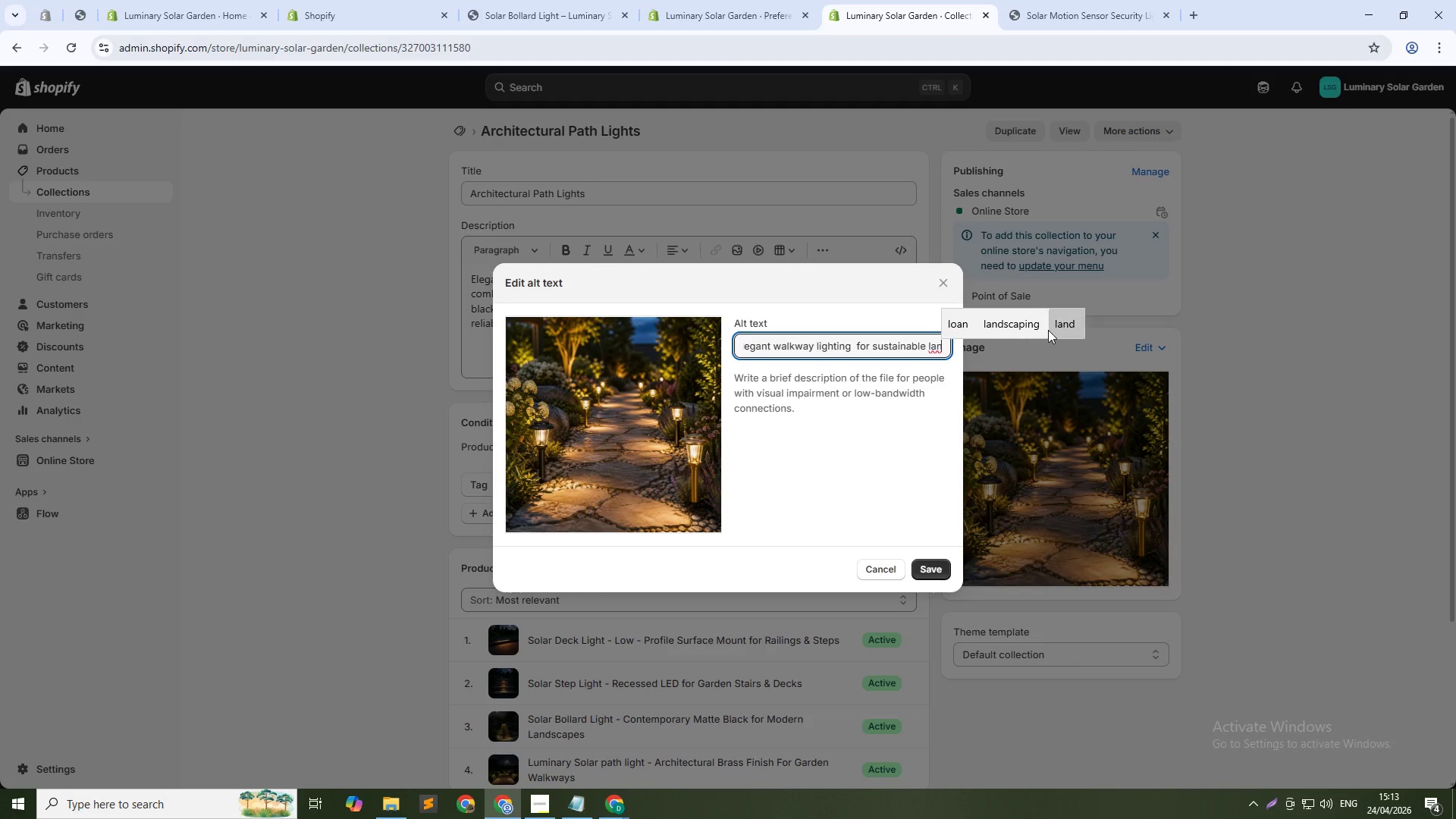 
left_click([1034, 325])
 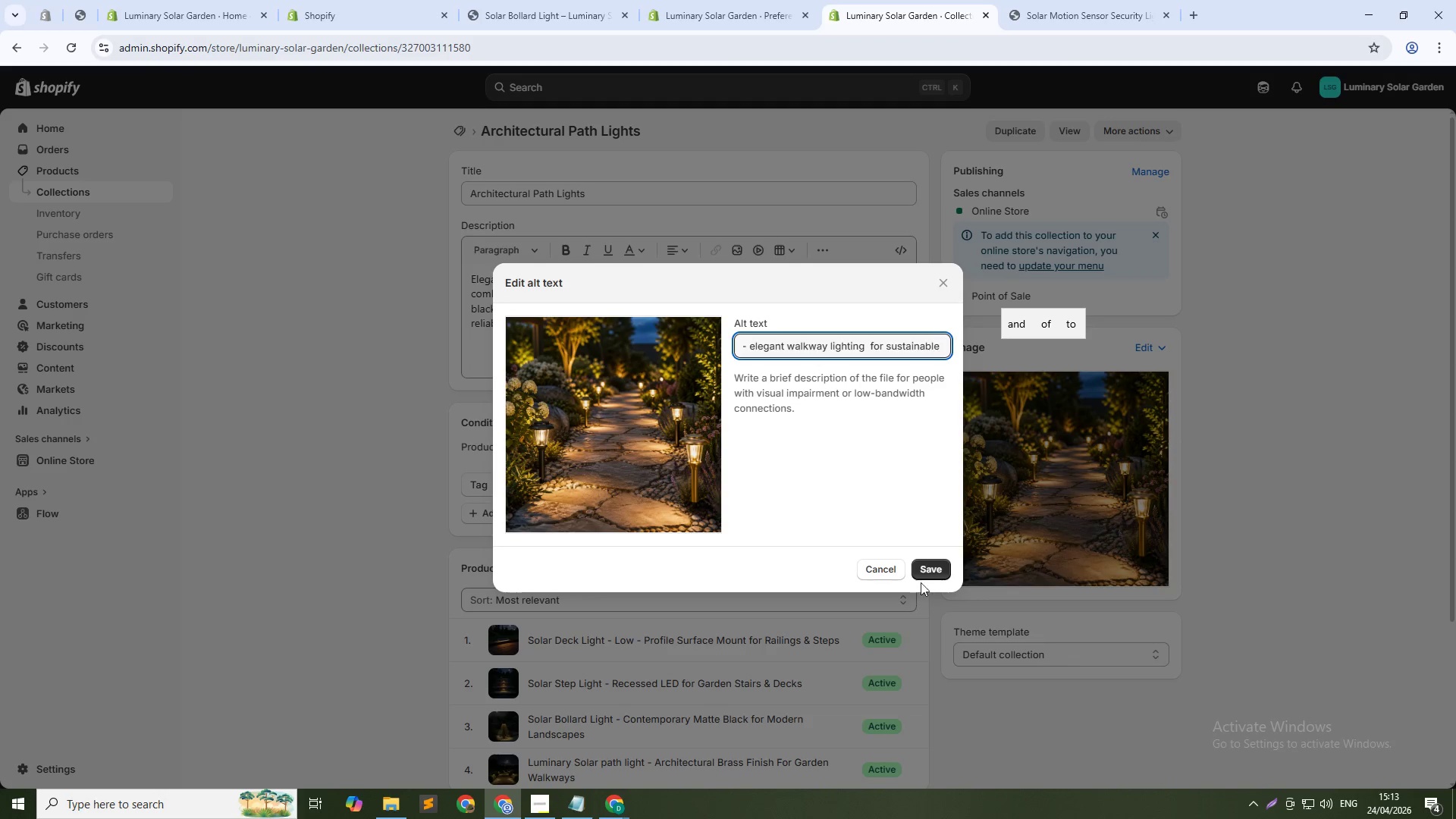 
left_click([931, 566])
 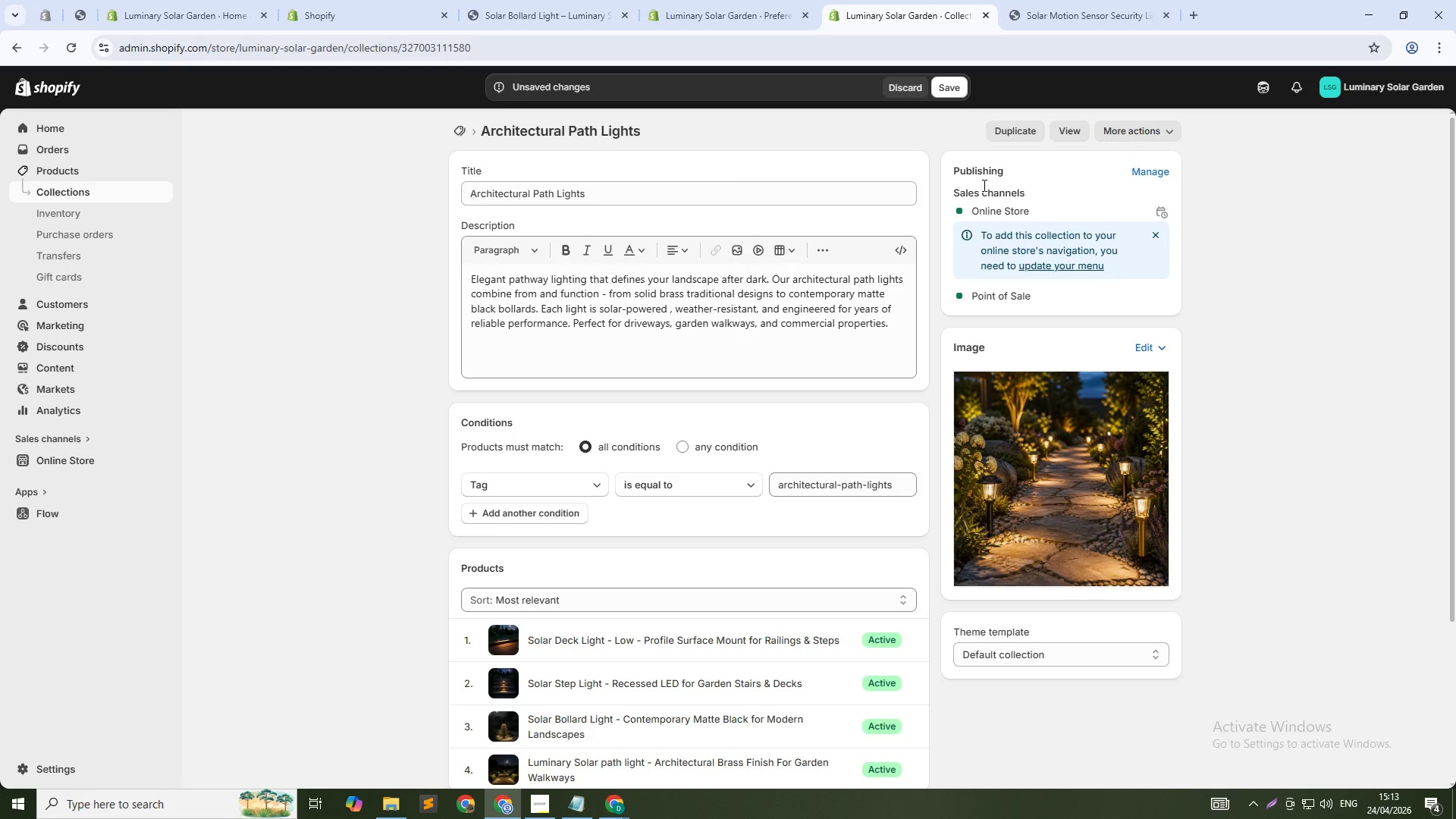 
left_click([960, 82])
 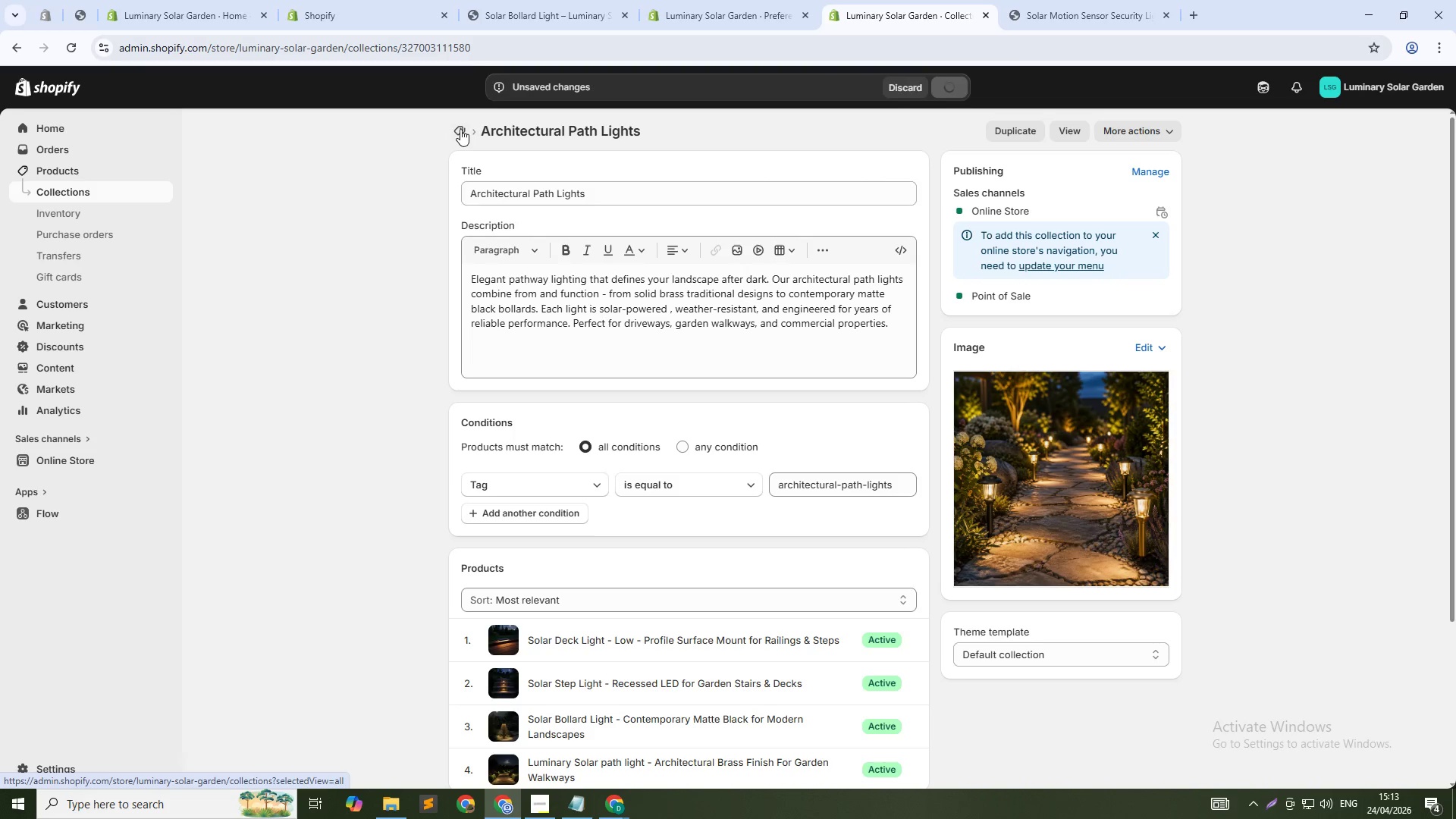 
left_click([460, 129])
 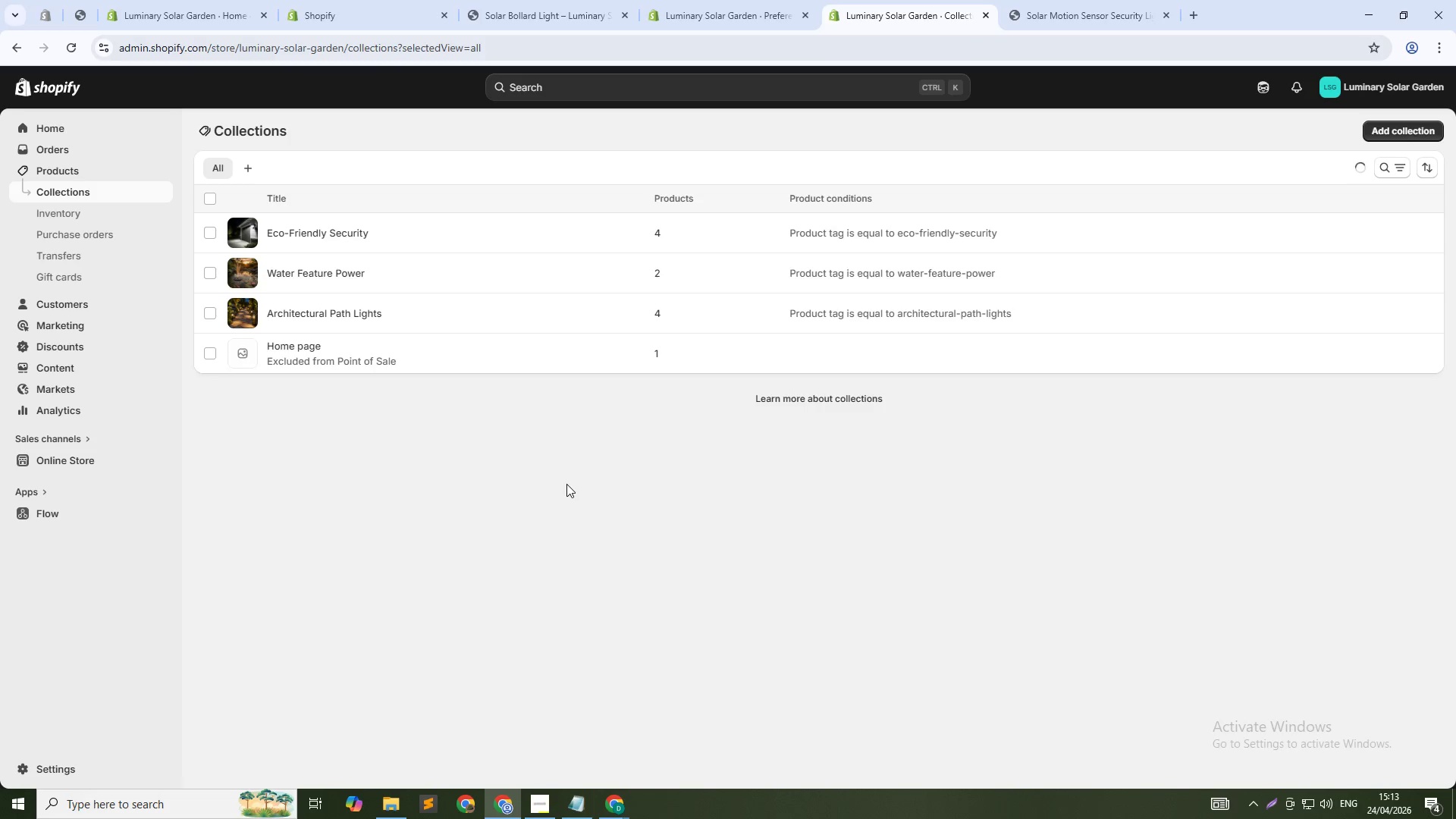 
wait(18.42)
 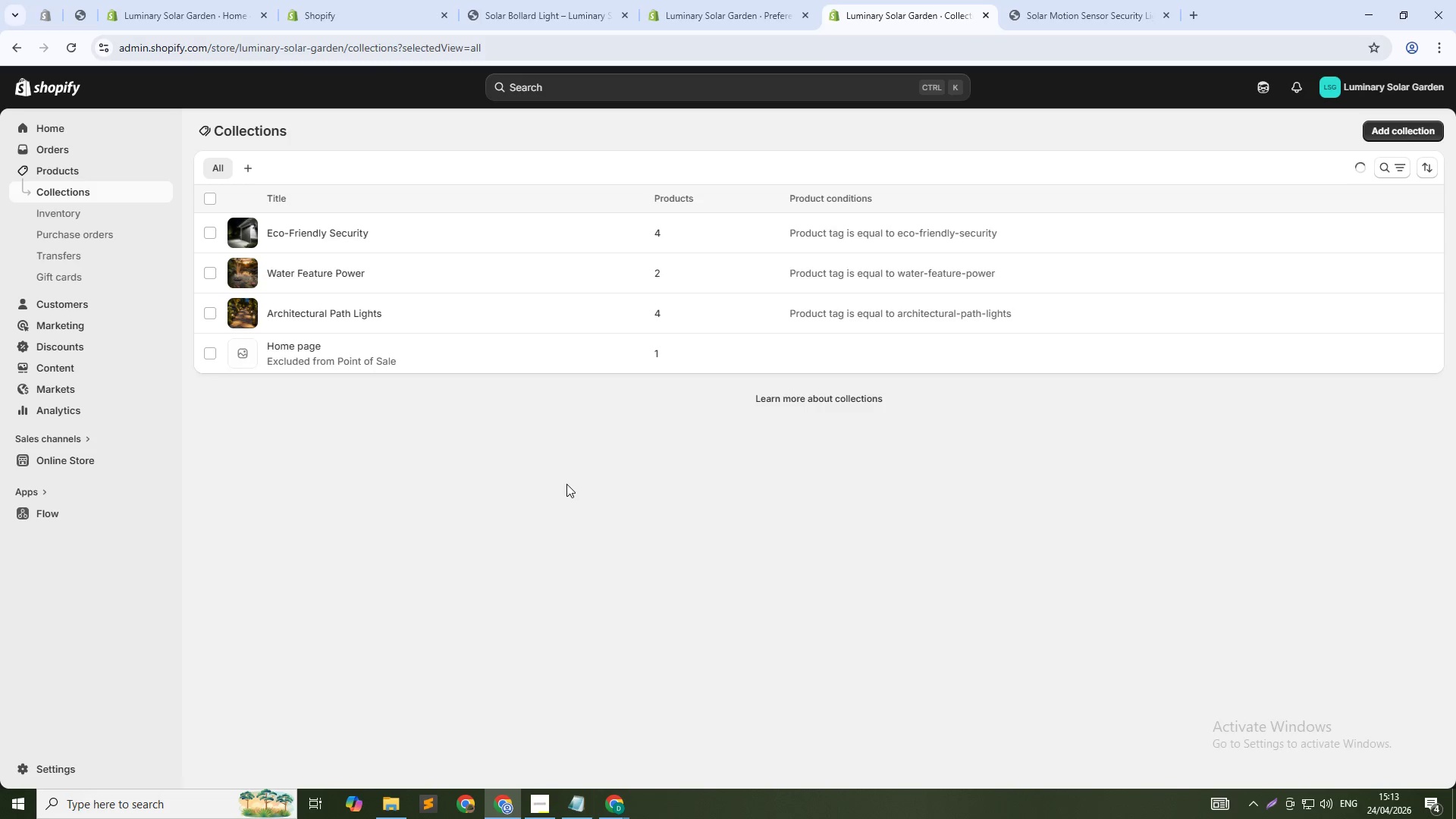 
left_click([524, 19])
 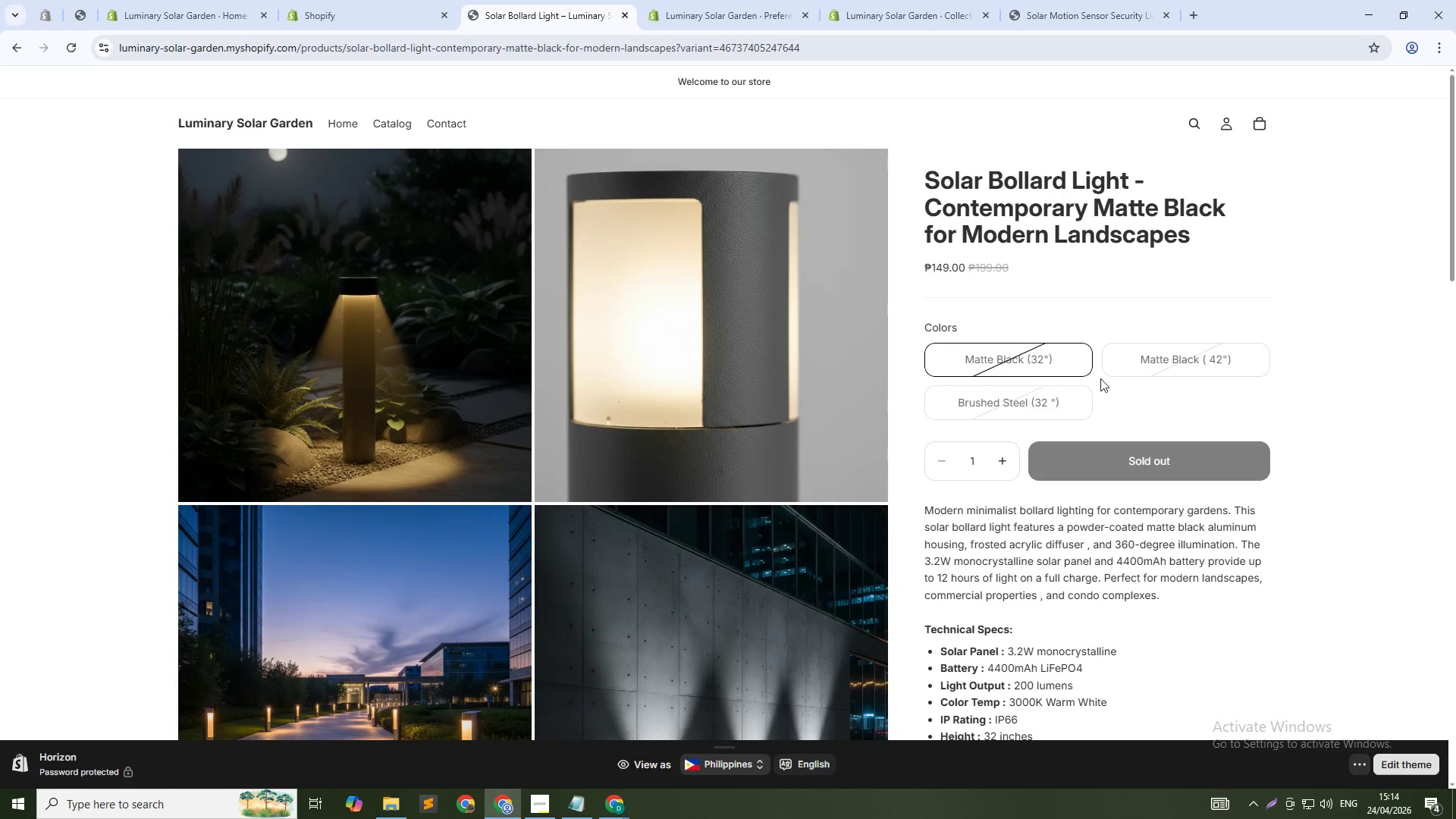 
left_click([427, 0])
 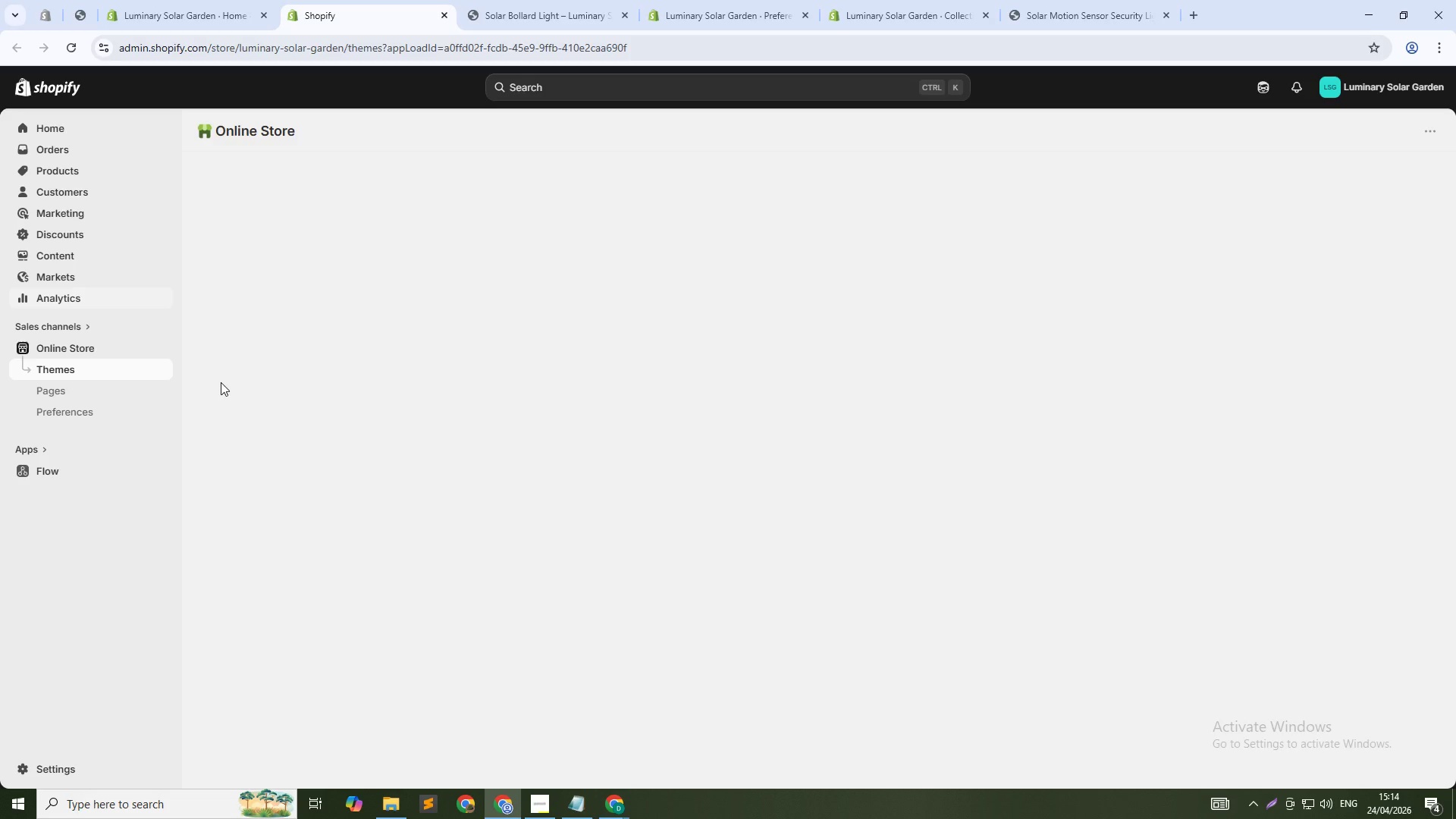 
scroll: coordinate [515, 380], scroll_direction: up, amount: 2.0
 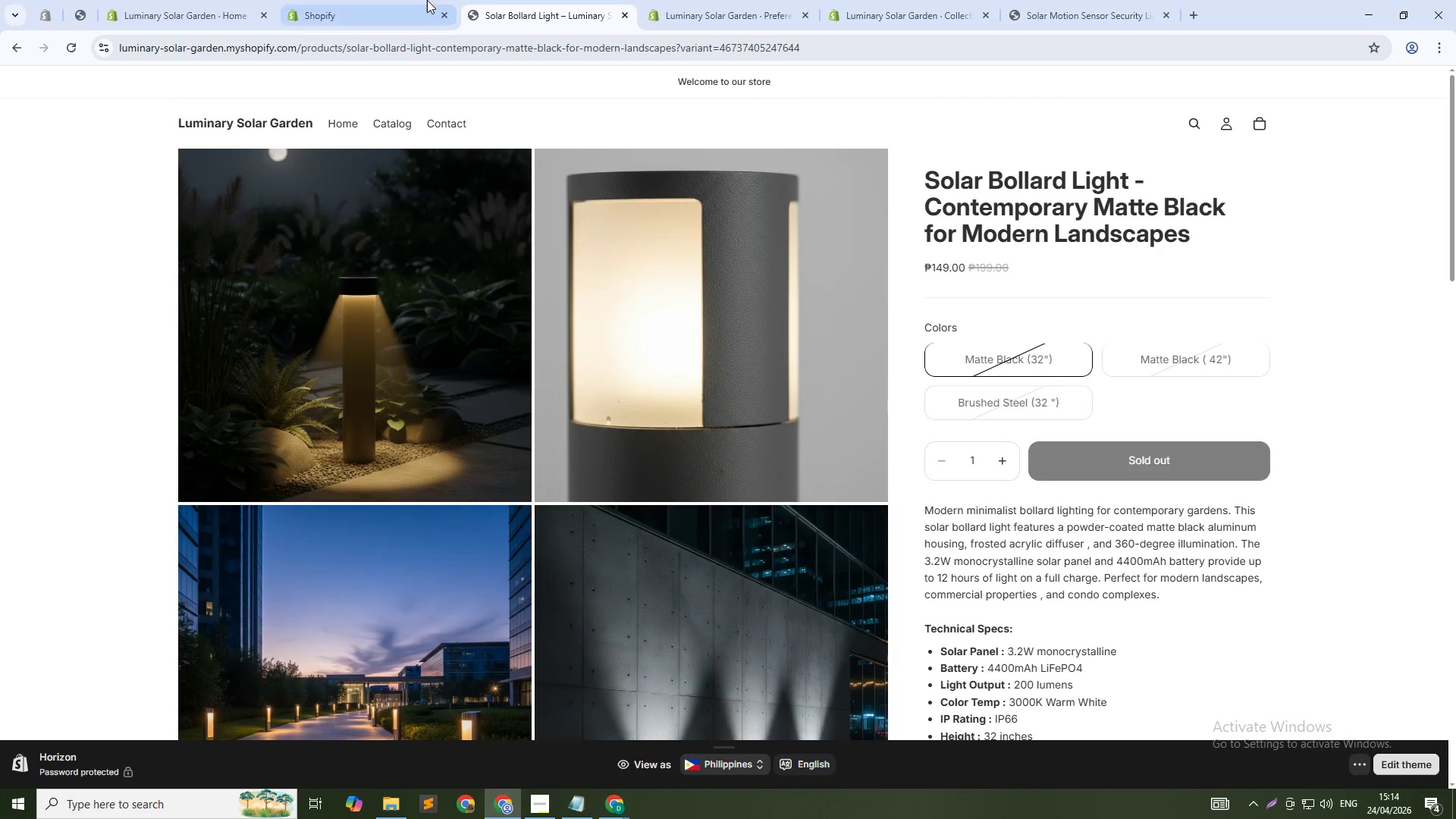 
left_click([36, 175])
 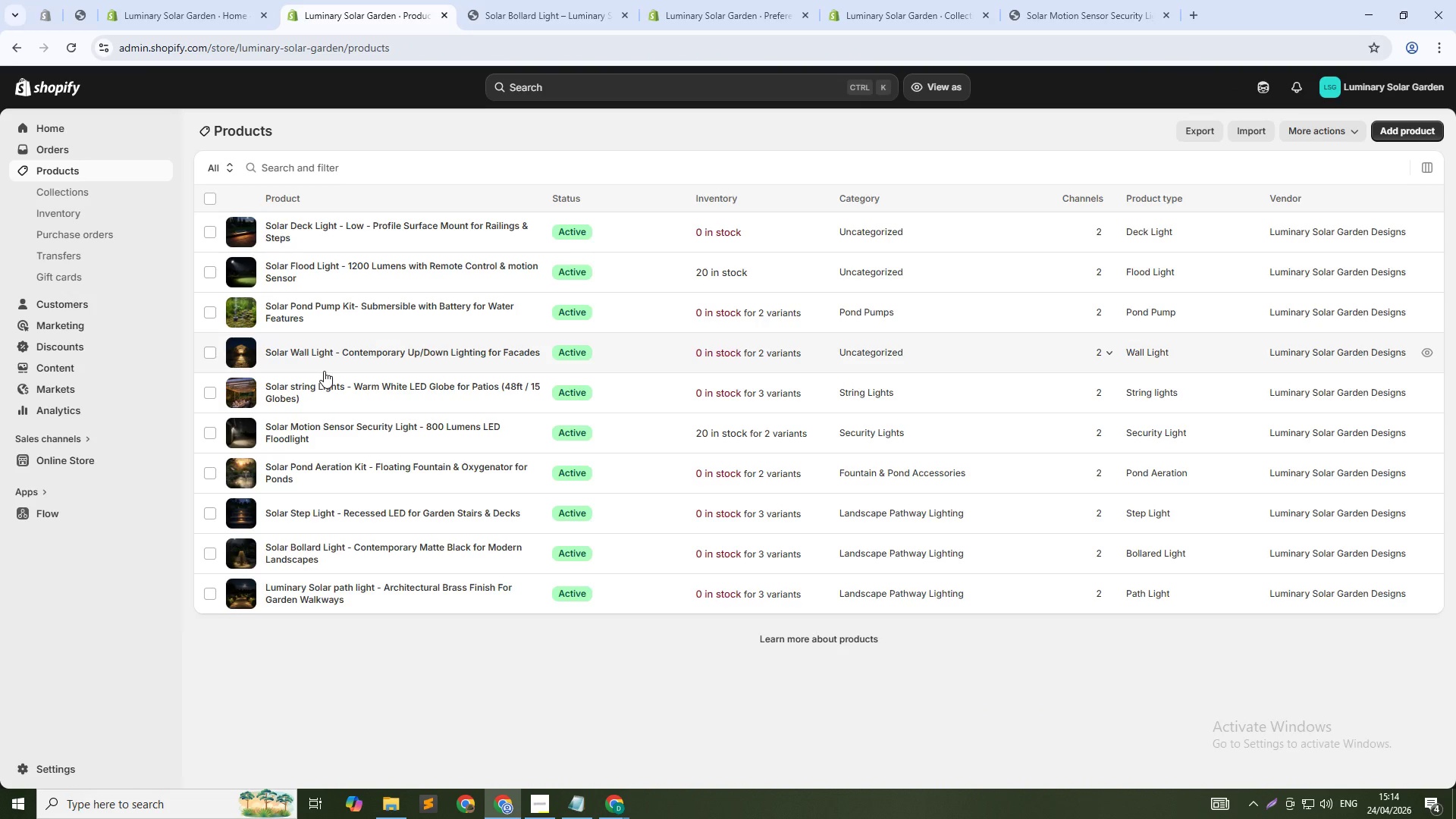 
wait(20.14)
 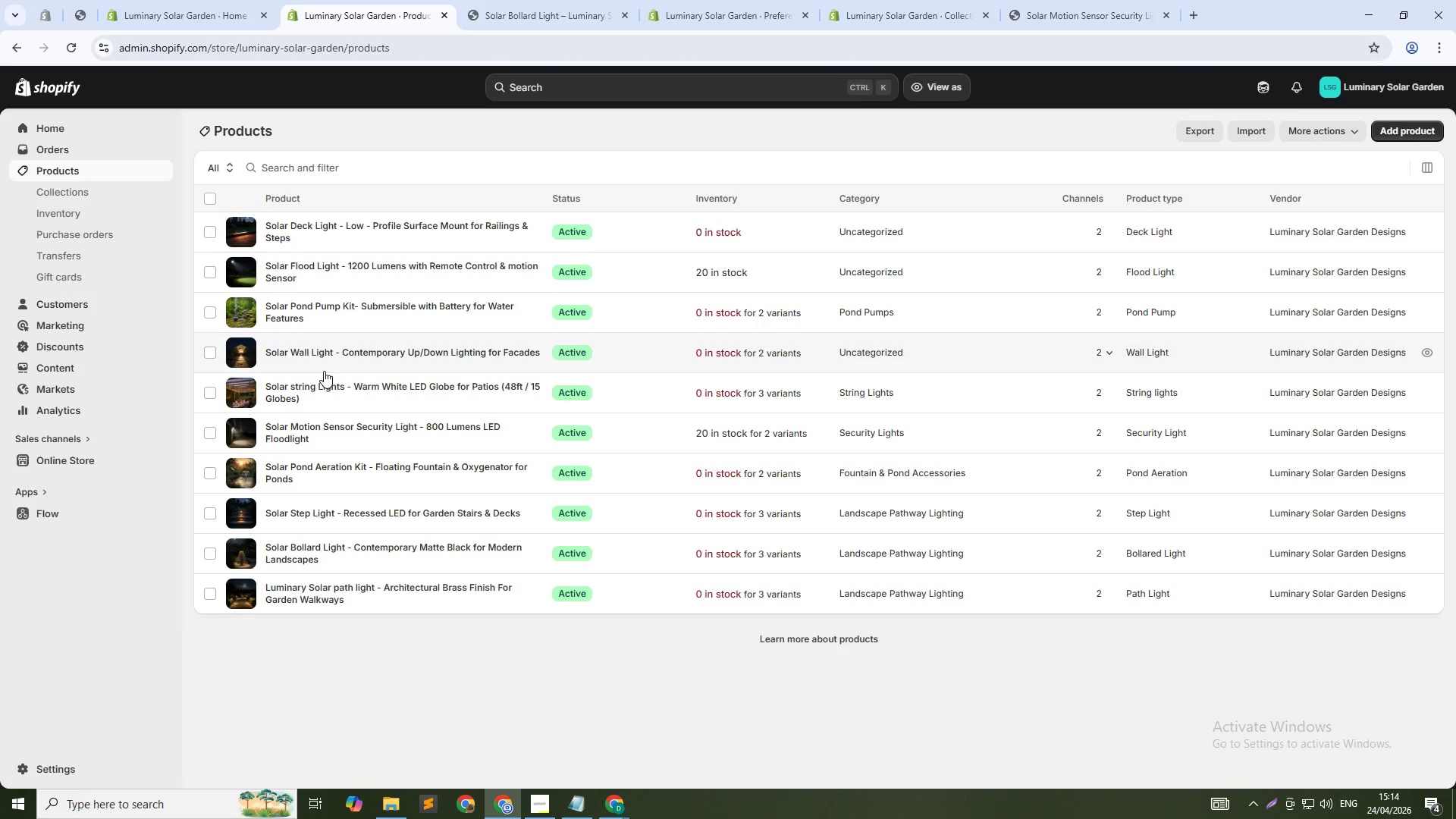 
left_click([467, 223])
 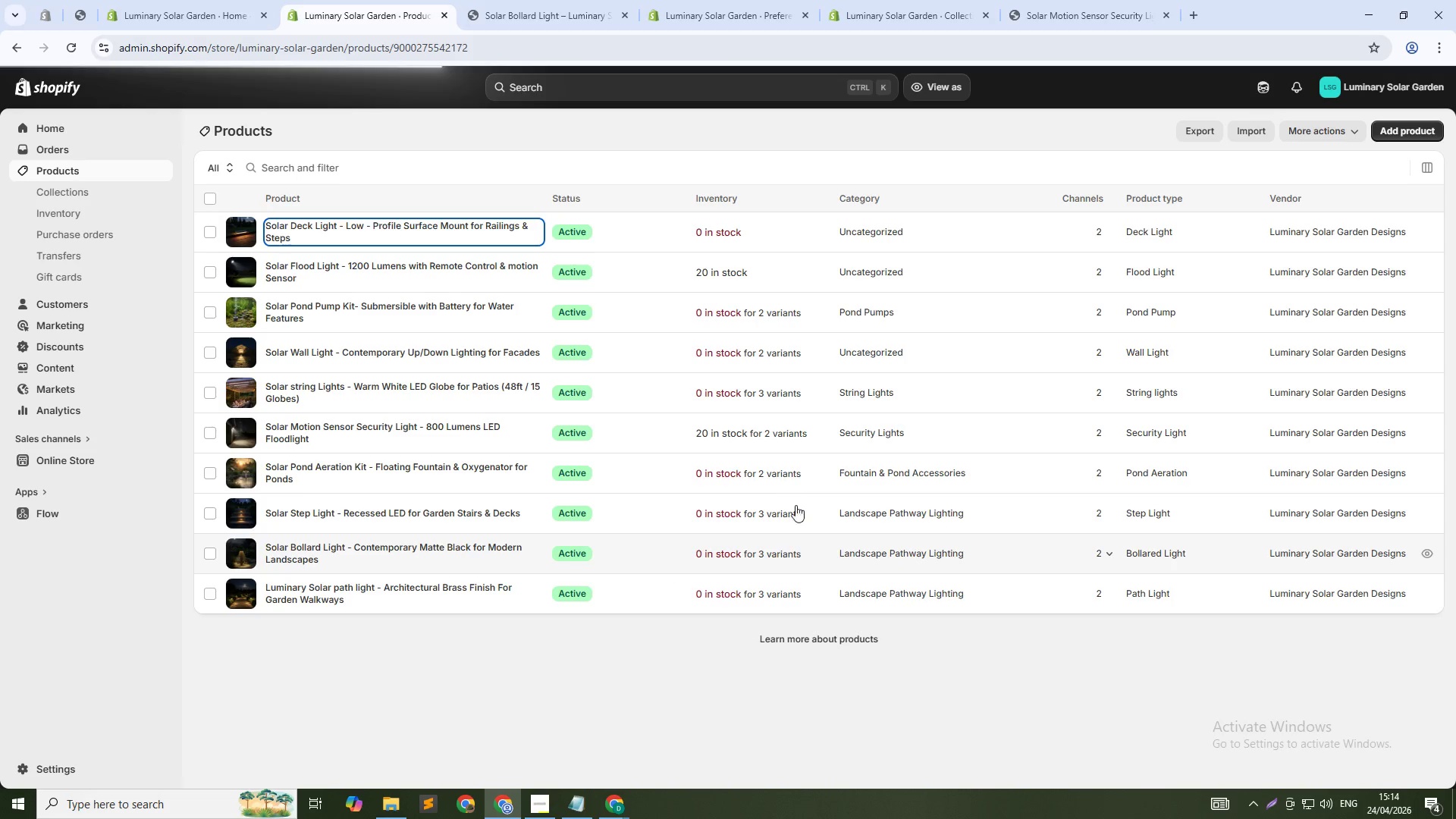 
wait(5.45)
 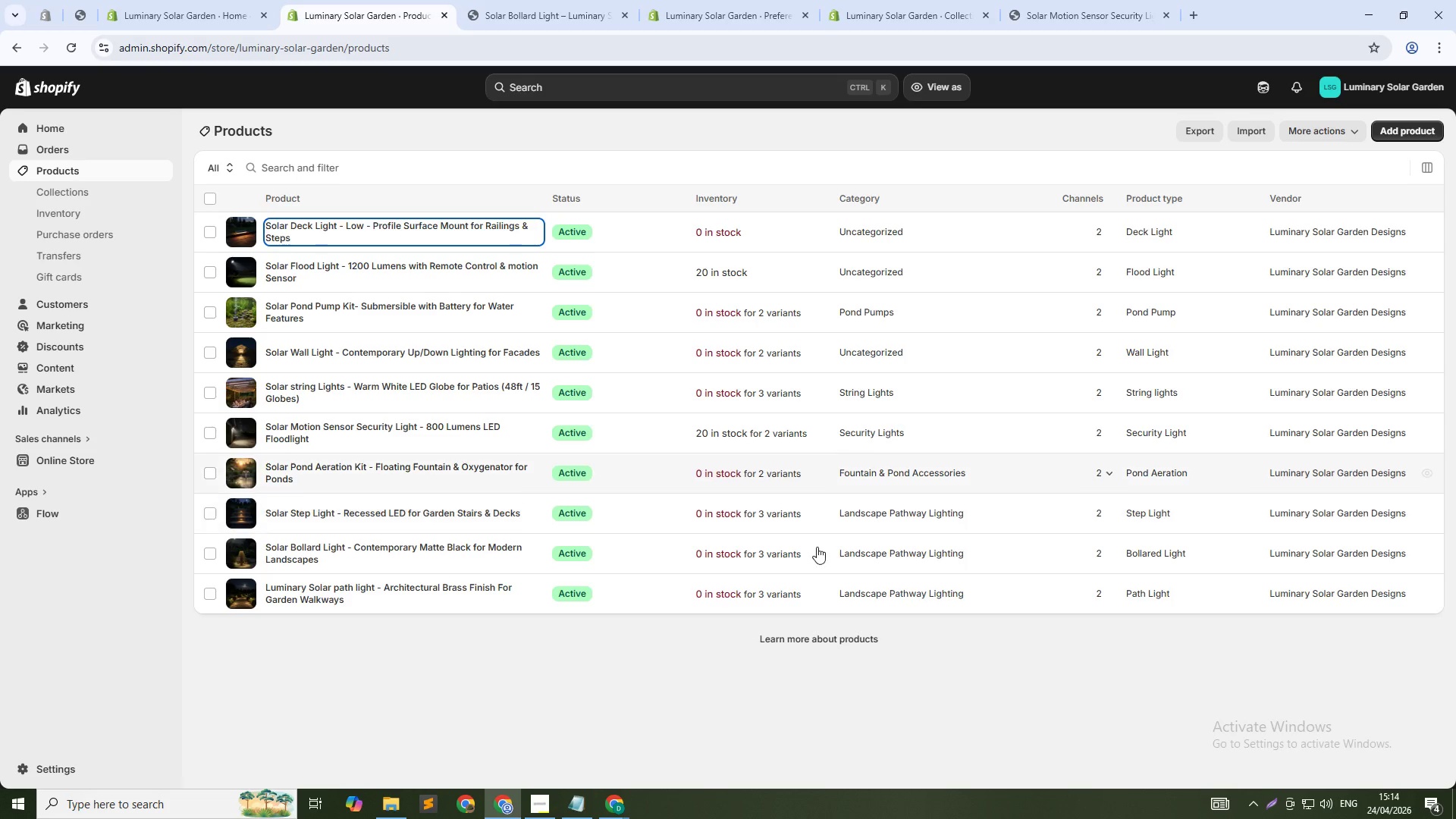 
scroll: coordinate [774, 673], scroll_direction: down, amount: 7.0
 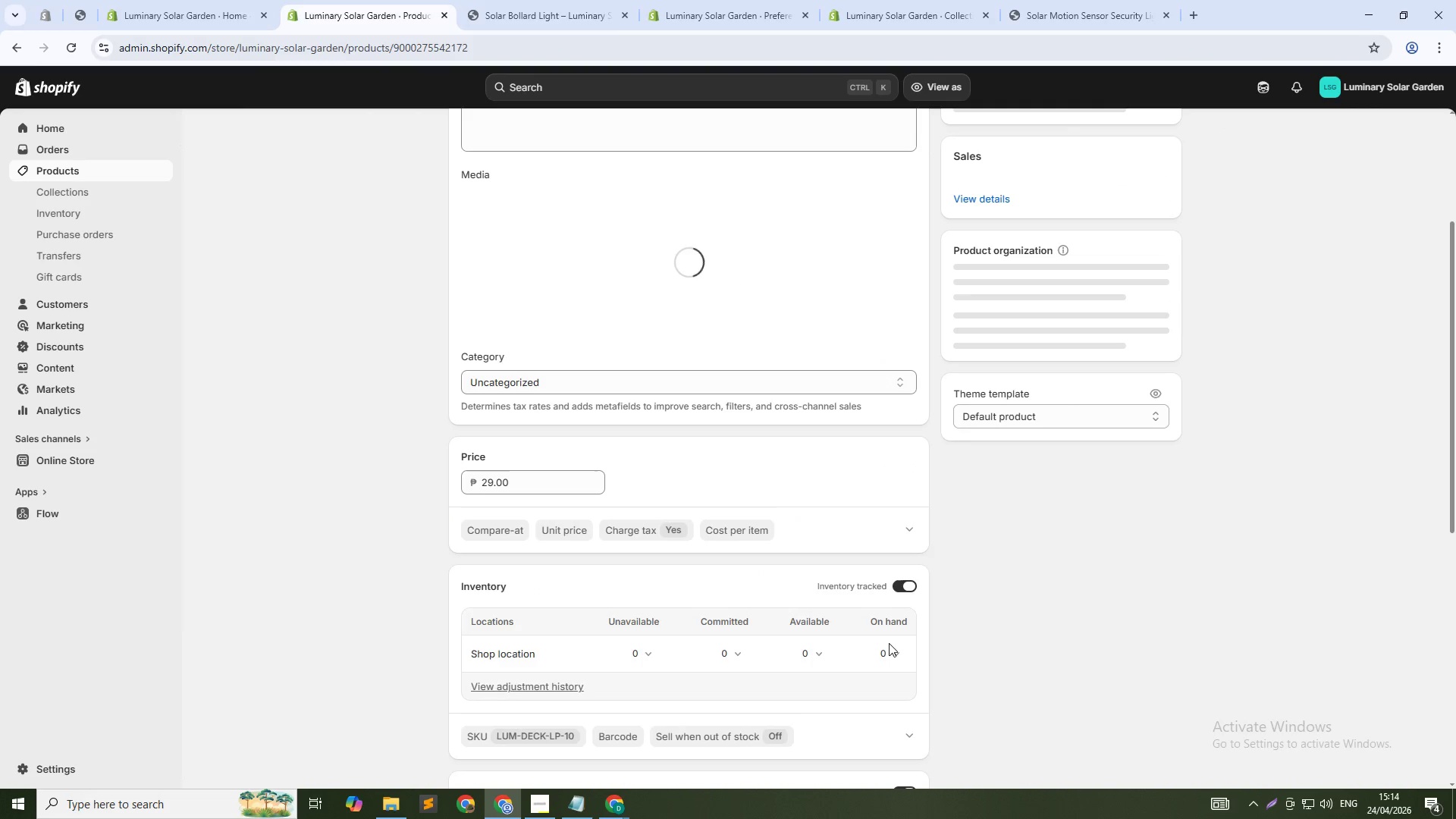 
left_click([888, 646])
 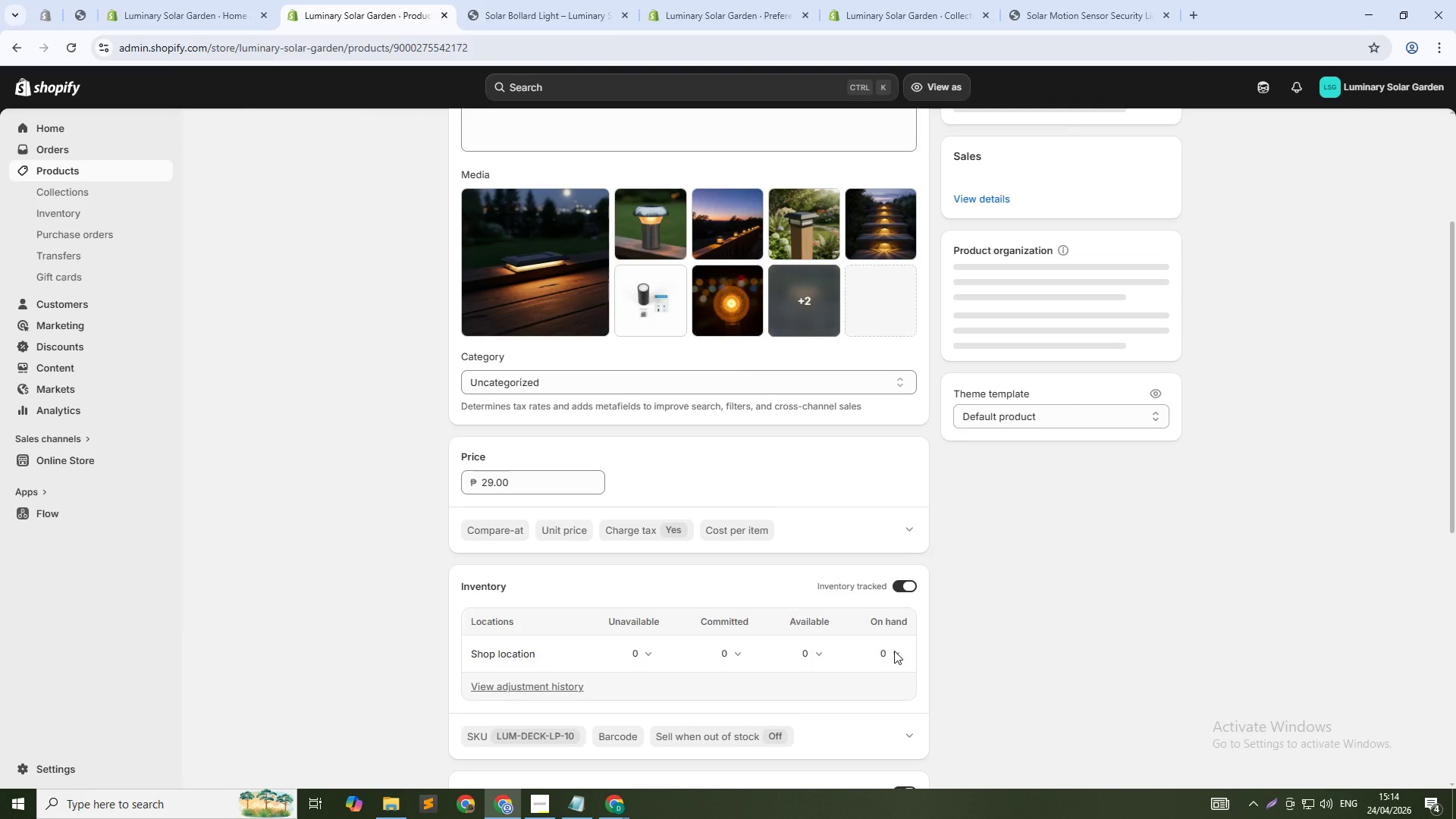 
triple_click([894, 651])
 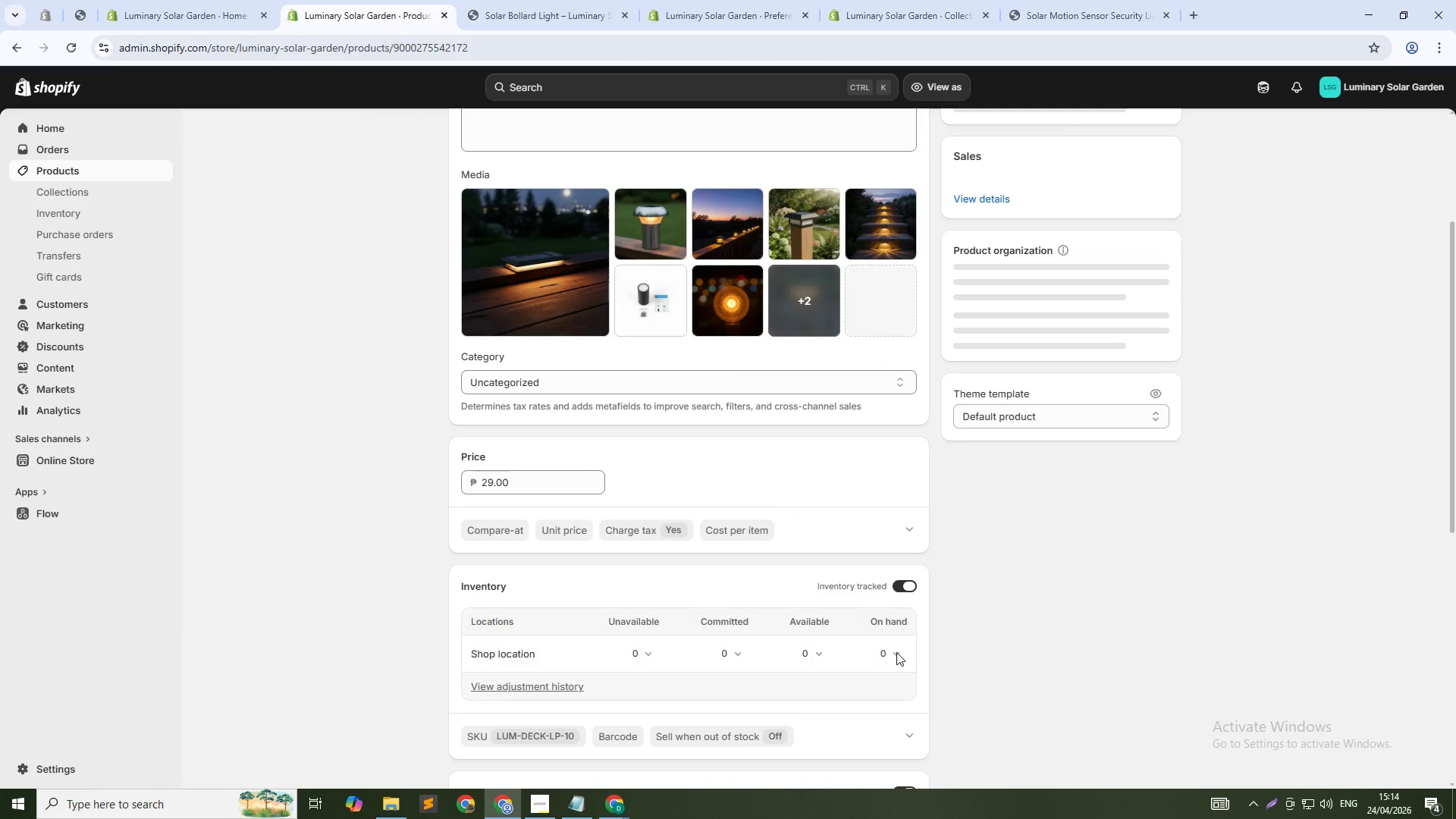 
left_click([896, 652])
 